 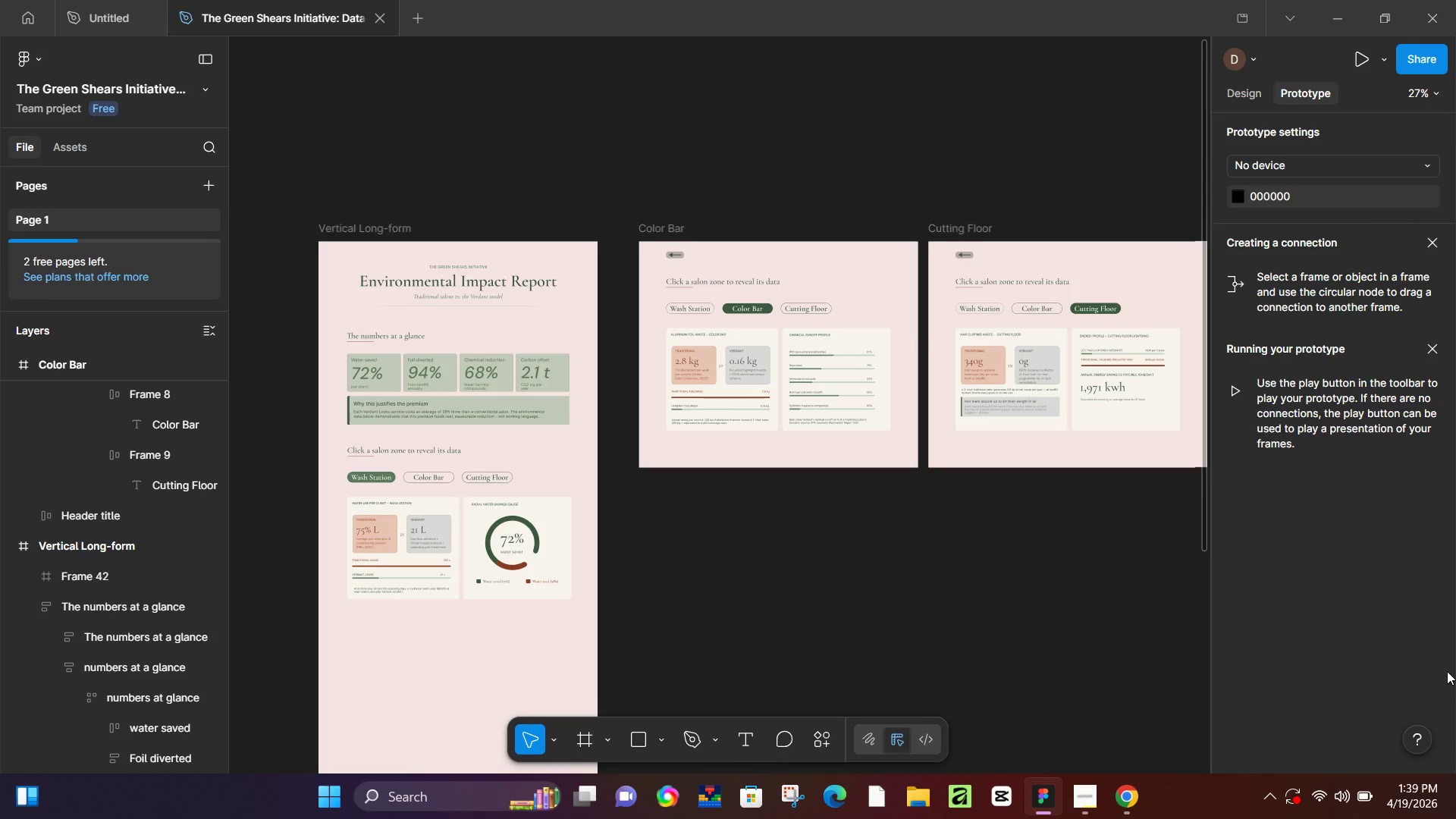 
scroll: coordinate [1454, 8], scroll_direction: down, amount: 2.0
 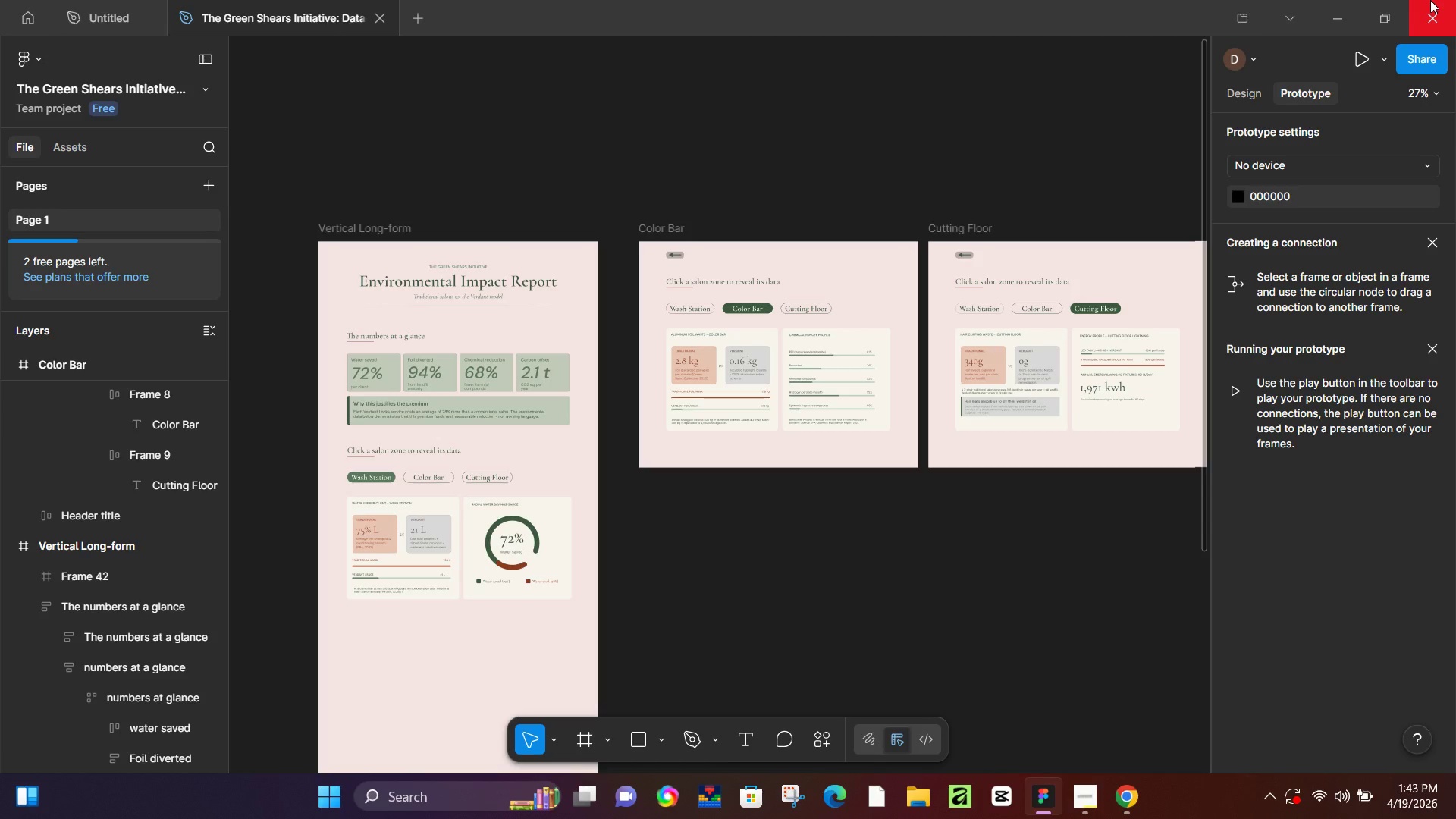 
wait(214.66)
 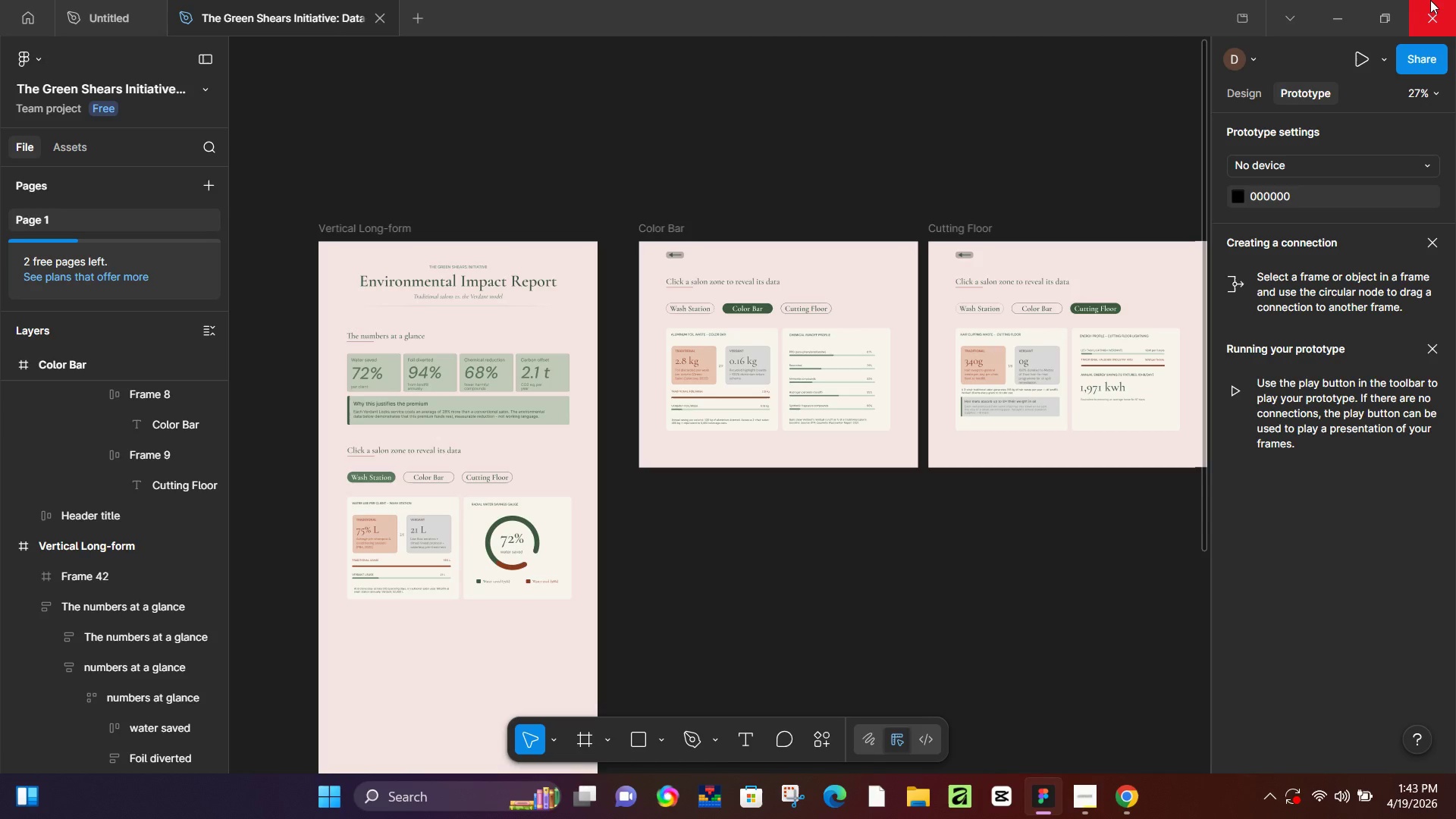 
key(Shift+F2)
 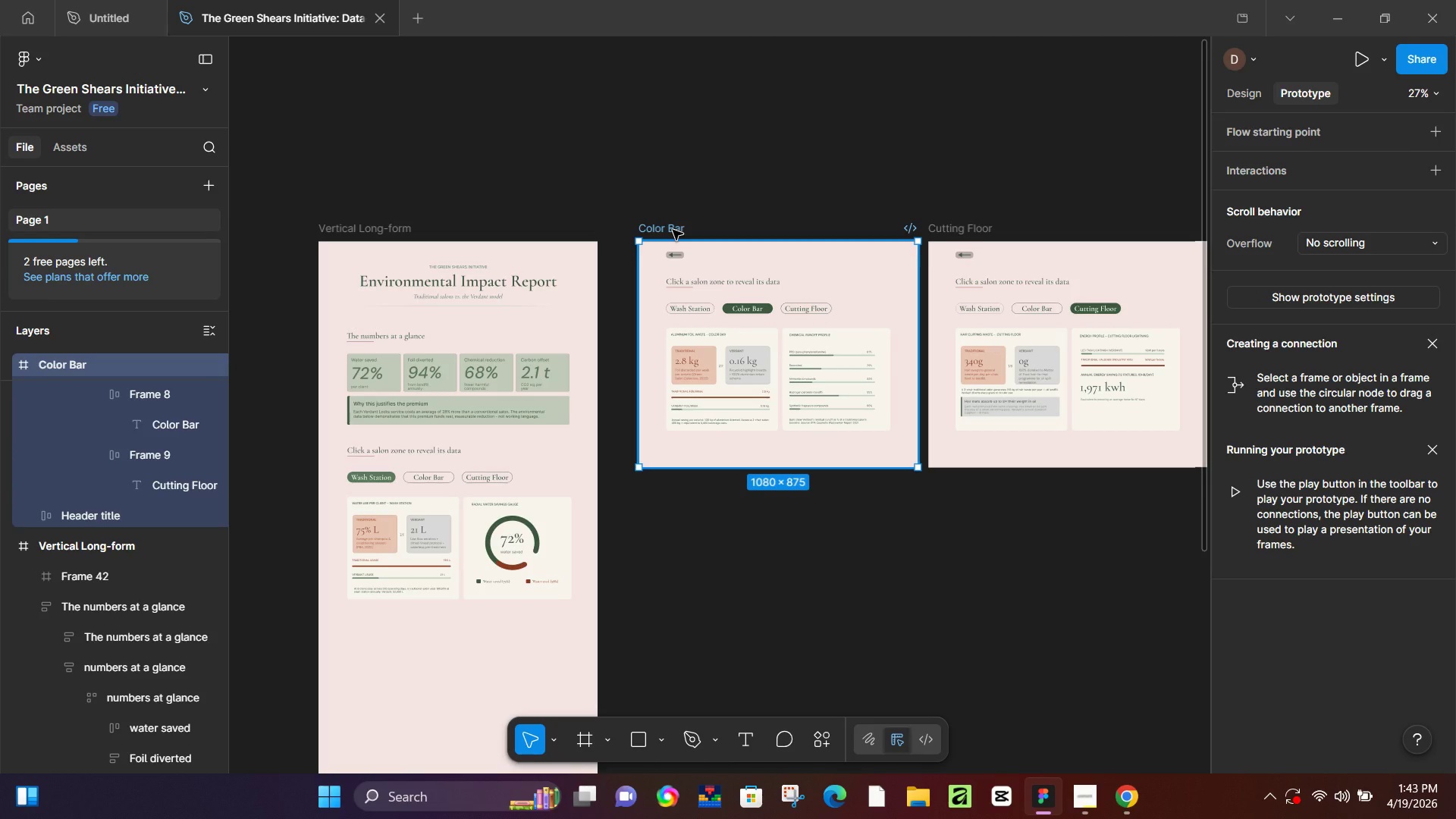 
key(Shift+2)
 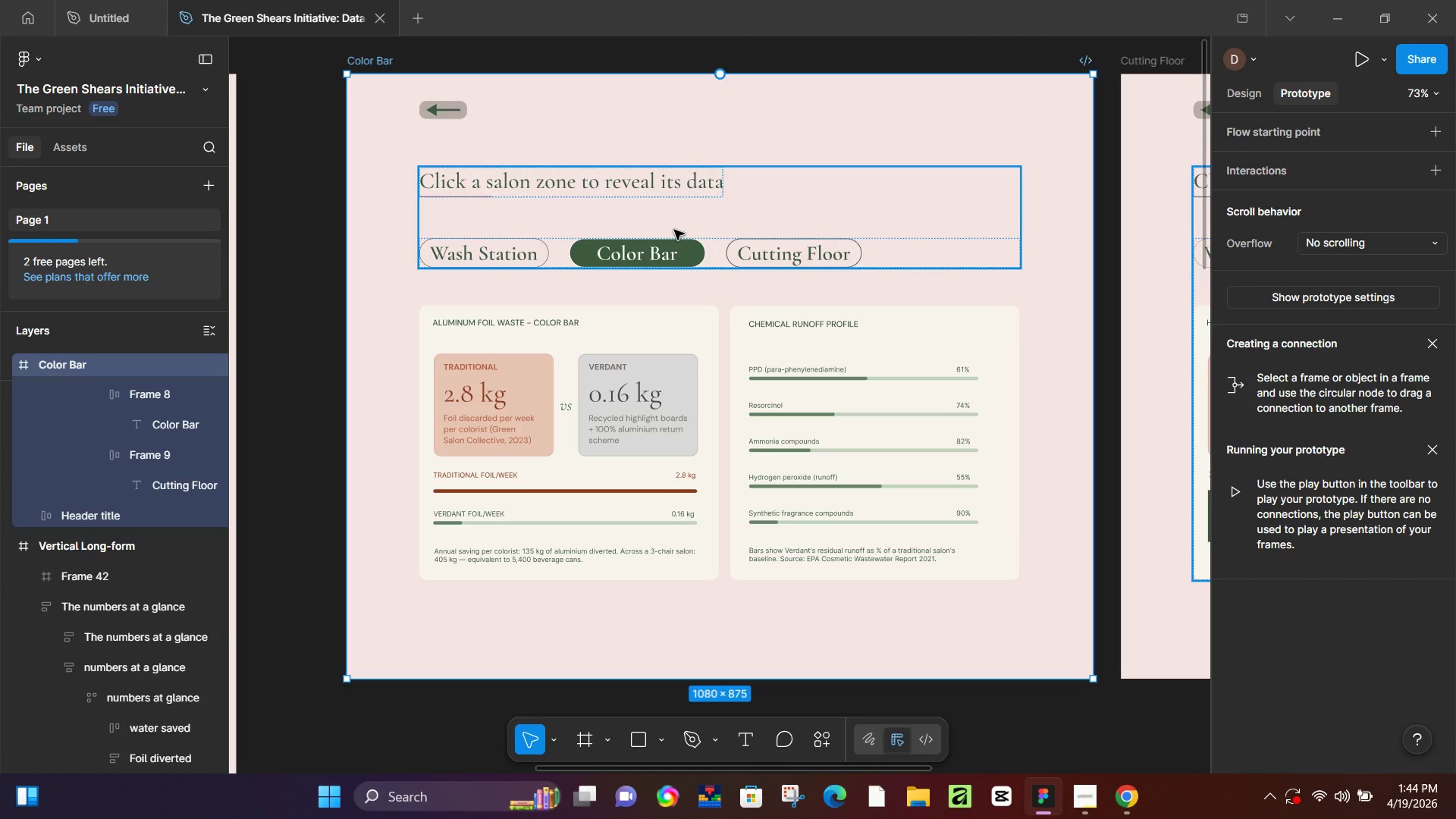 
wait(49.34)
 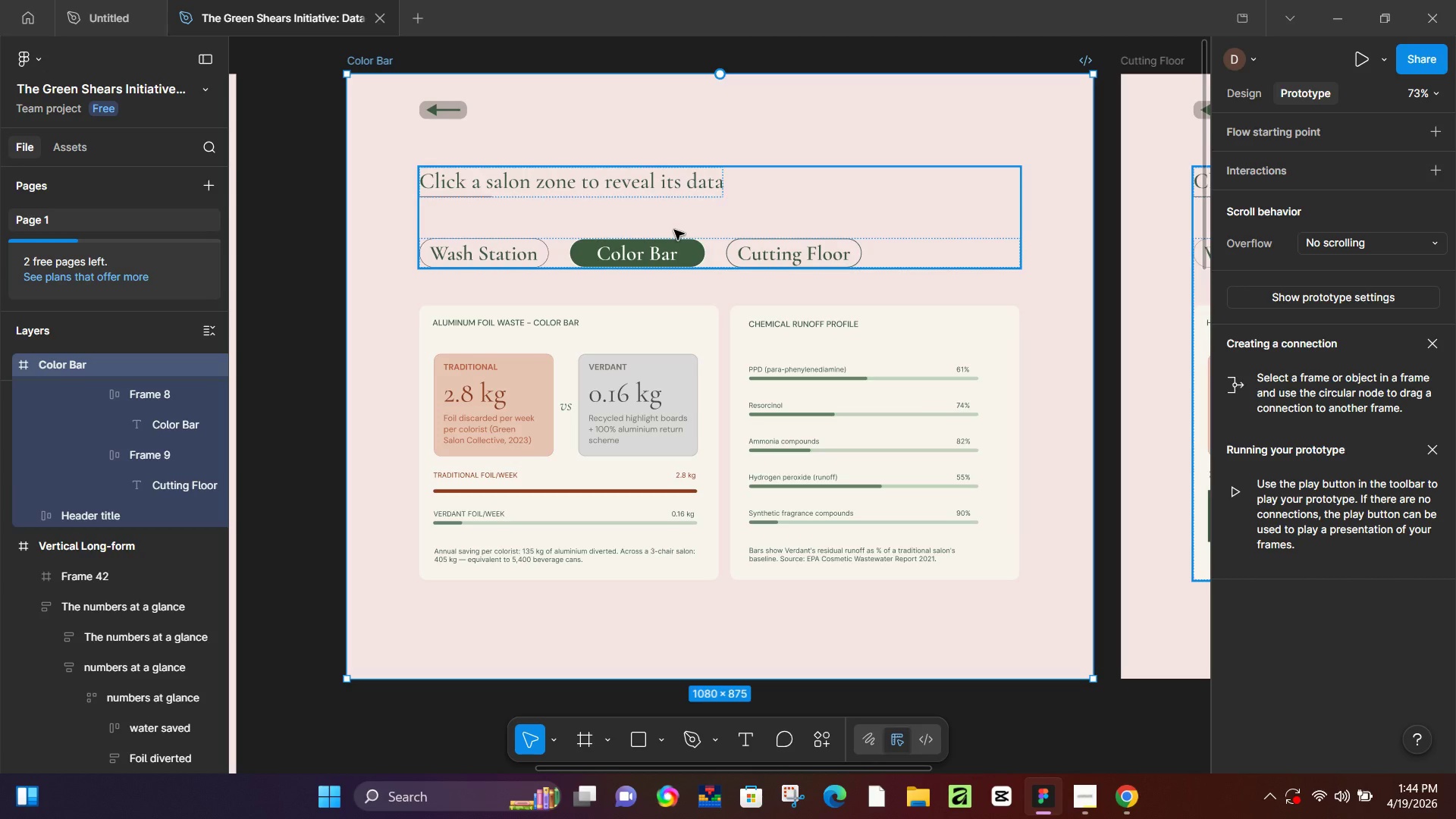 
left_click([730, 228])
 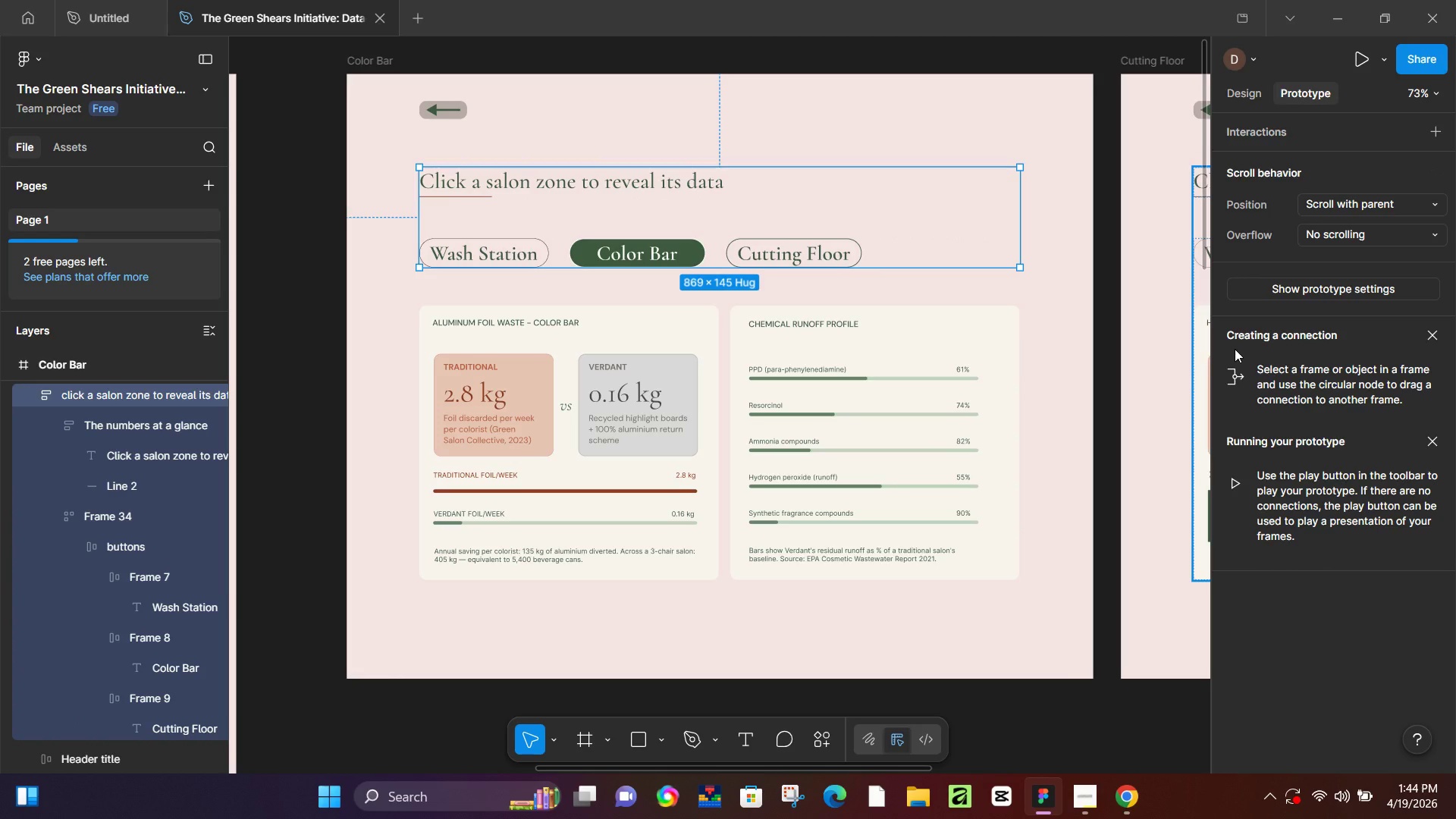 
key(Control+Minus)
 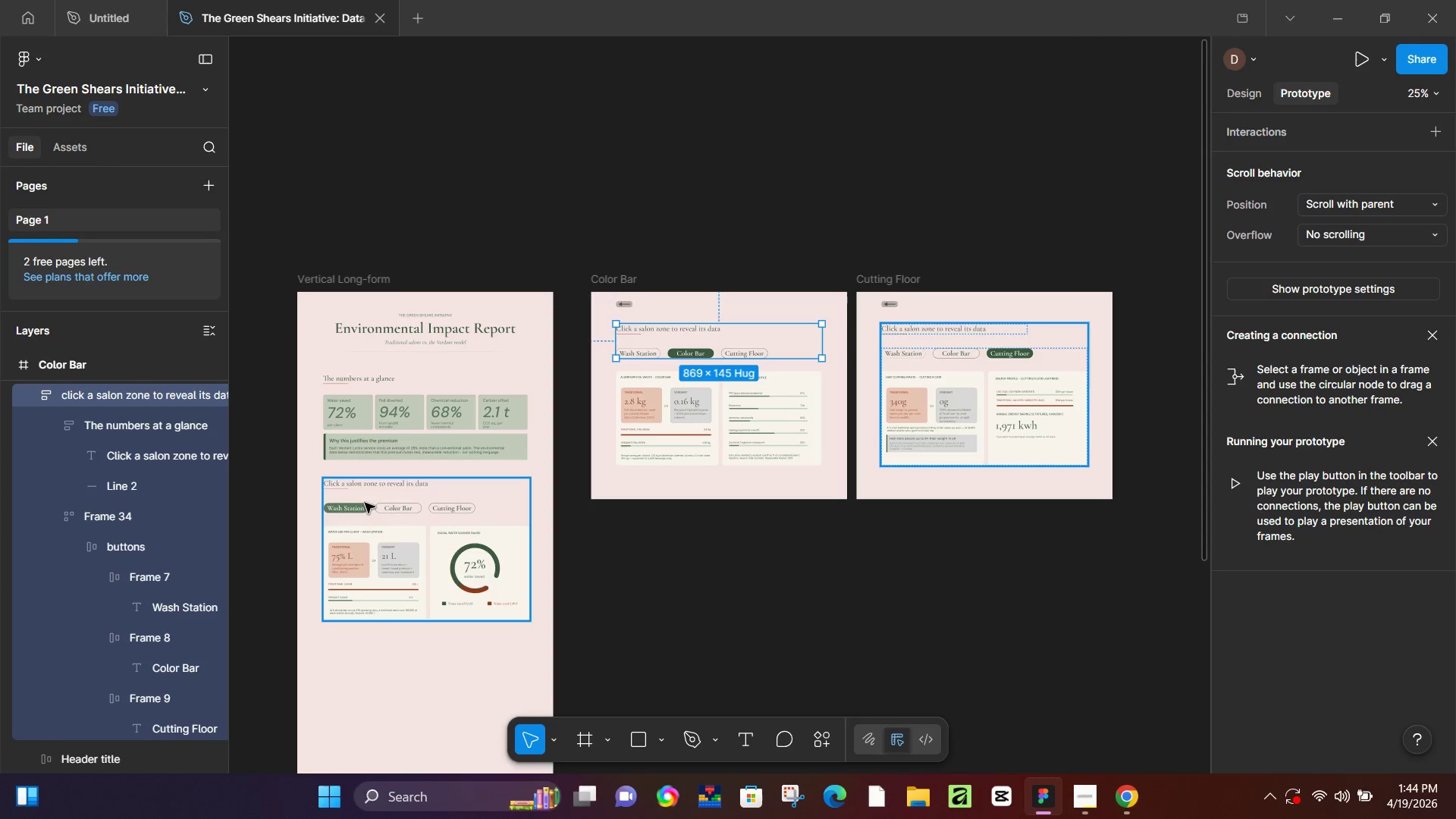 
wait(5.81)
 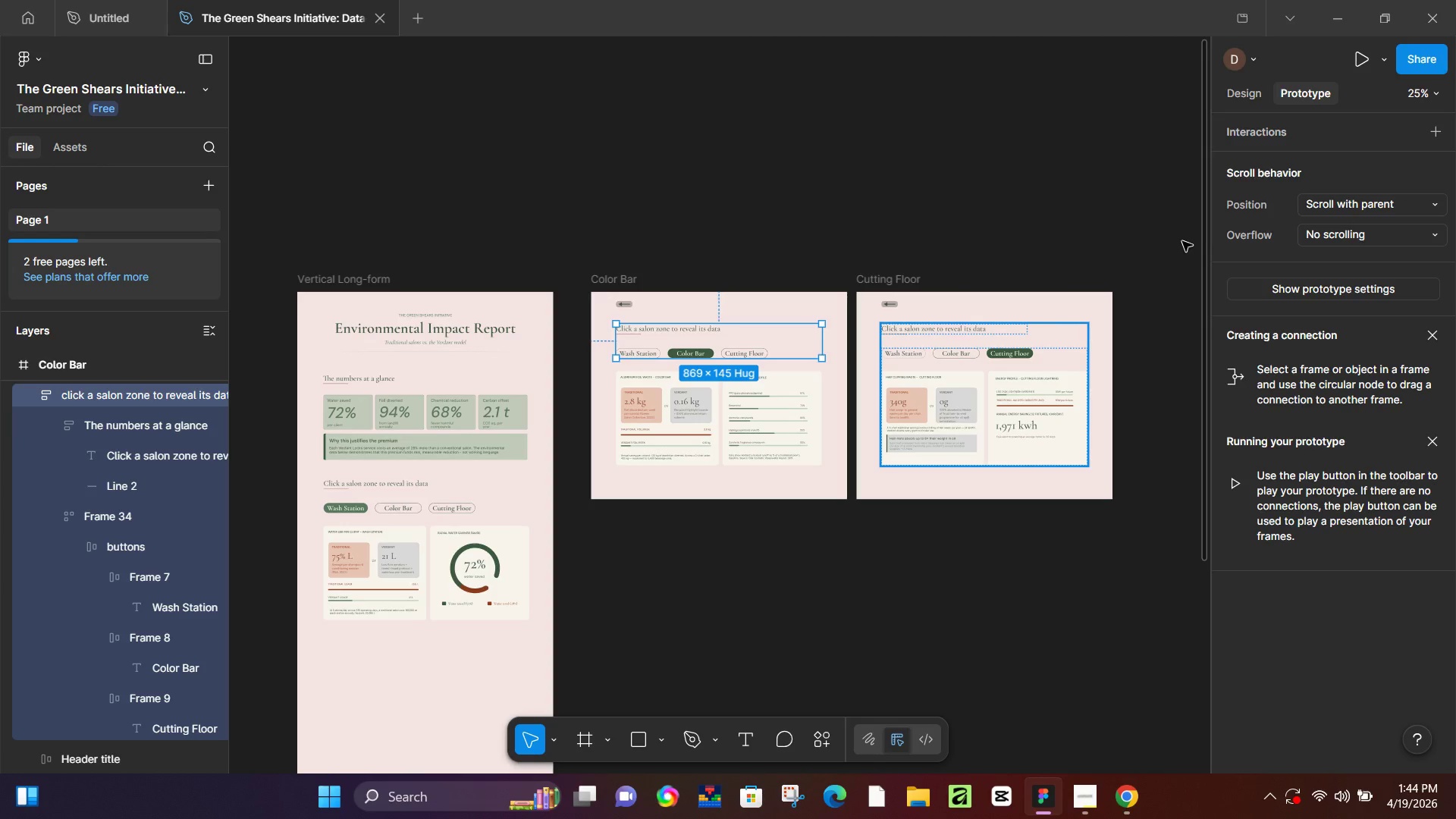 
left_click([172, 521])
 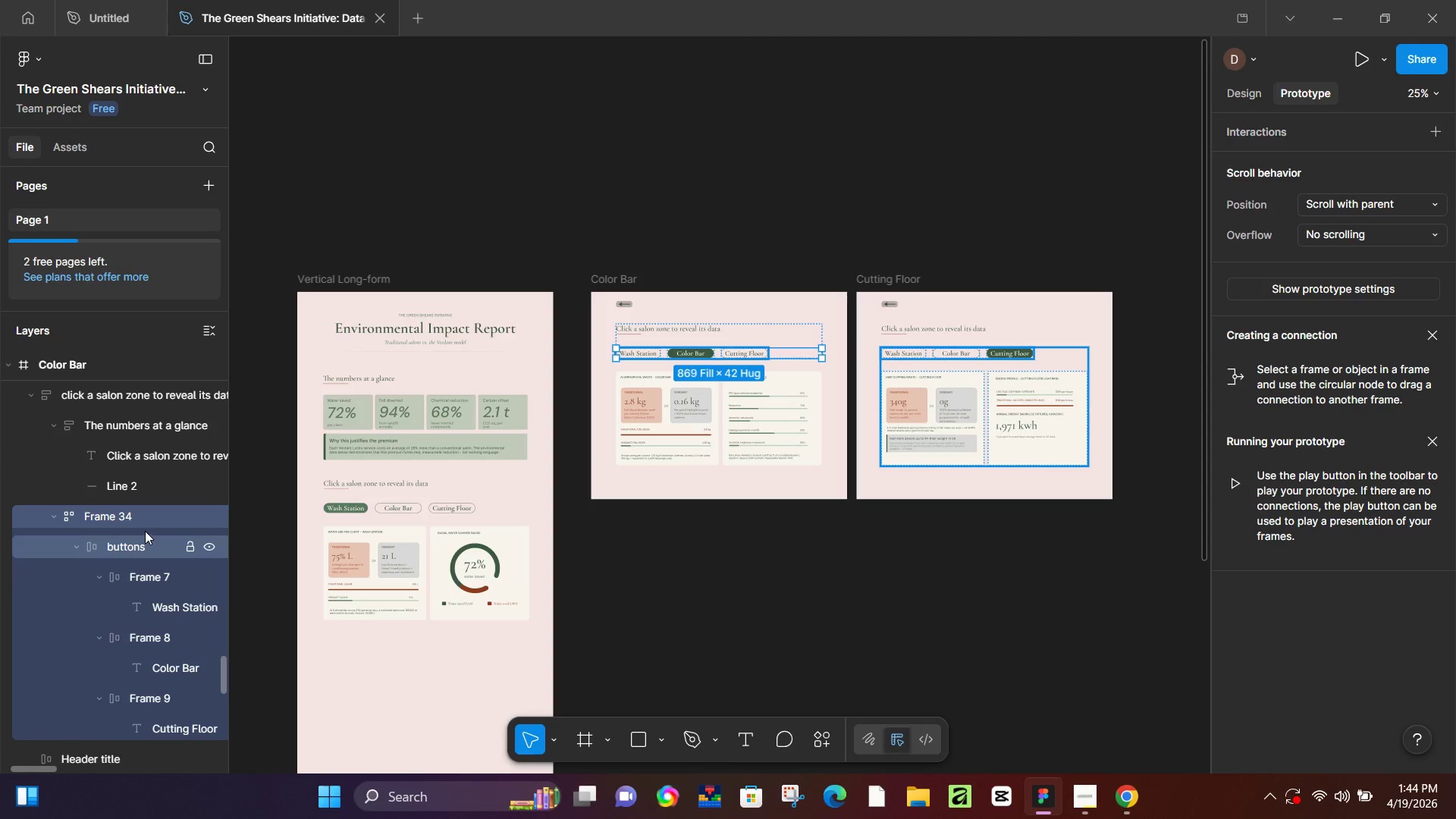 
left_click_drag(start_coordinate=[161, 519], to_coordinate=[139, 437])
 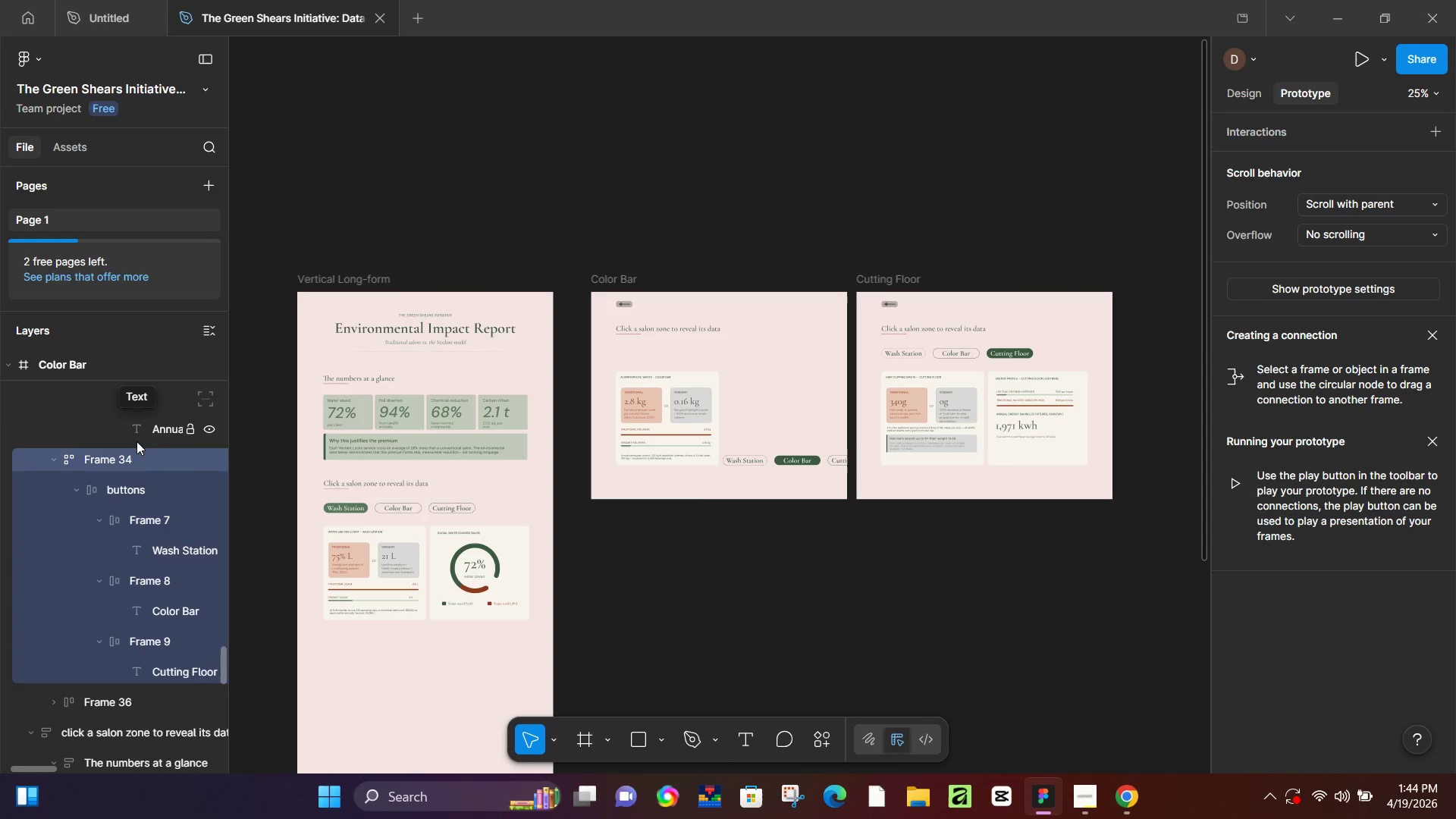 
scroll: coordinate [149, 455], scroll_direction: up, amount: 1.0
 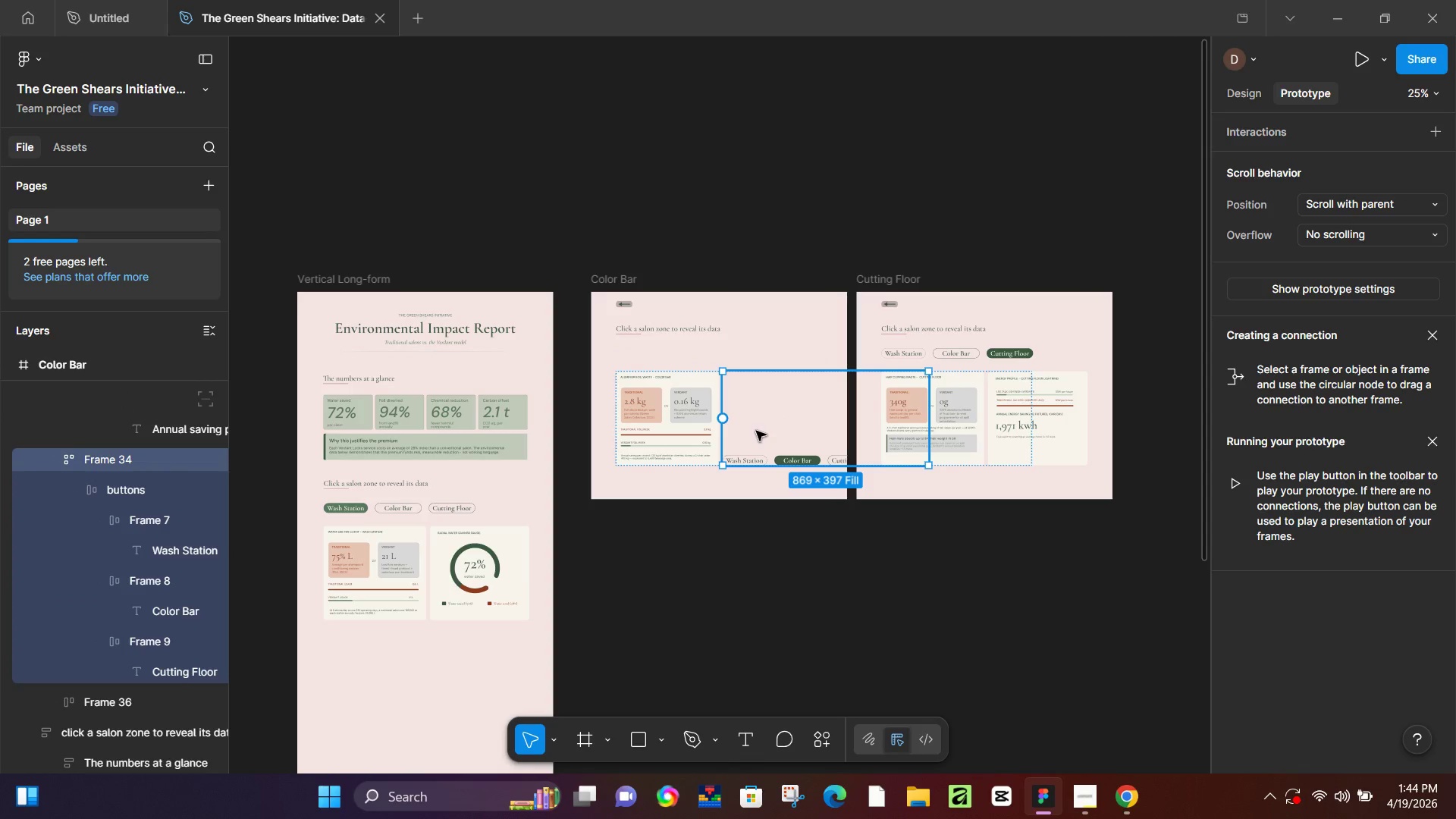 
key(Control+Z)
 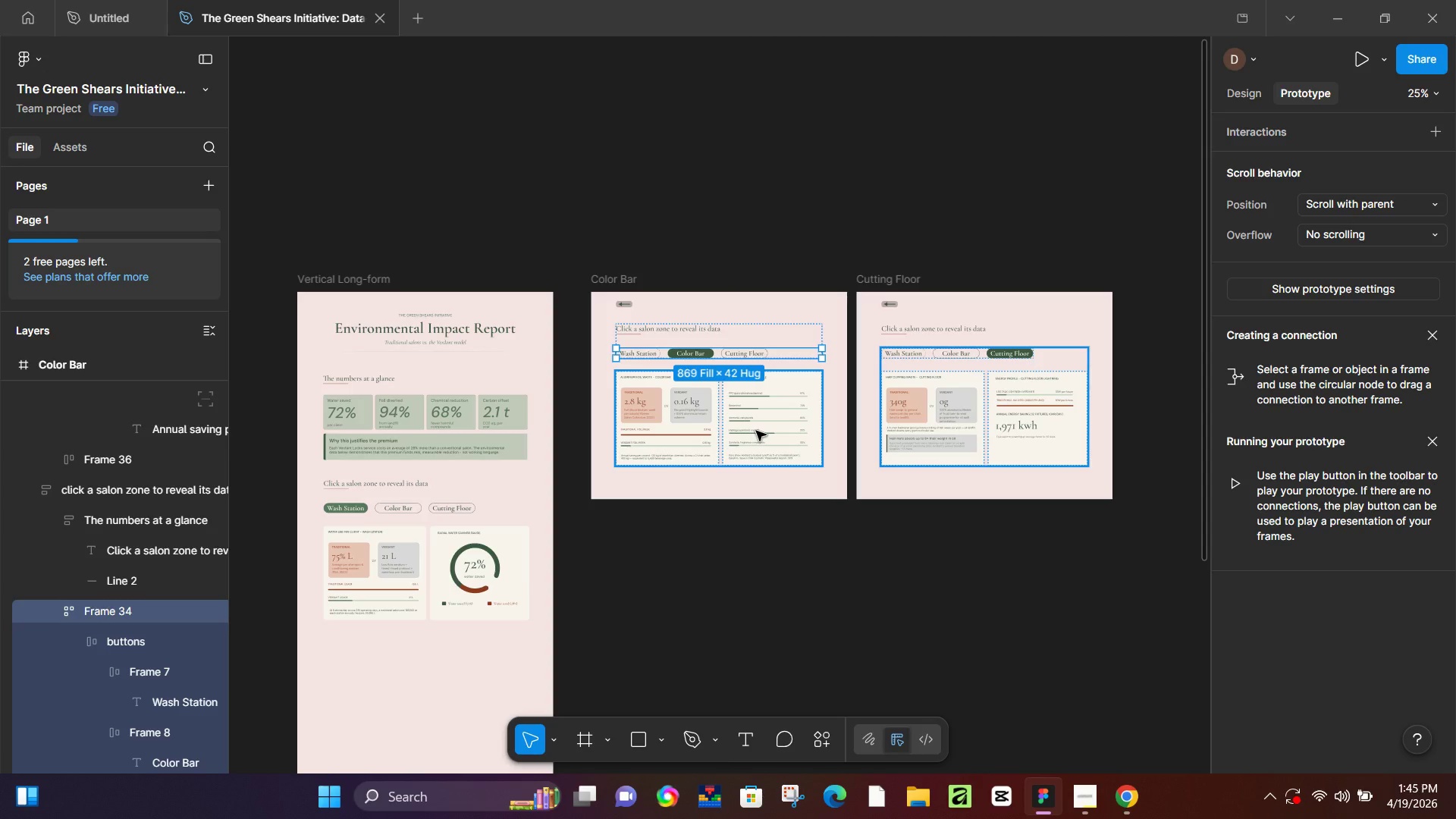 
wait(37.91)
 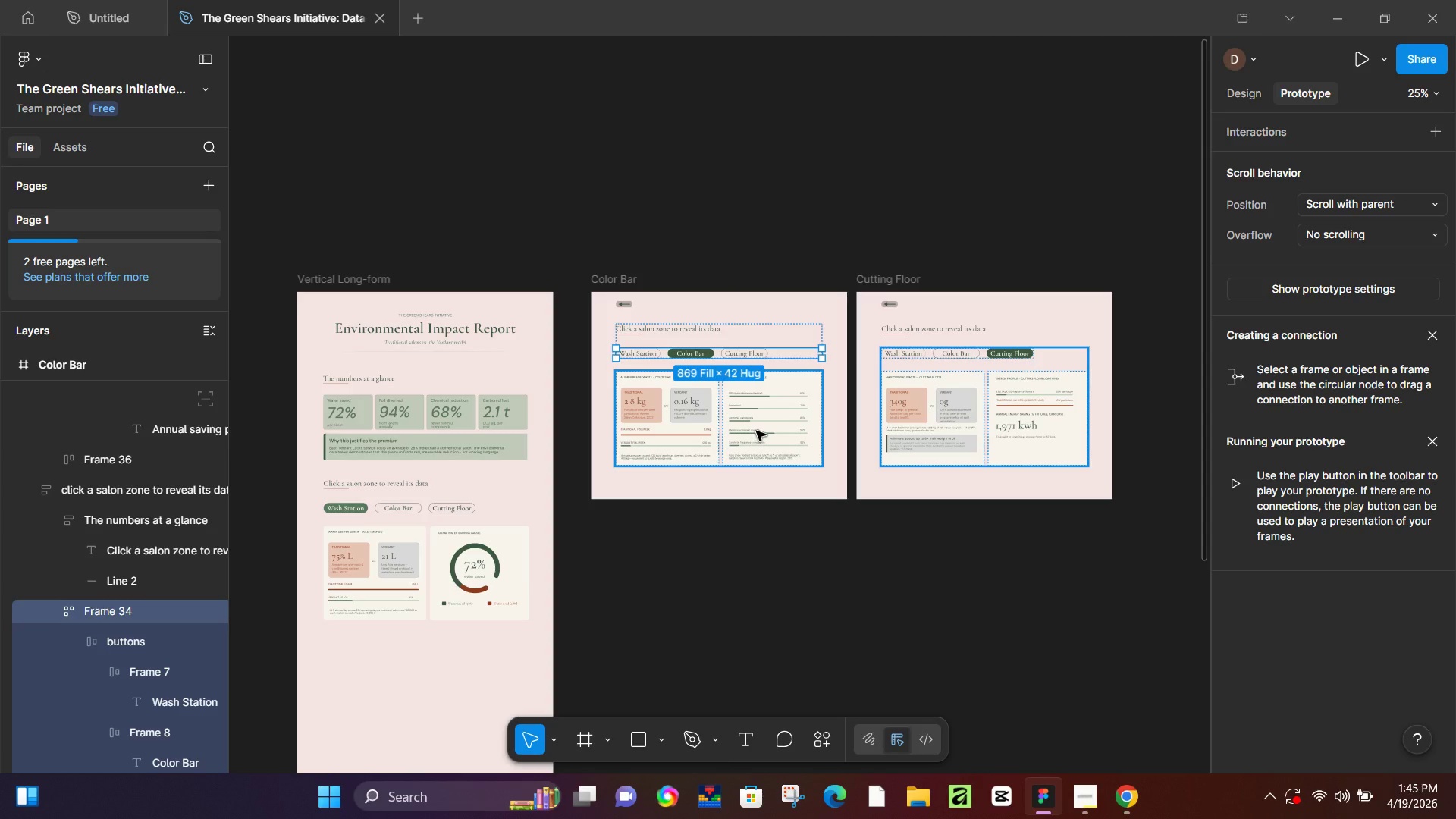 
left_click_drag(start_coordinate=[781, 356], to_coordinate=[783, 350])
 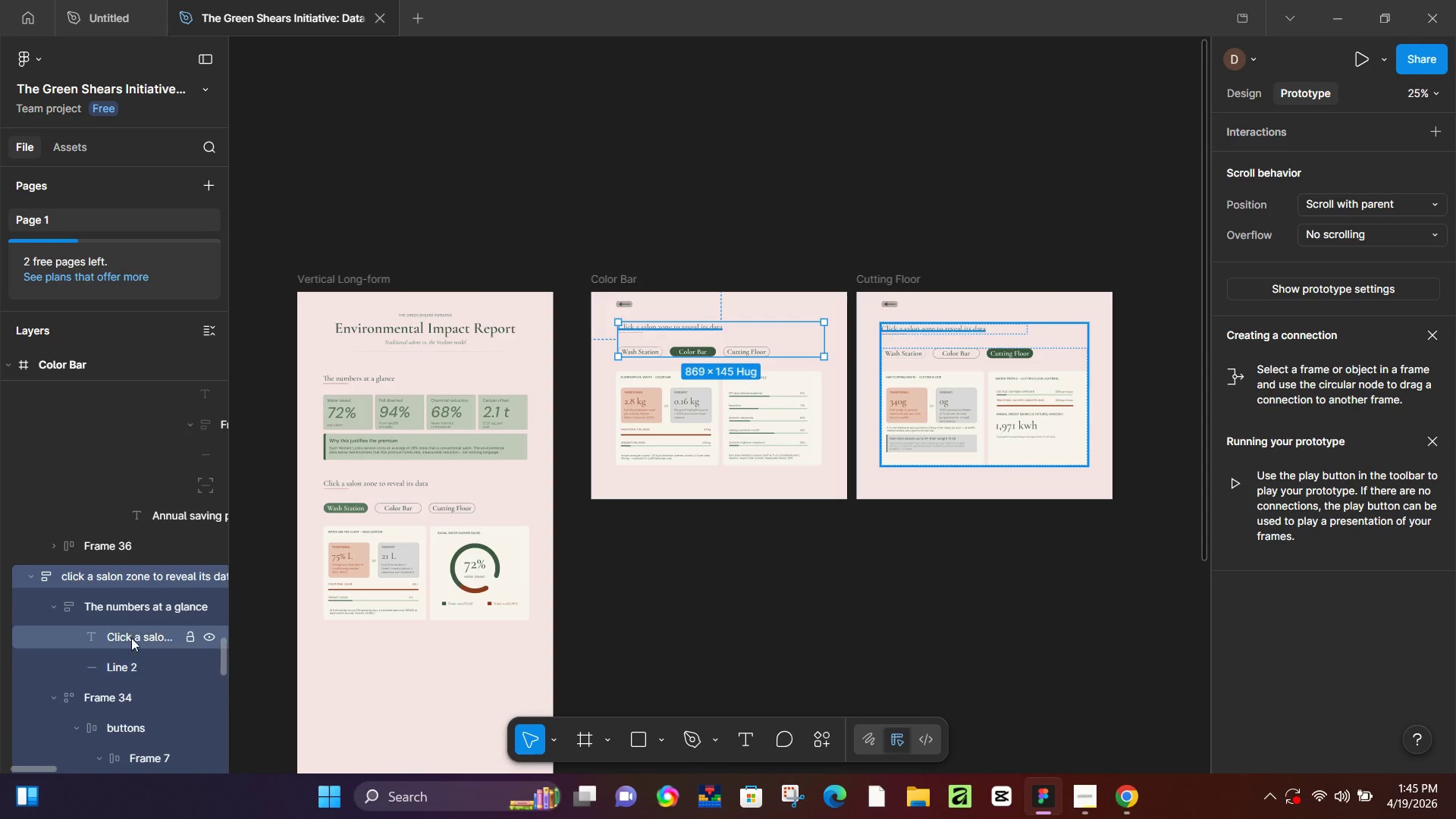 
wait(6.89)
 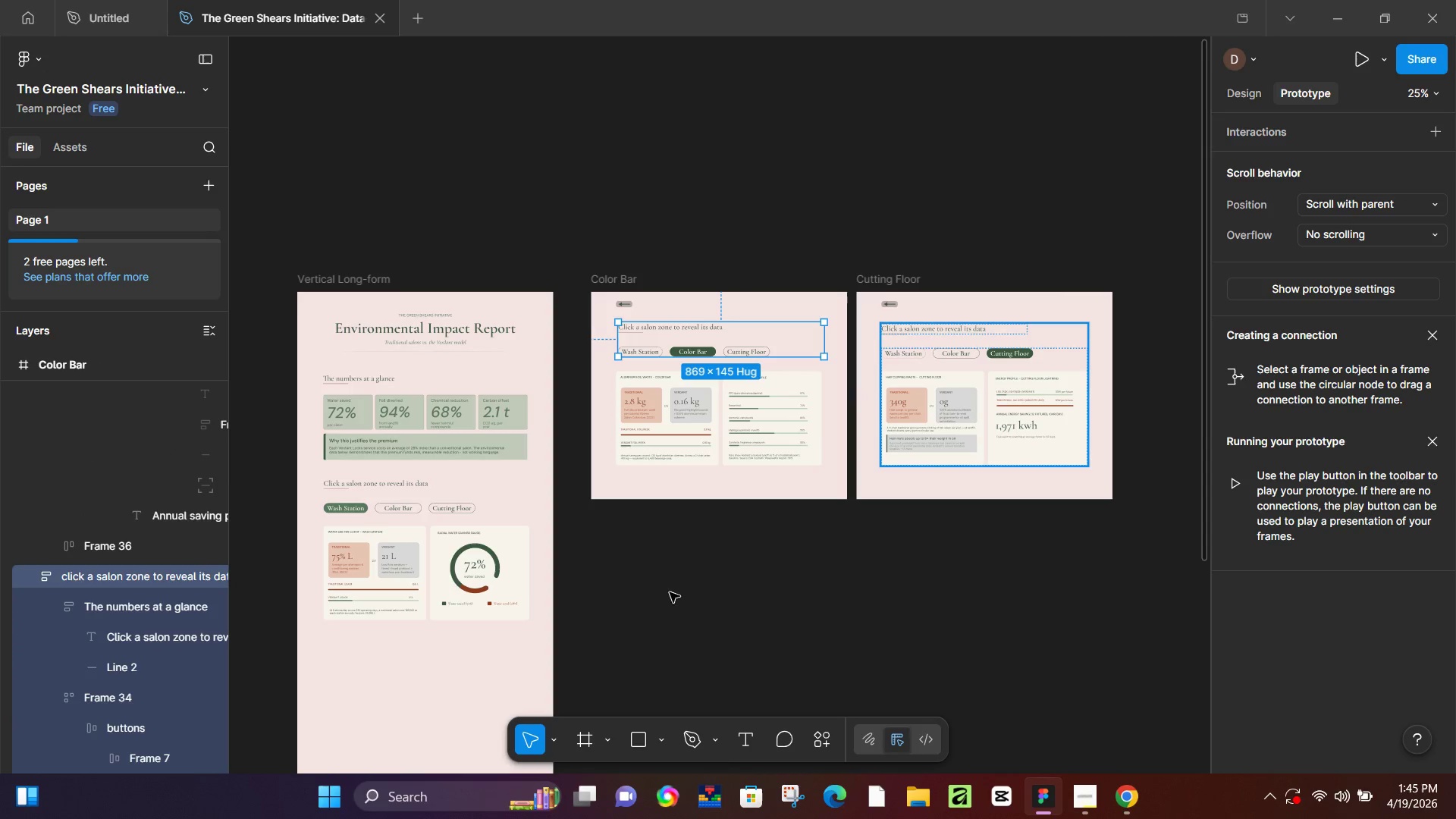 
left_click([132, 604])
 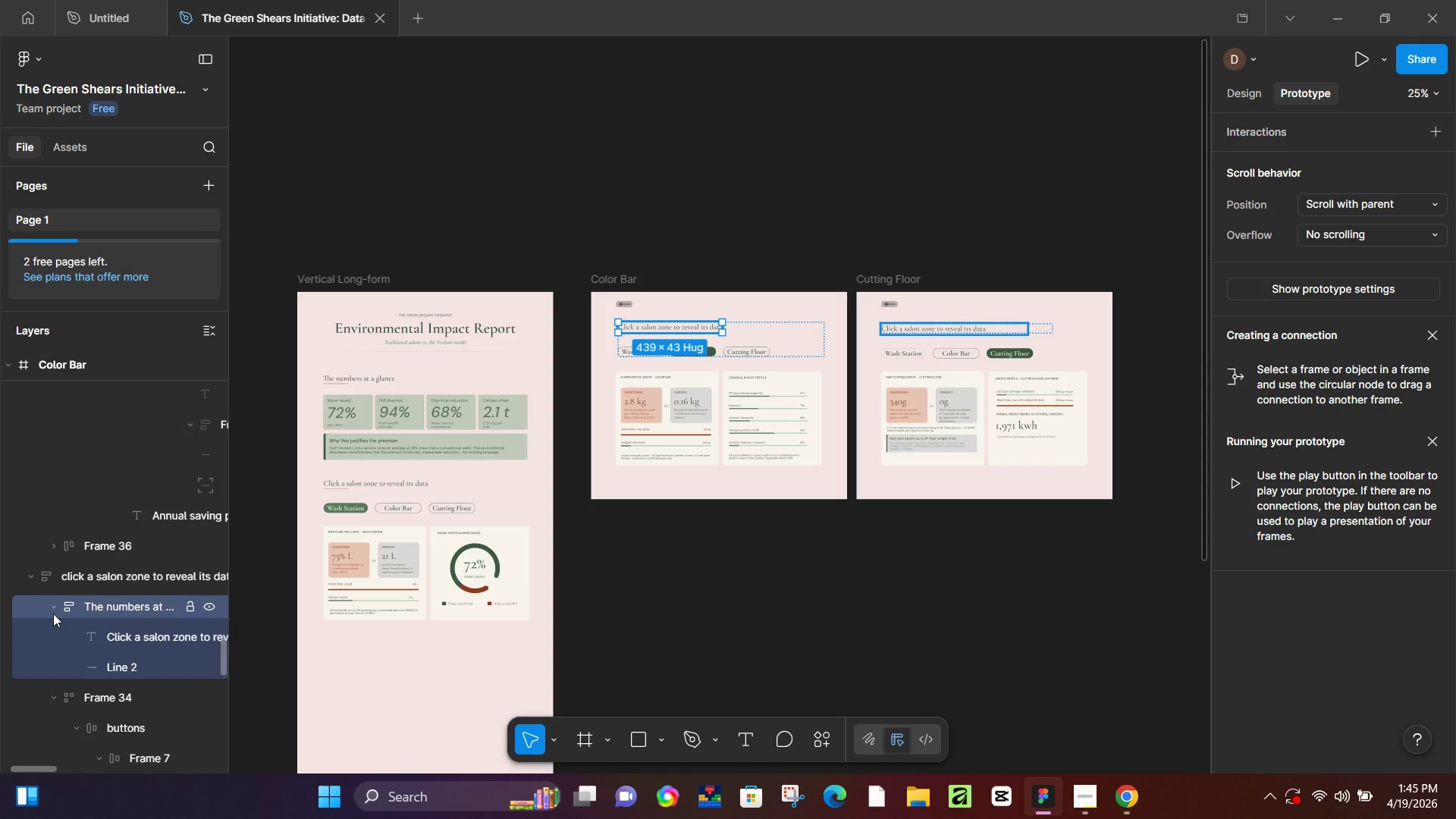 
left_click([119, 635])
 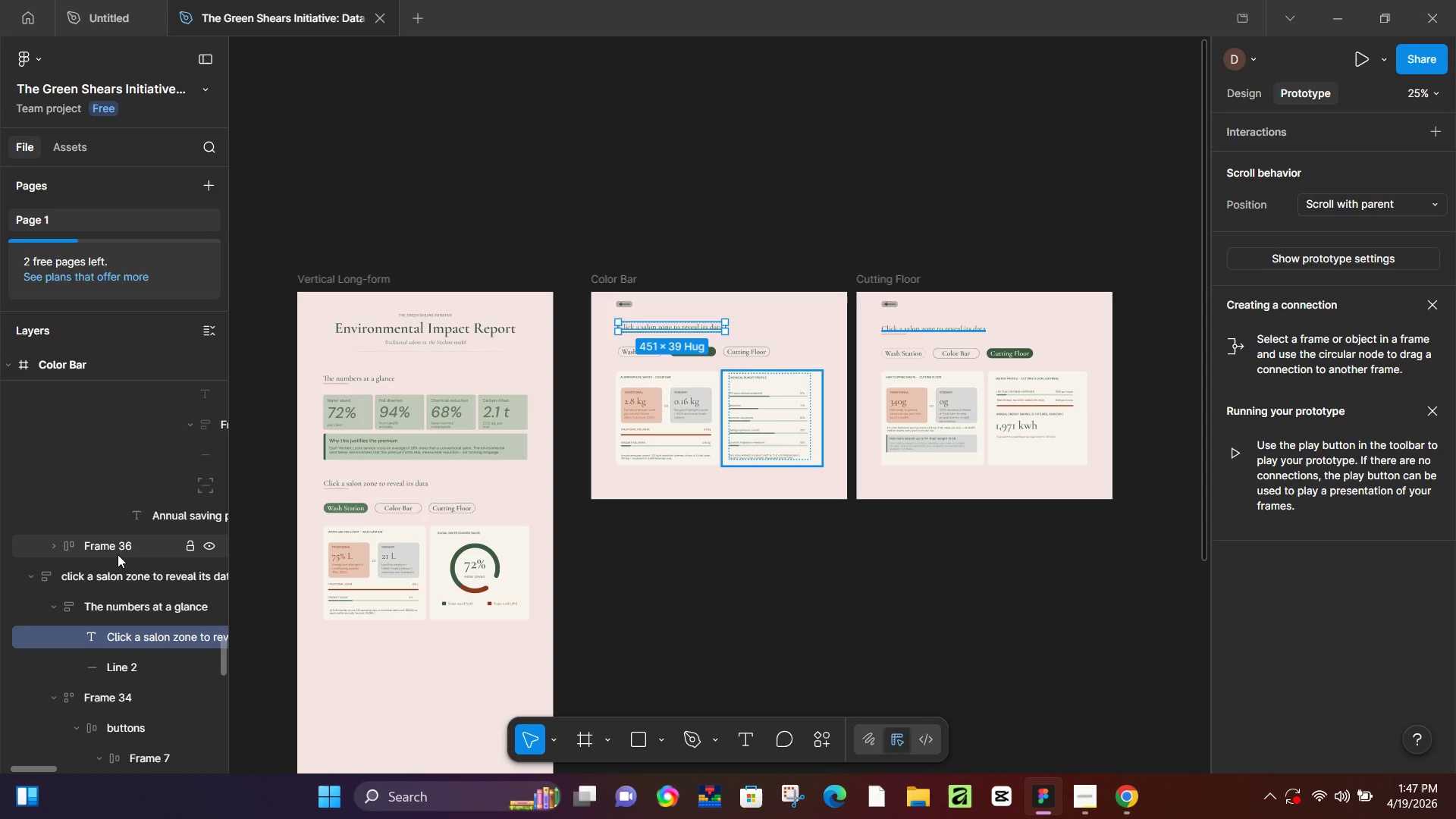 
wait(112.28)
 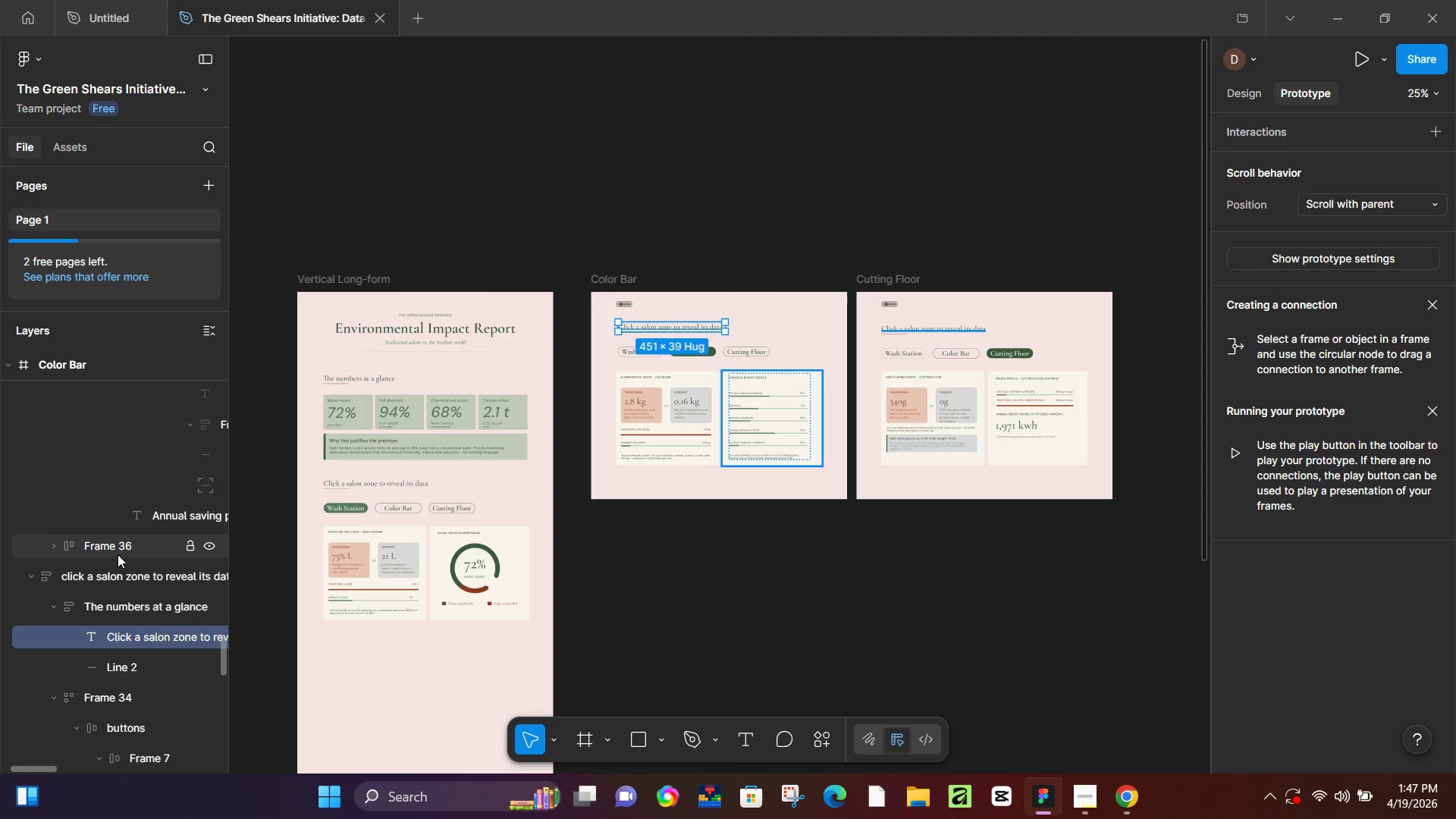 
left_click([953, 331])
 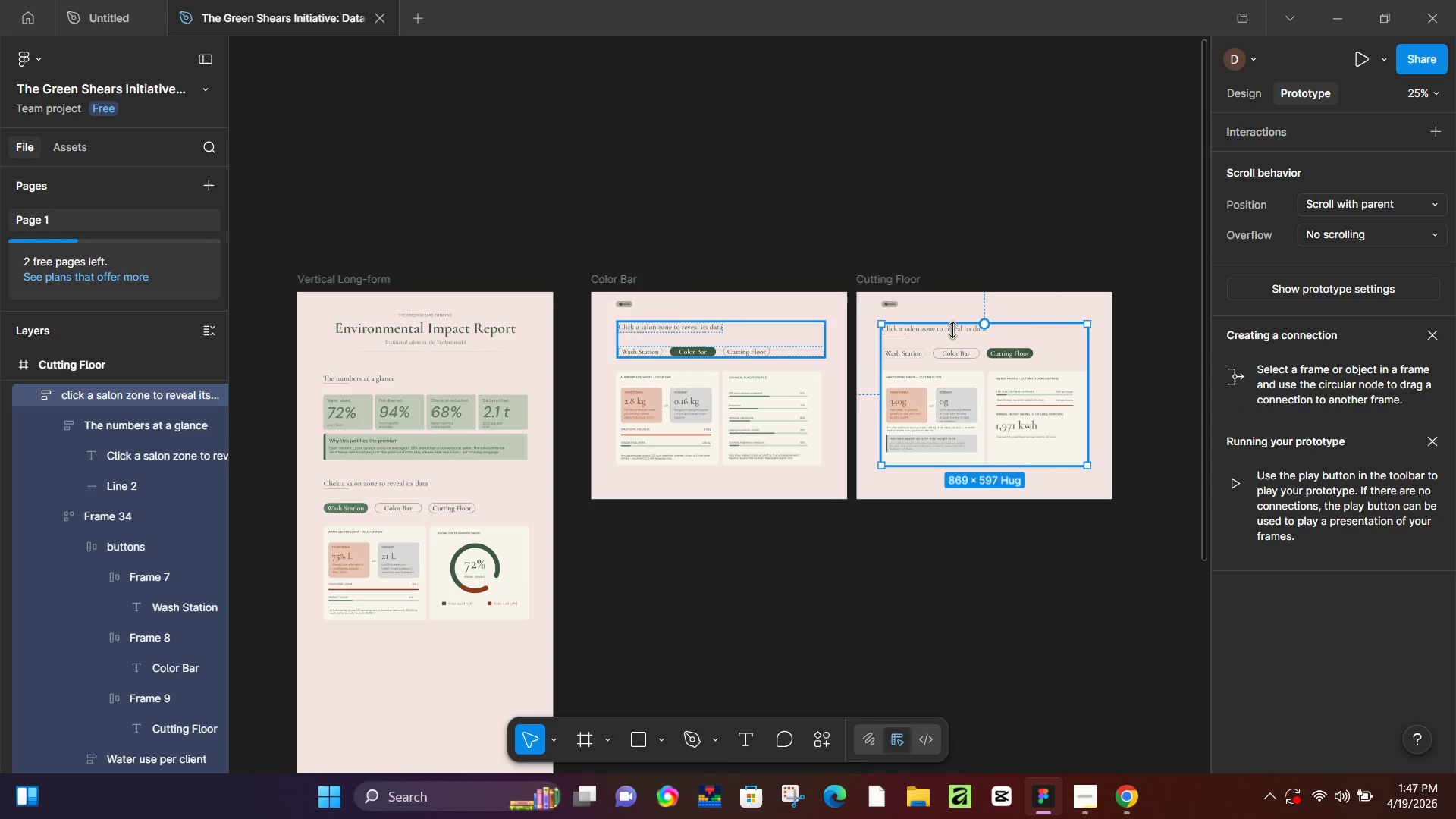 
double_click([953, 330])
 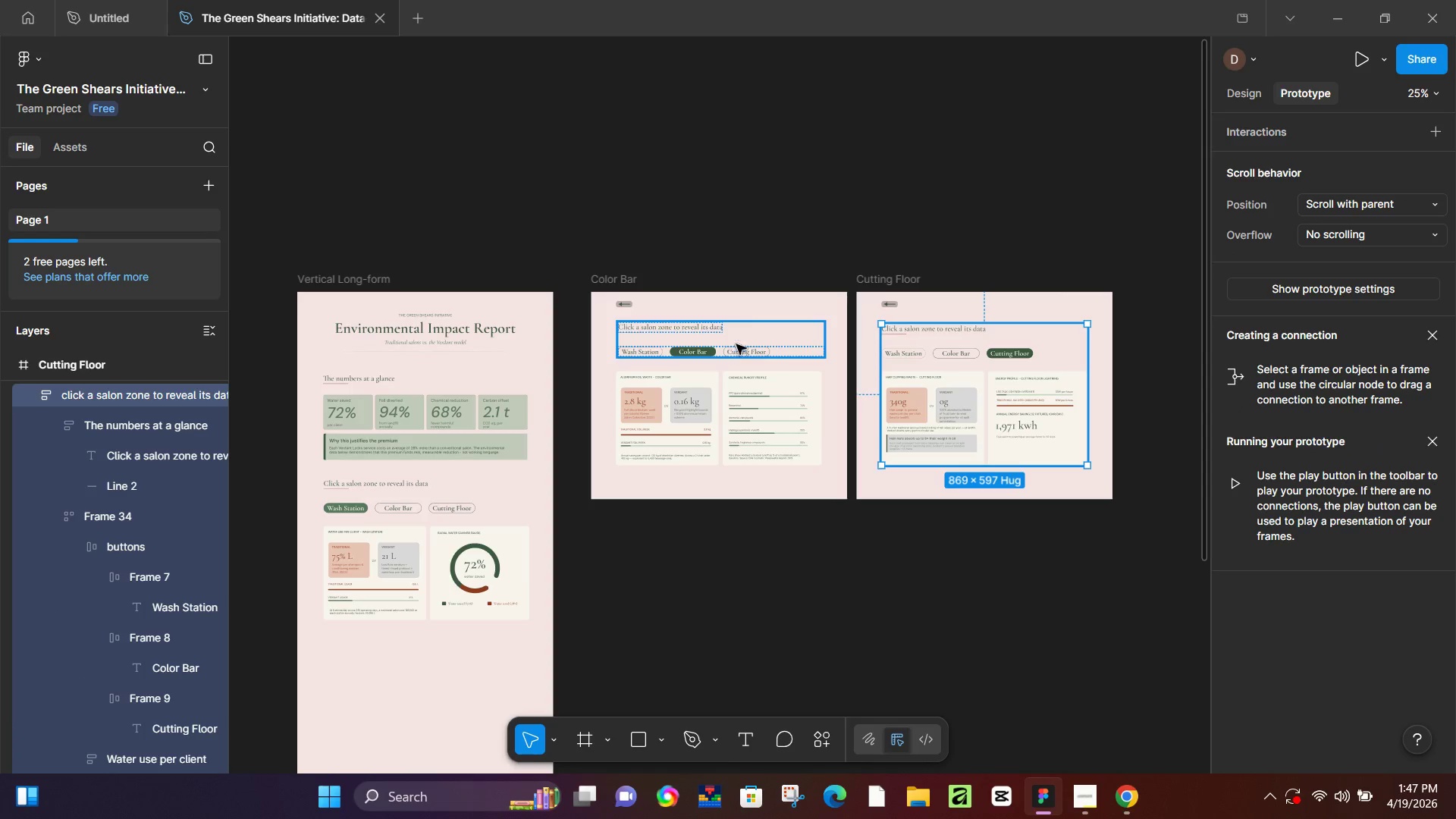 
right_click([744, 334])
 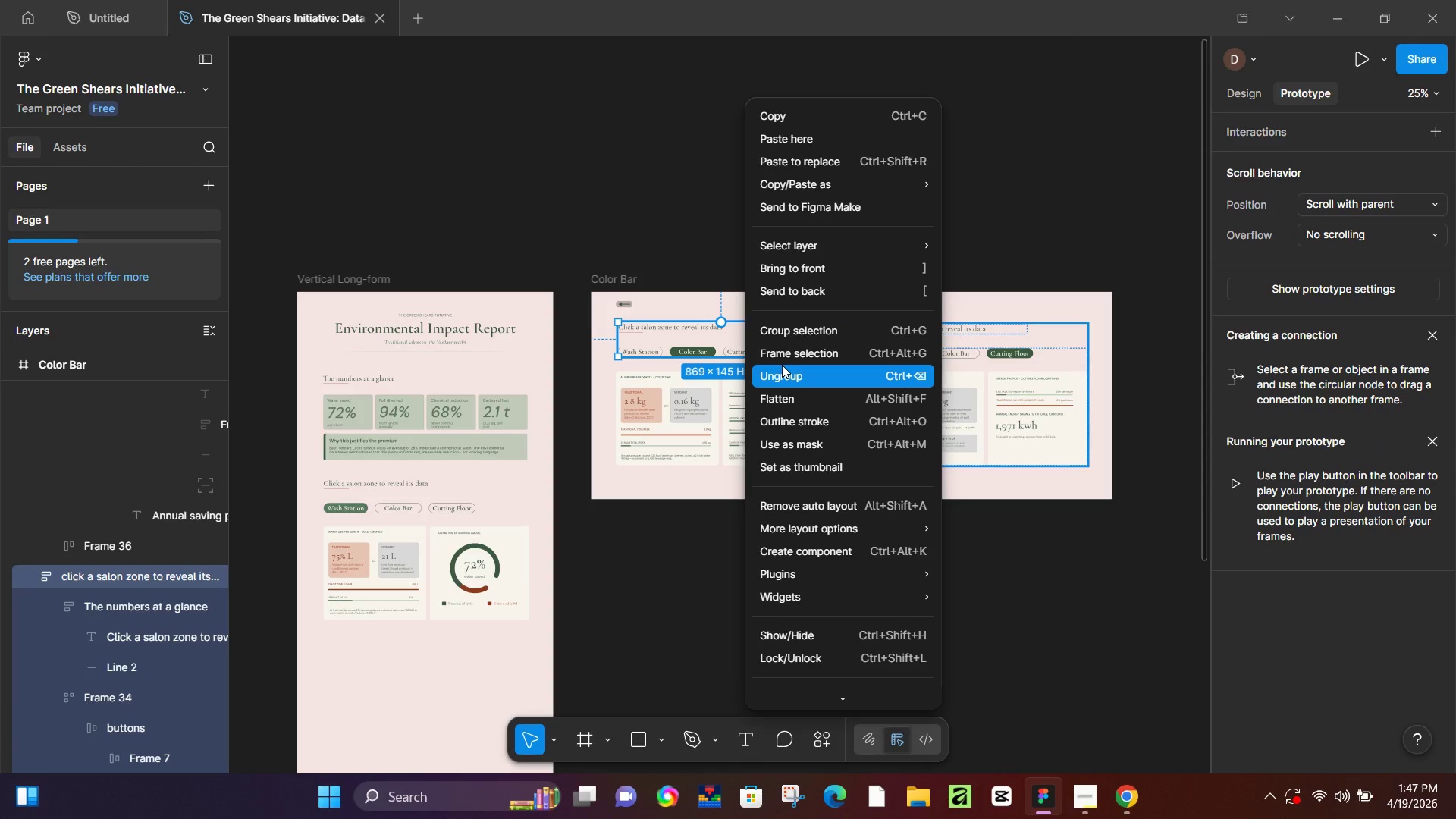 
left_click_drag(start_coordinate=[782, 365], to_coordinate=[788, 365])
 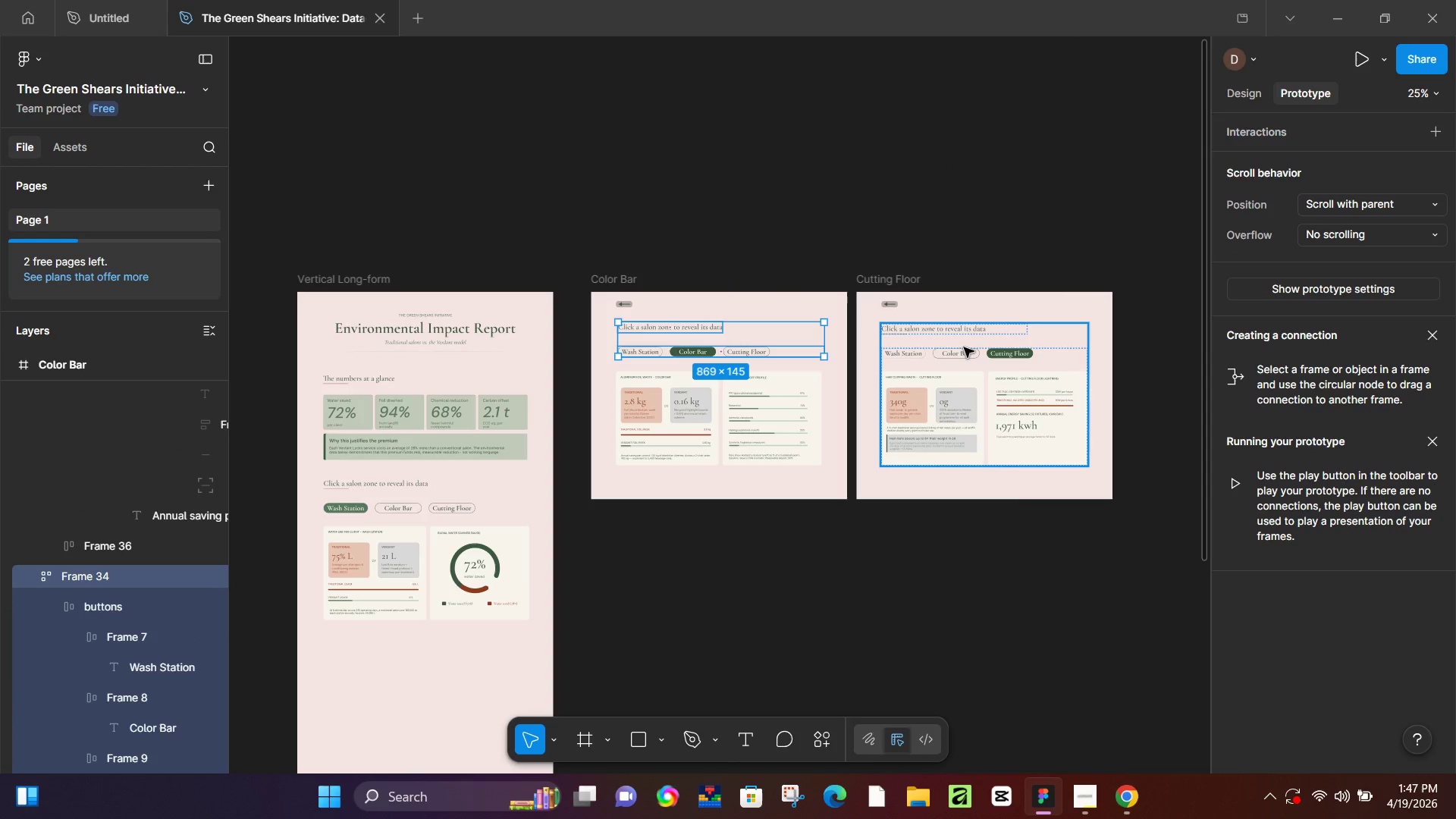 
left_click([964, 347])
 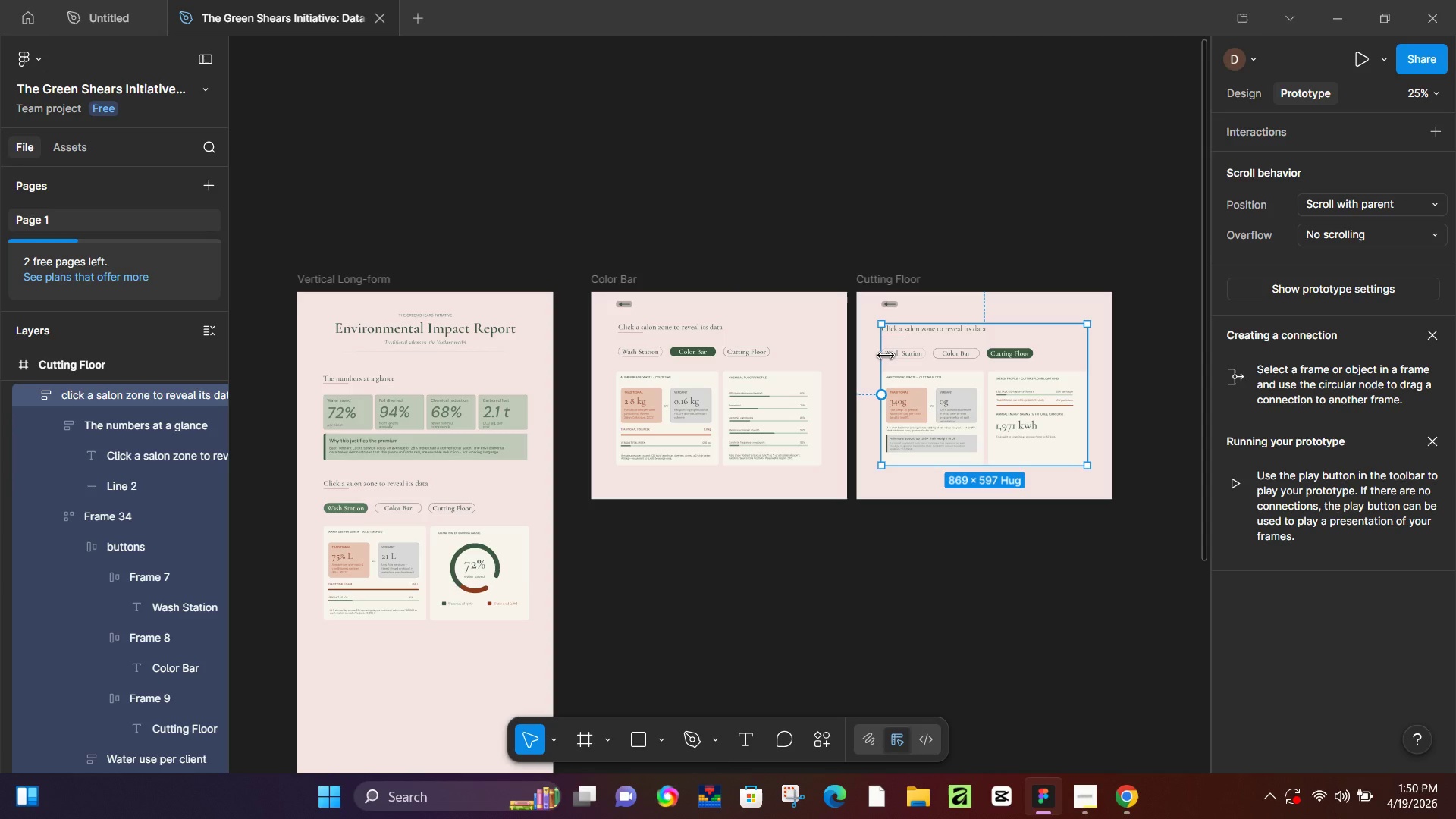 
wait(221.14)
 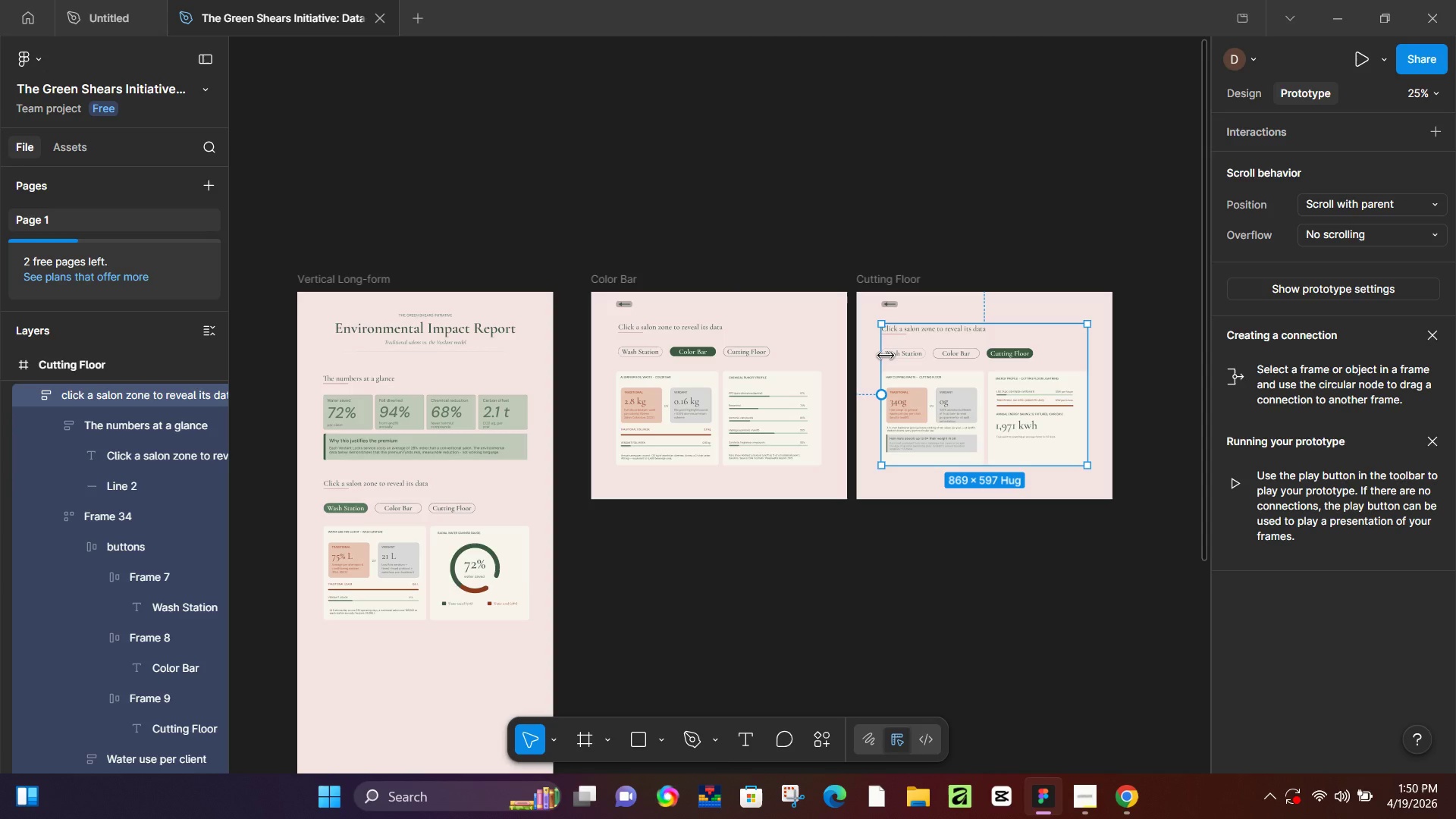 
left_click([617, 279])
 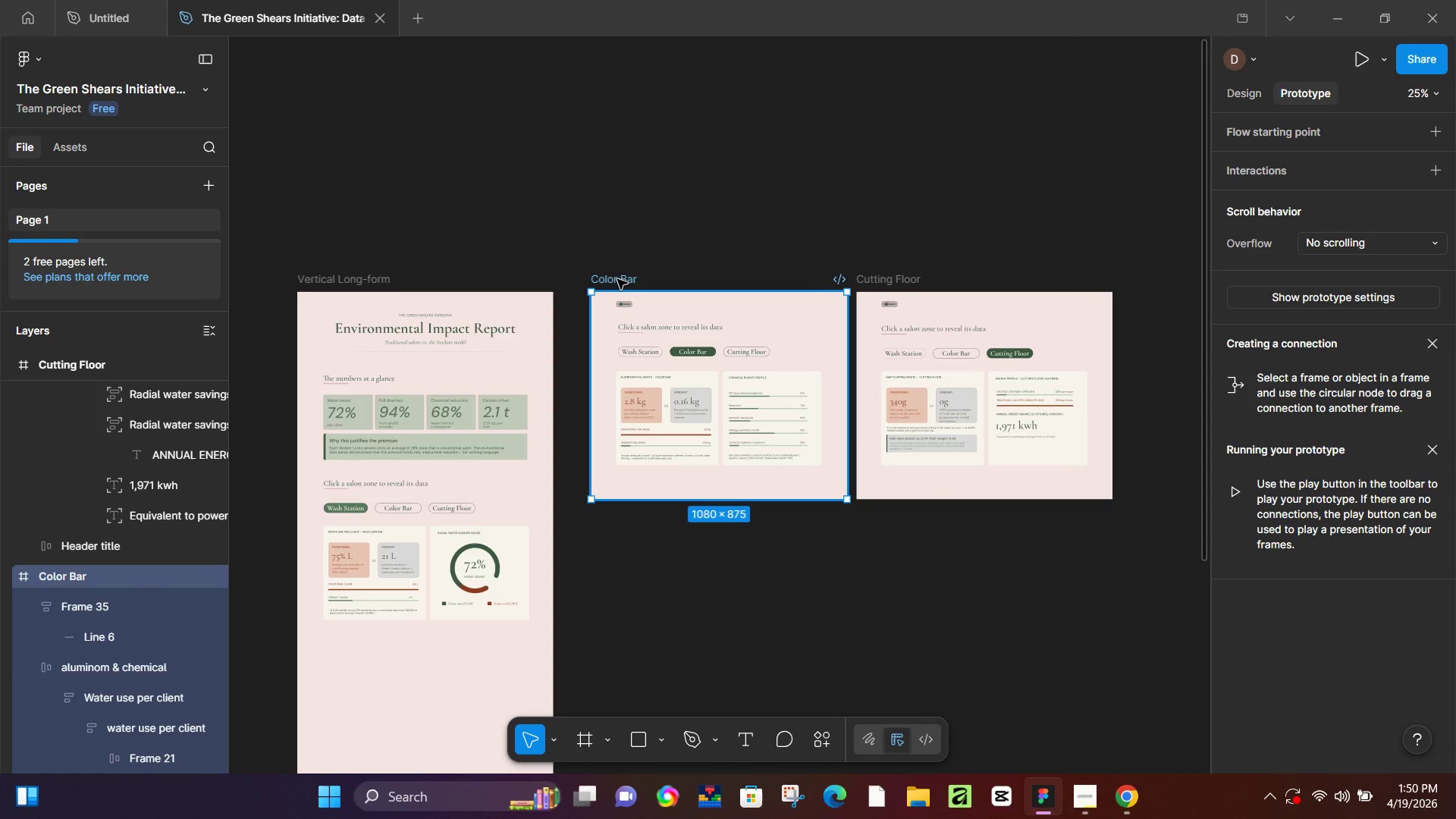 
key(Shift+2)
 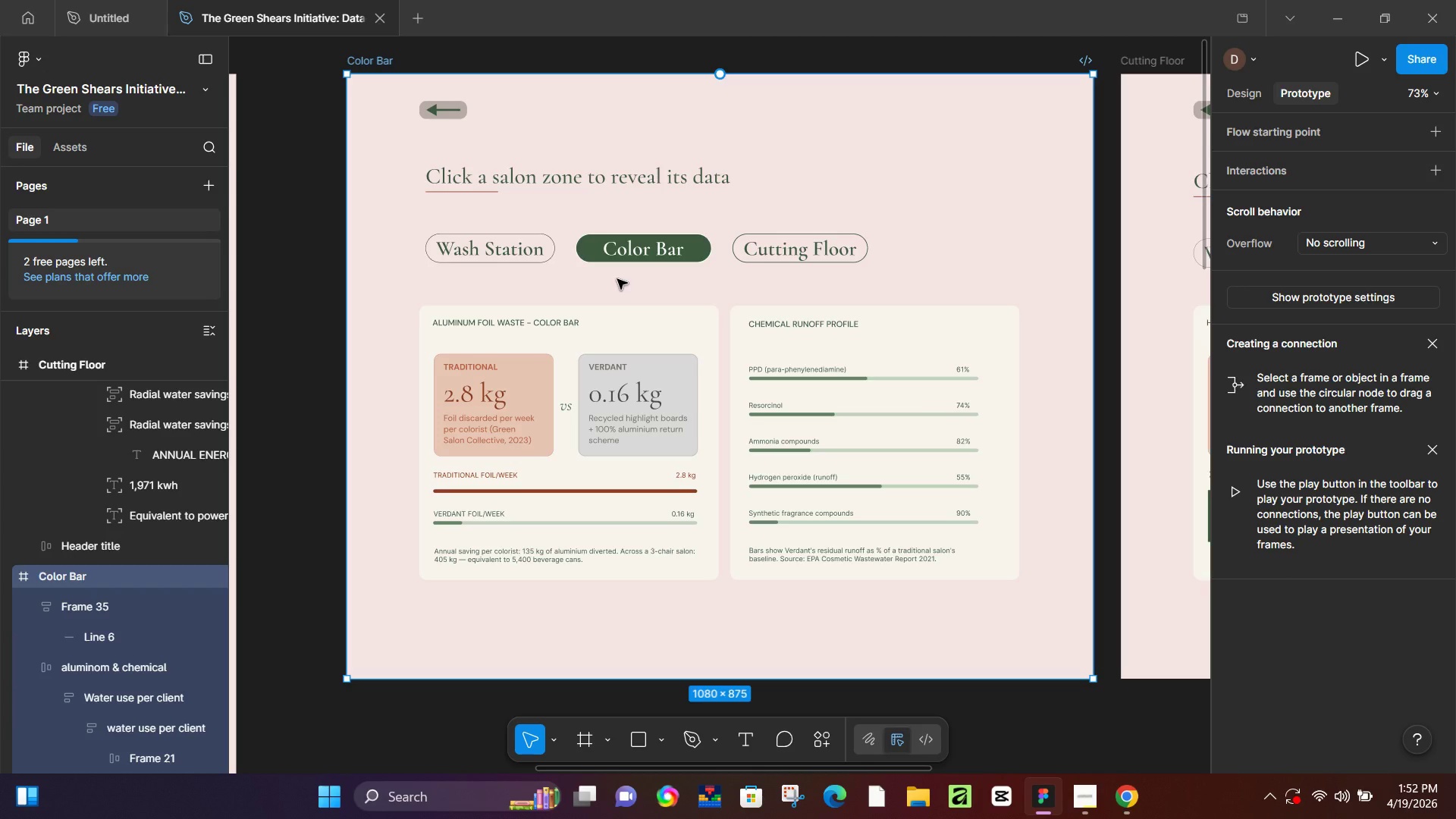 
wait(84.61)
 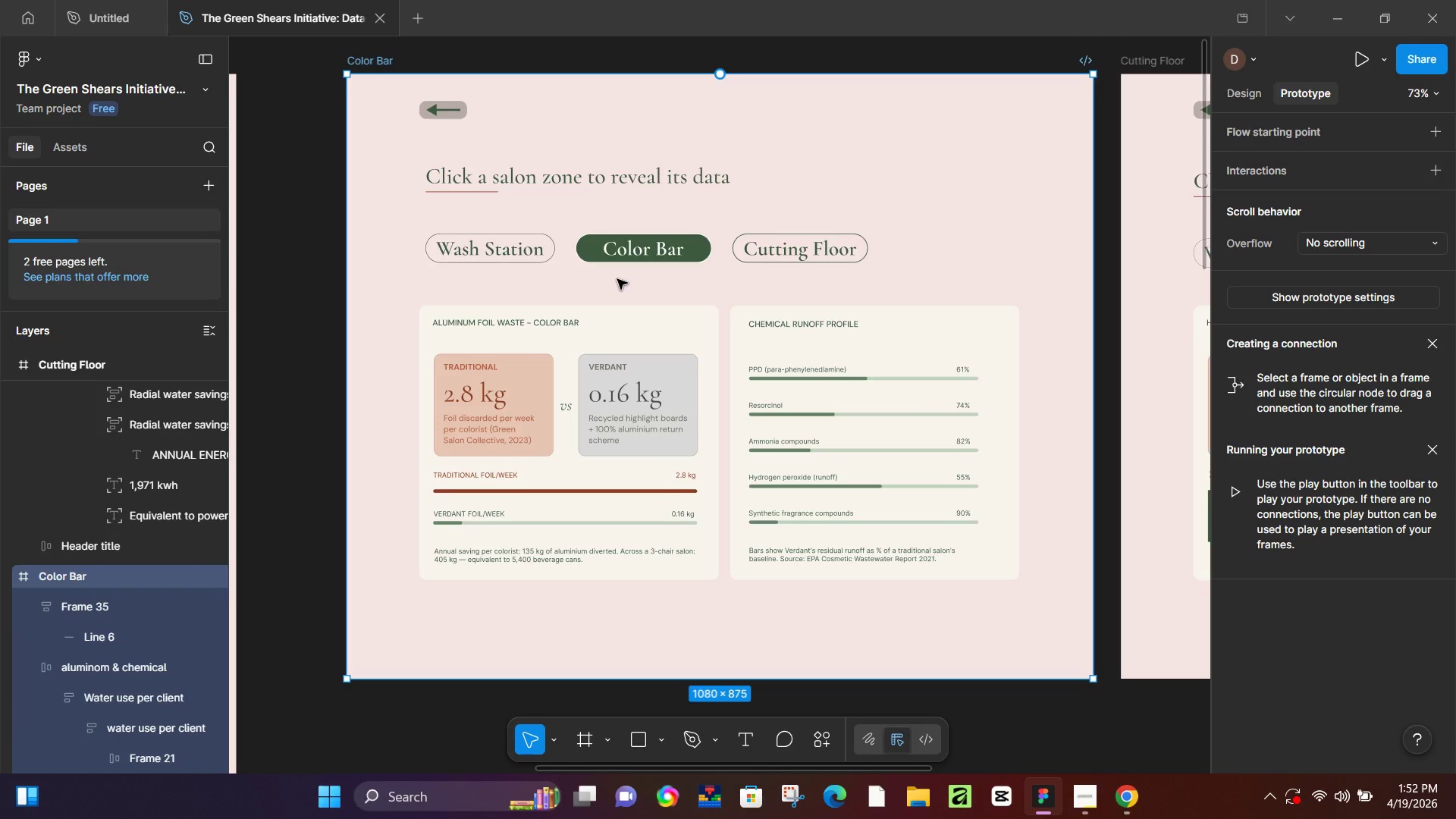 
left_click([767, 250])
 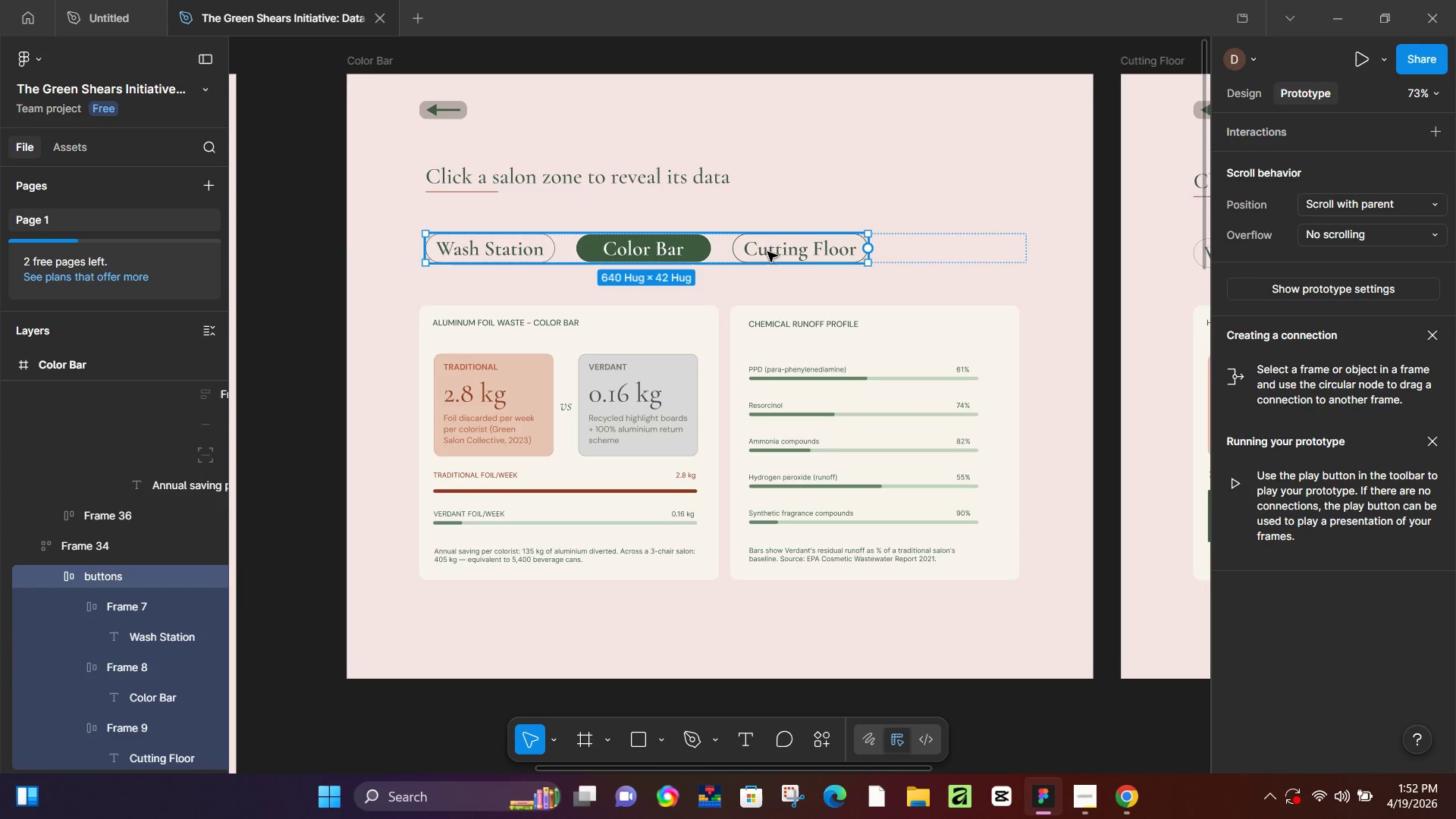 
double_click([767, 252])
 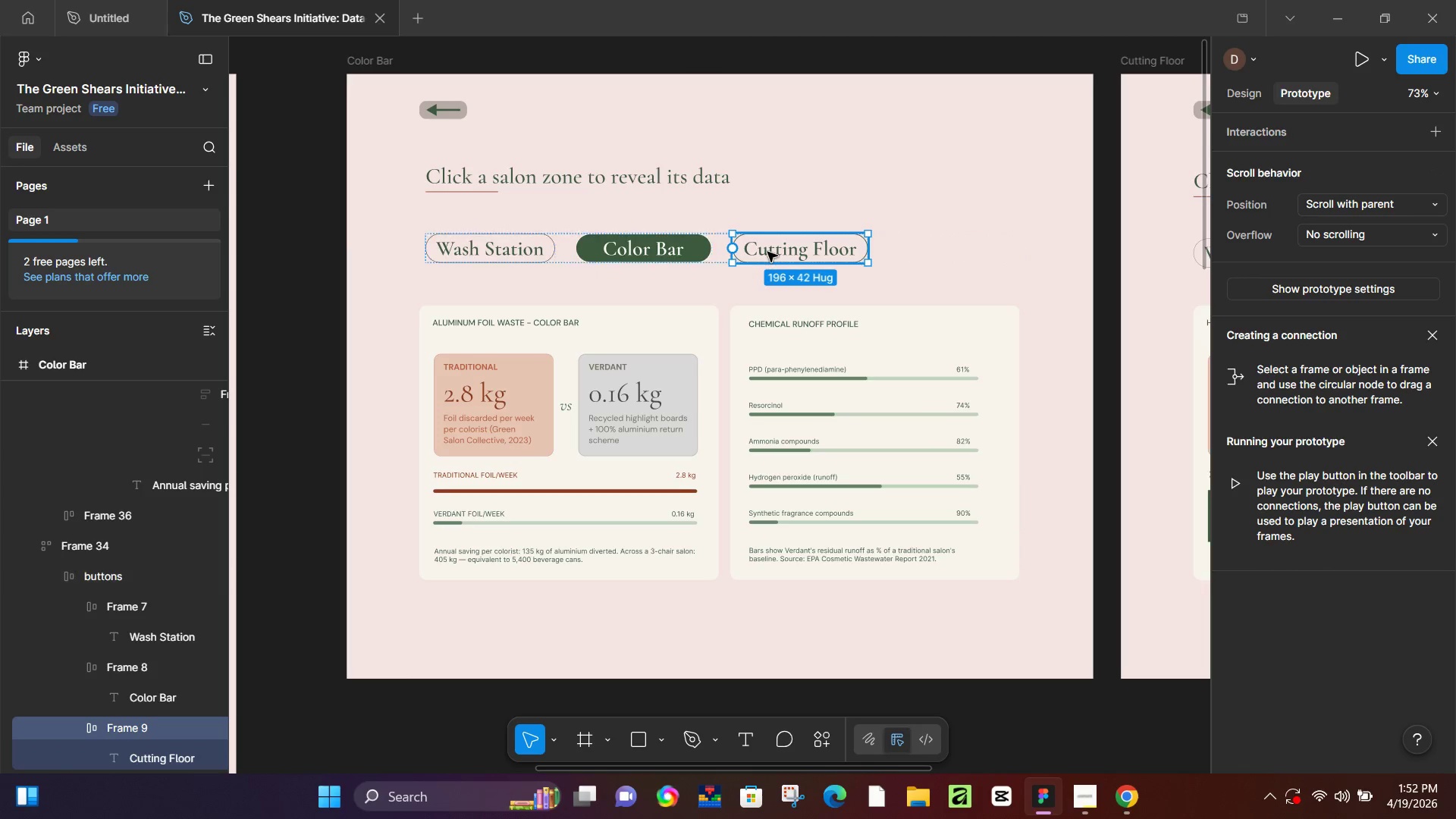 
triple_click([767, 252])
 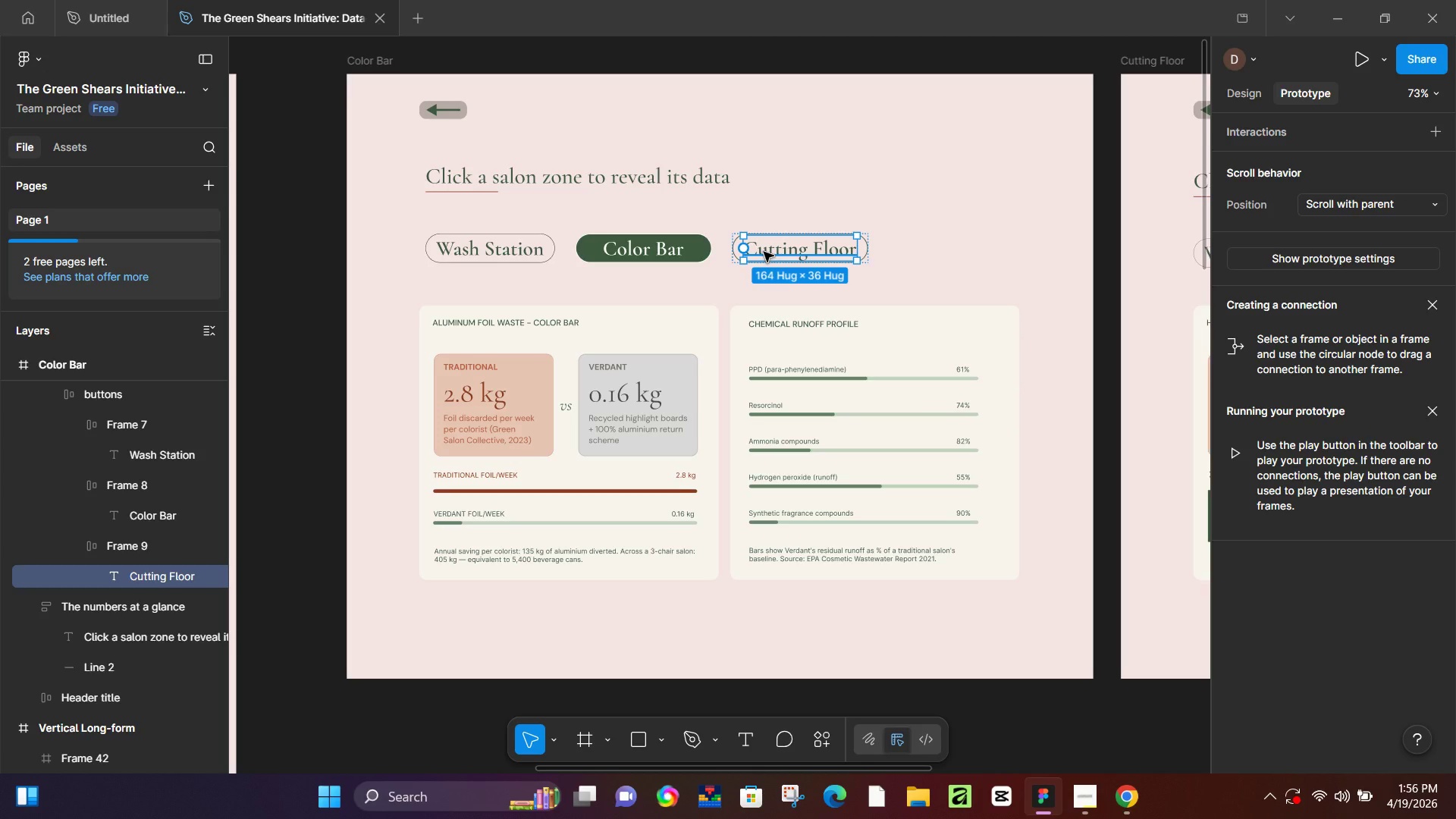 
wait(246.34)
 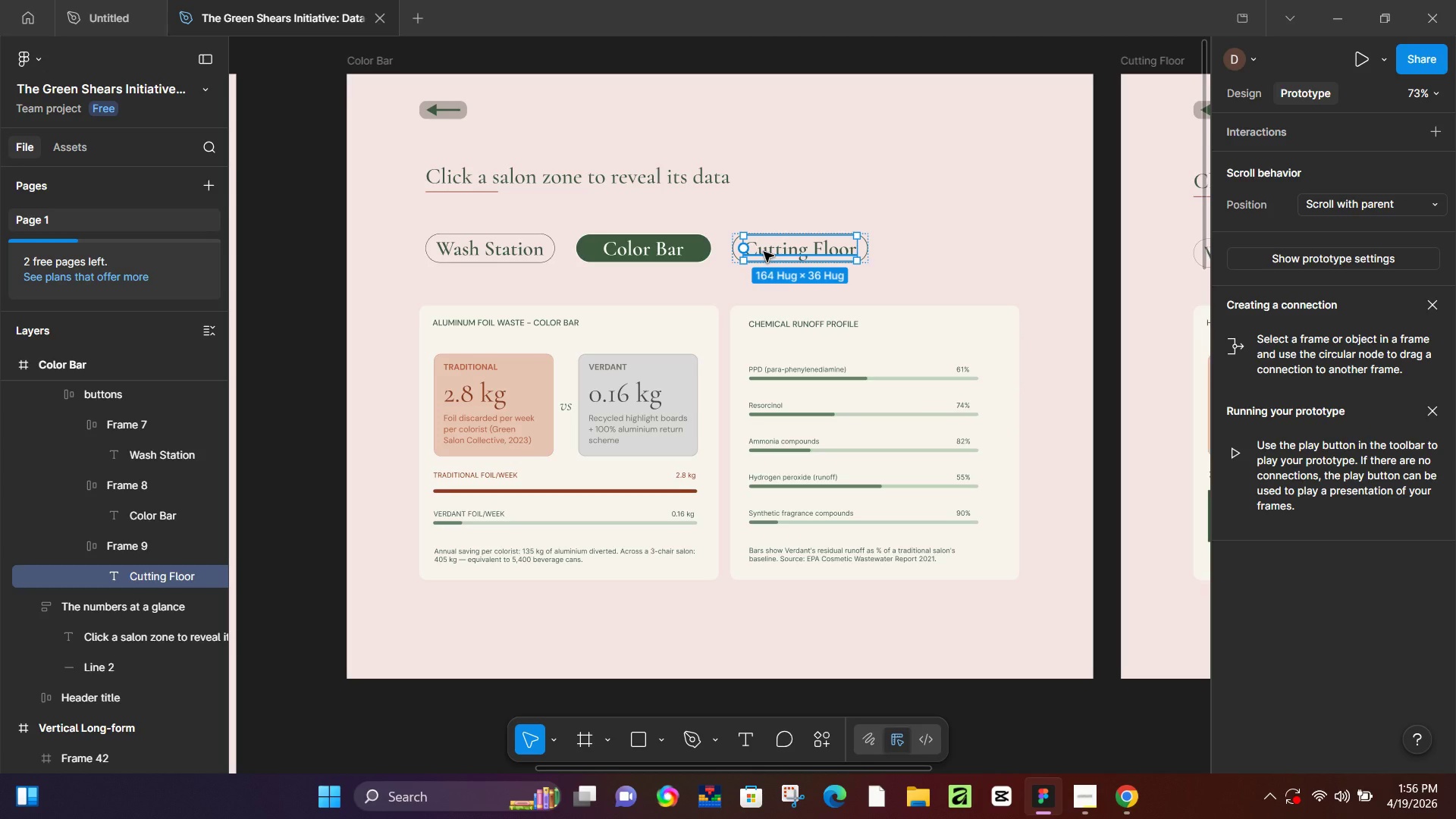 
left_click([1090, 514])
 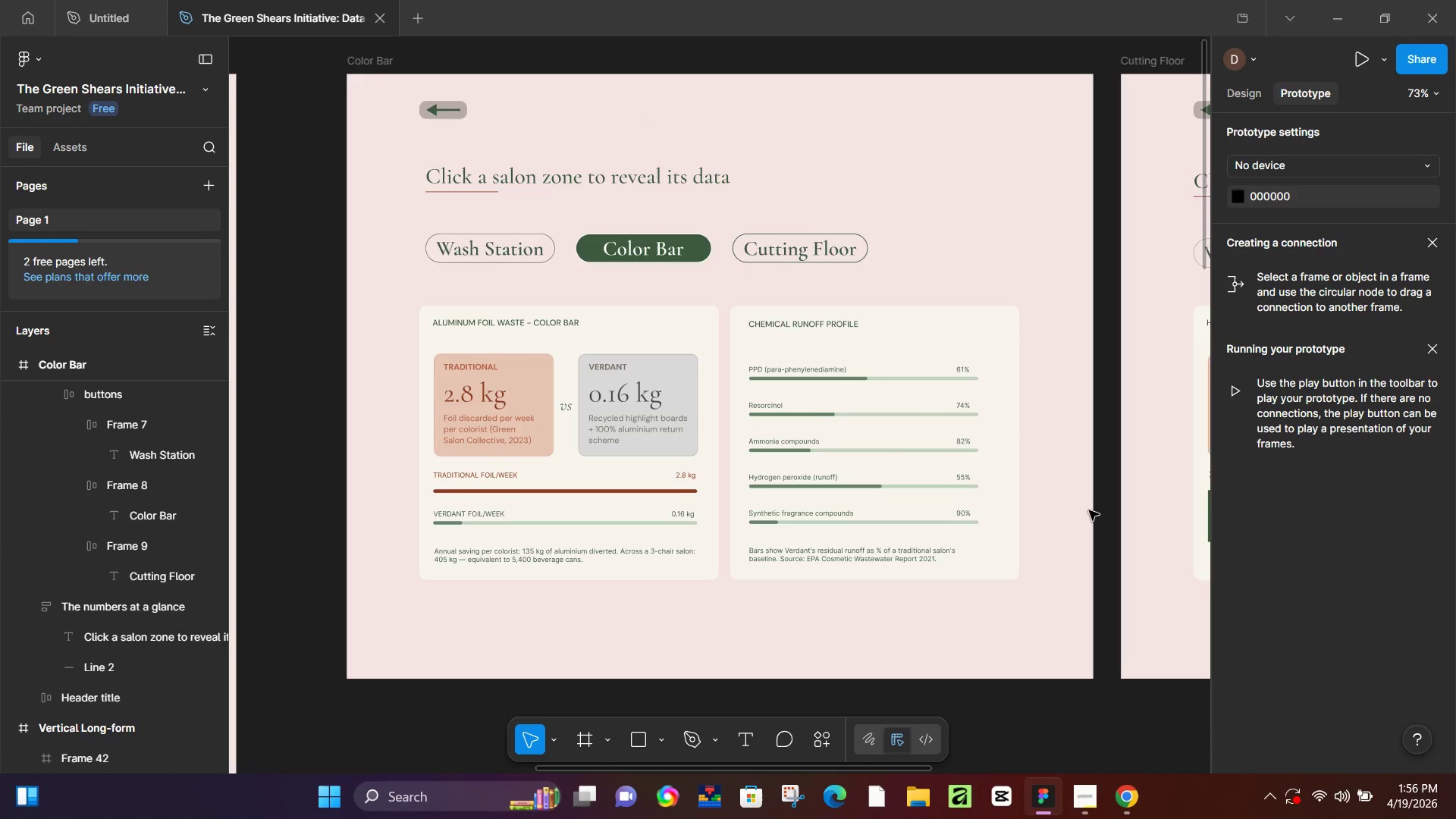 
hold_key(key=ControlLeft, duration=0.39)
 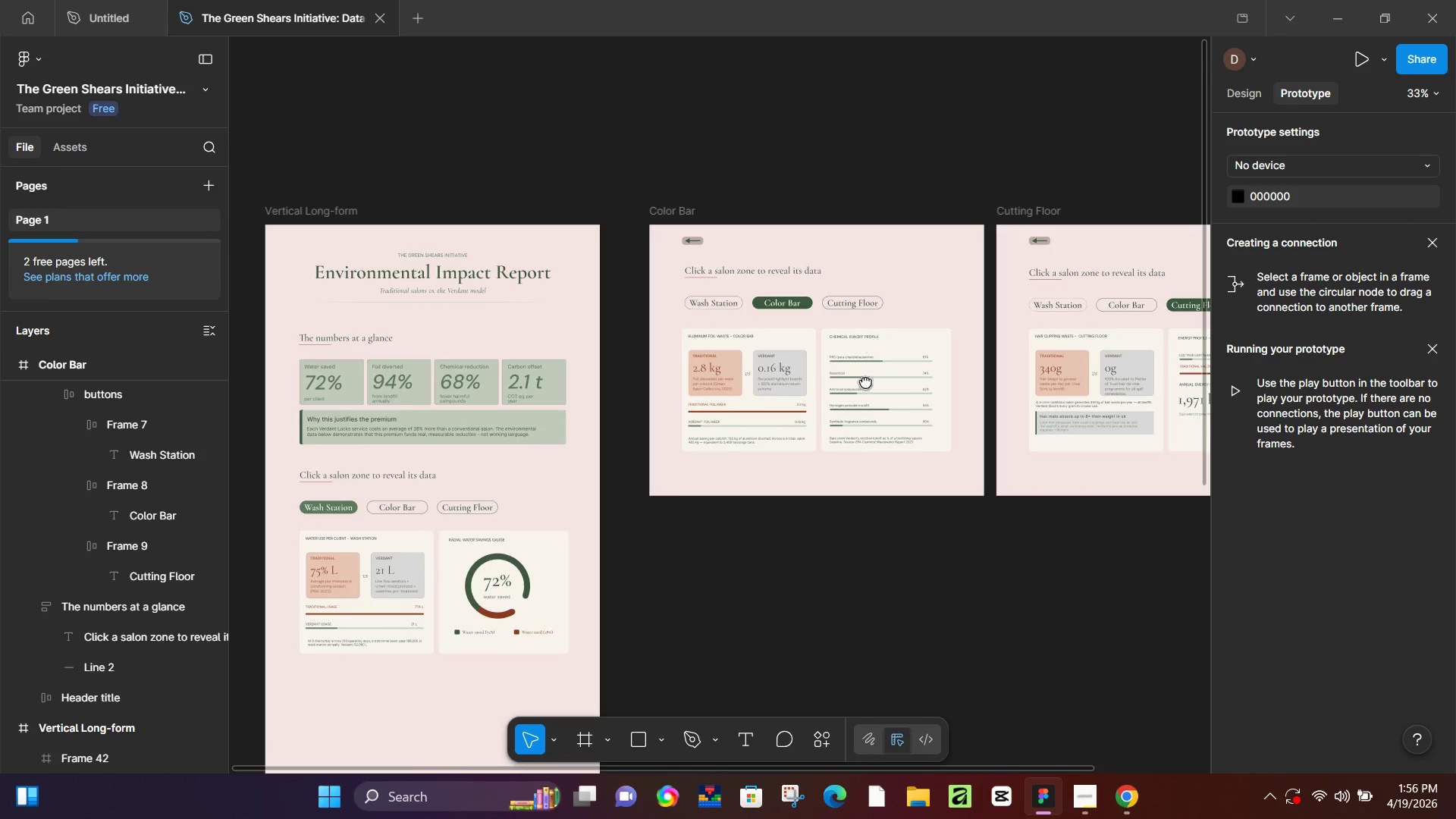 
hold_key(key=Space, duration=0.42)
 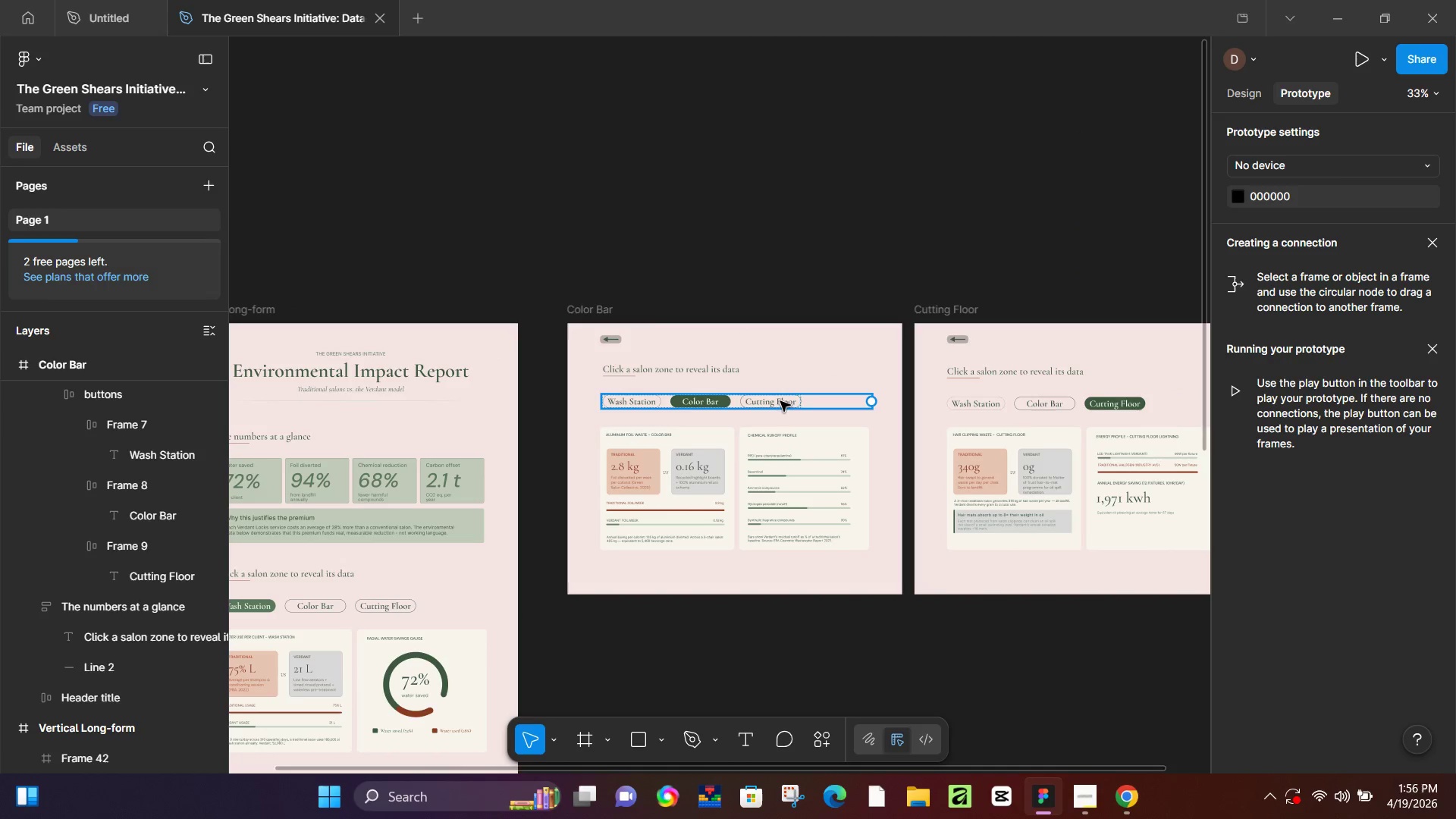 
scroll: coordinate [897, 347], scroll_direction: down, amount: 6.0
 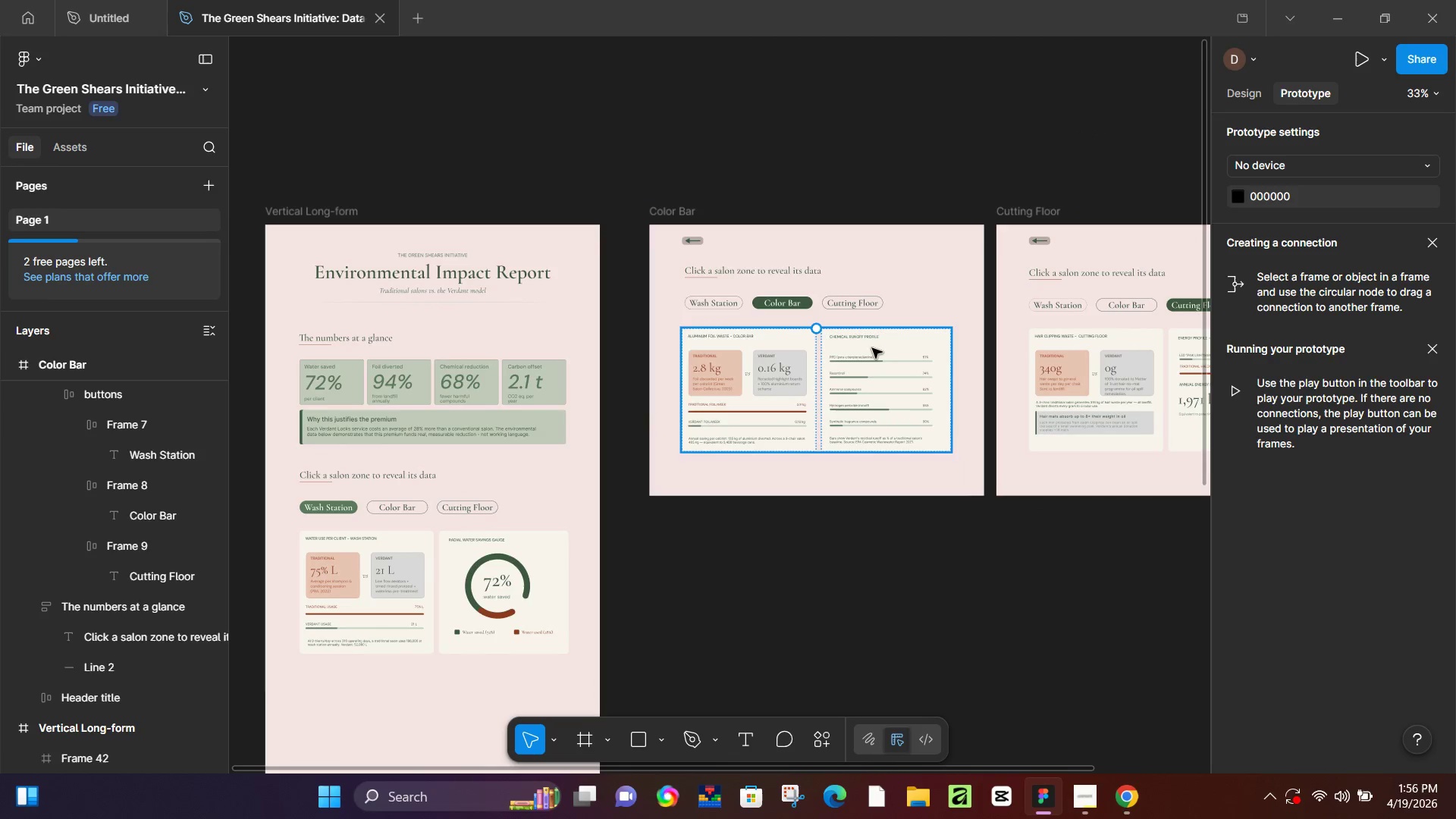 
left_click_drag(start_coordinate=[874, 347], to_coordinate=[792, 445])
 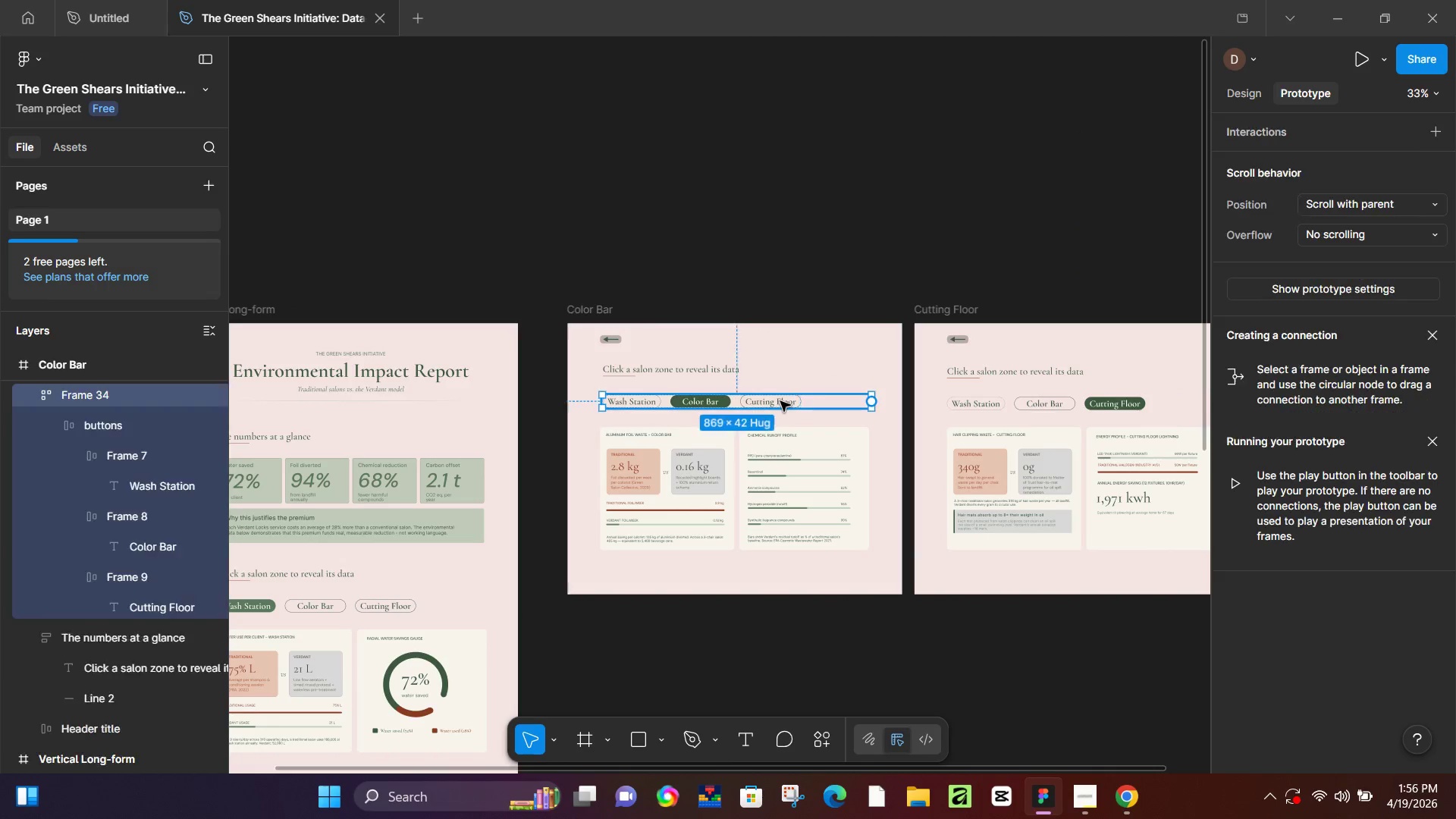 
double_click([780, 401])
 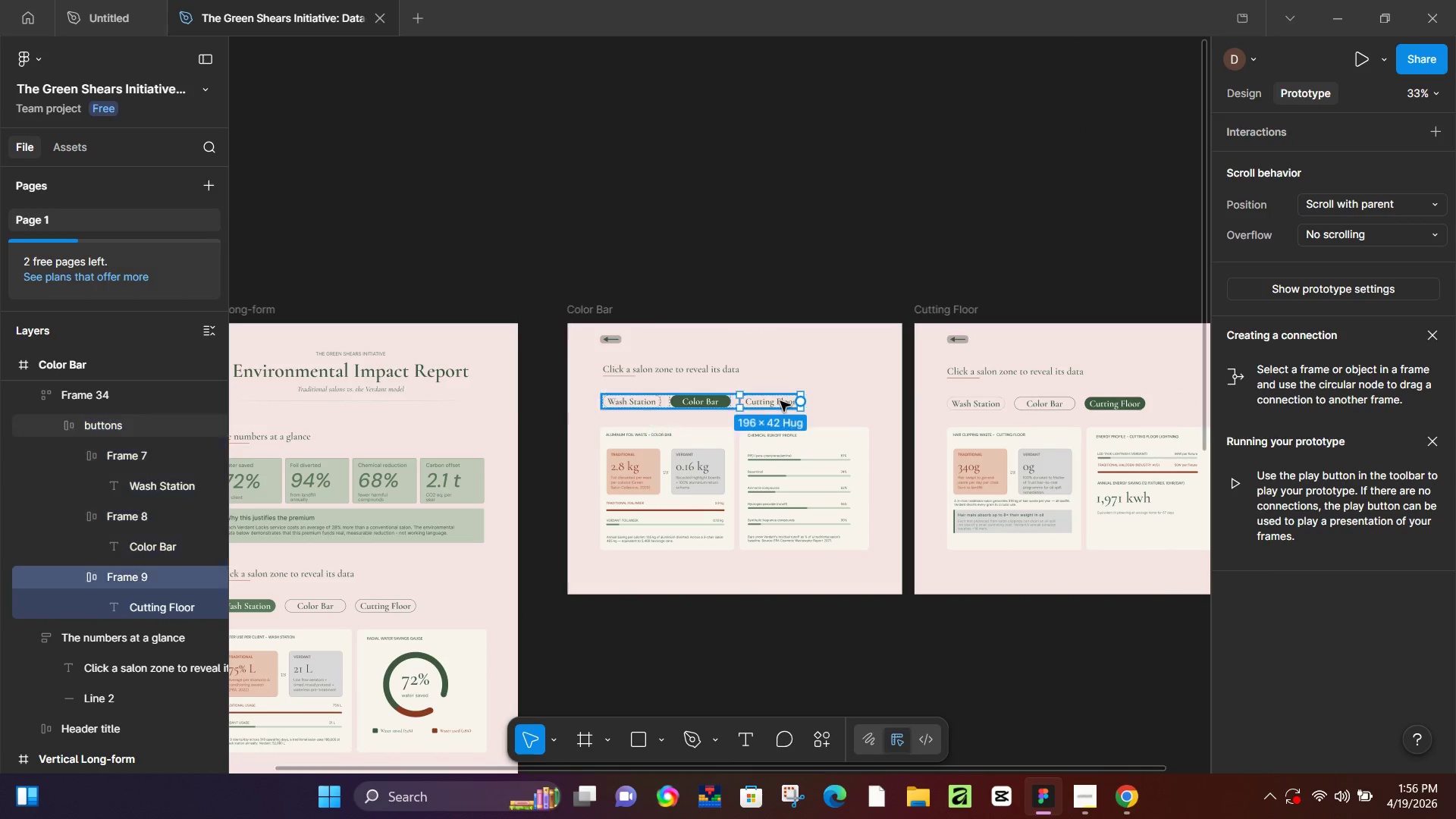 
triple_click([780, 401])
 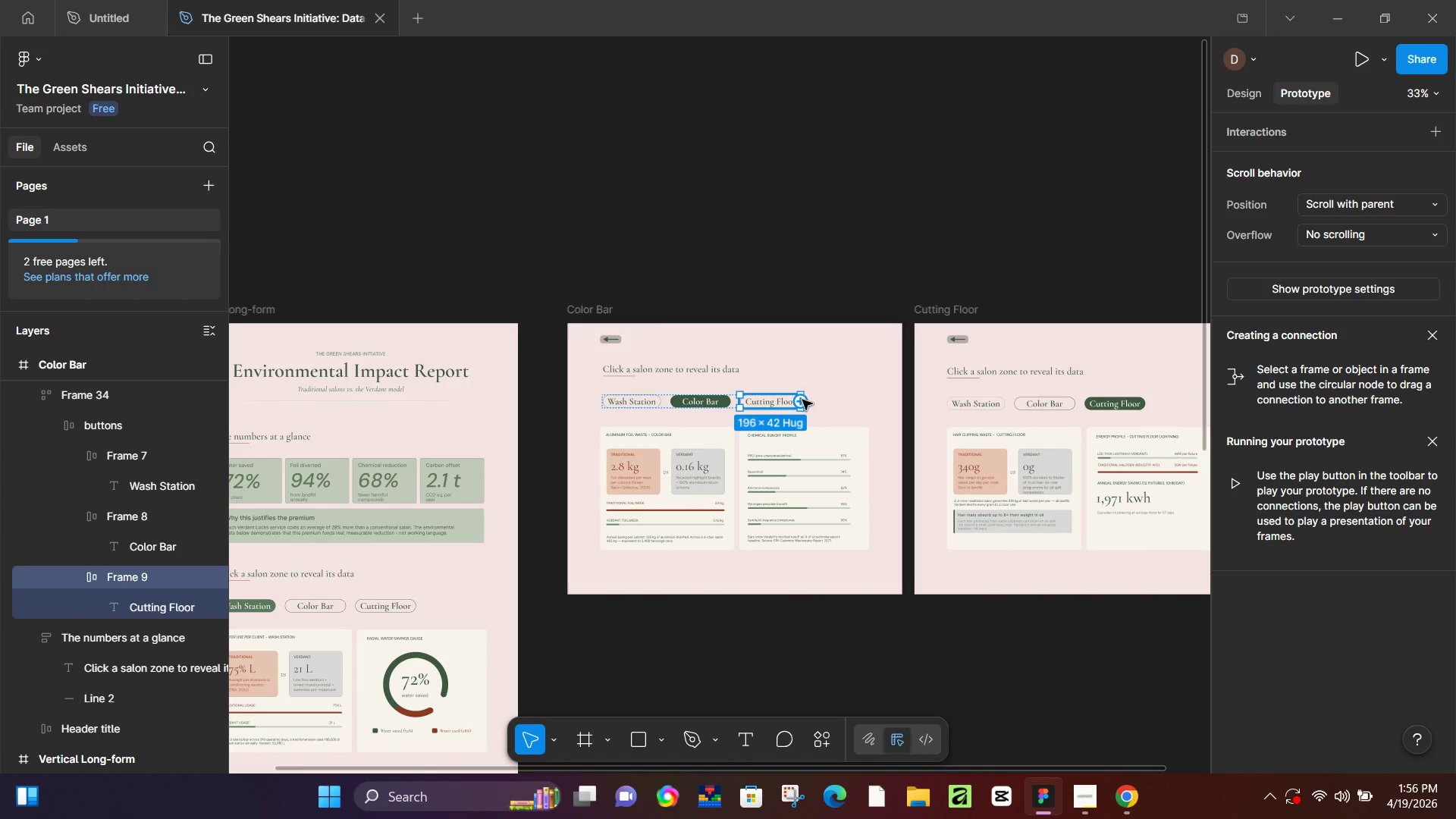 
left_click_drag(start_coordinate=[802, 403], to_coordinate=[949, 355])
 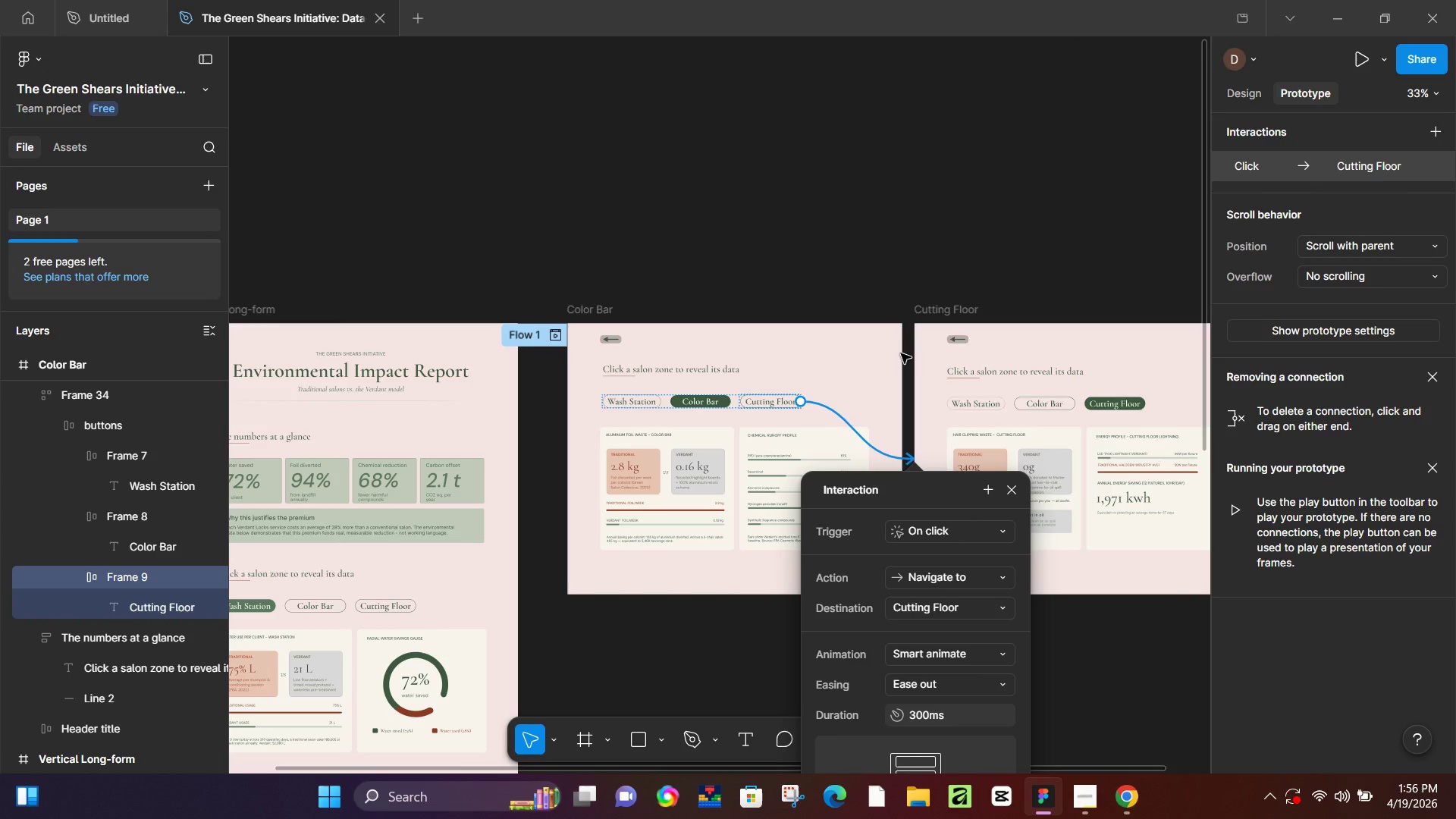 
wait(5.84)
 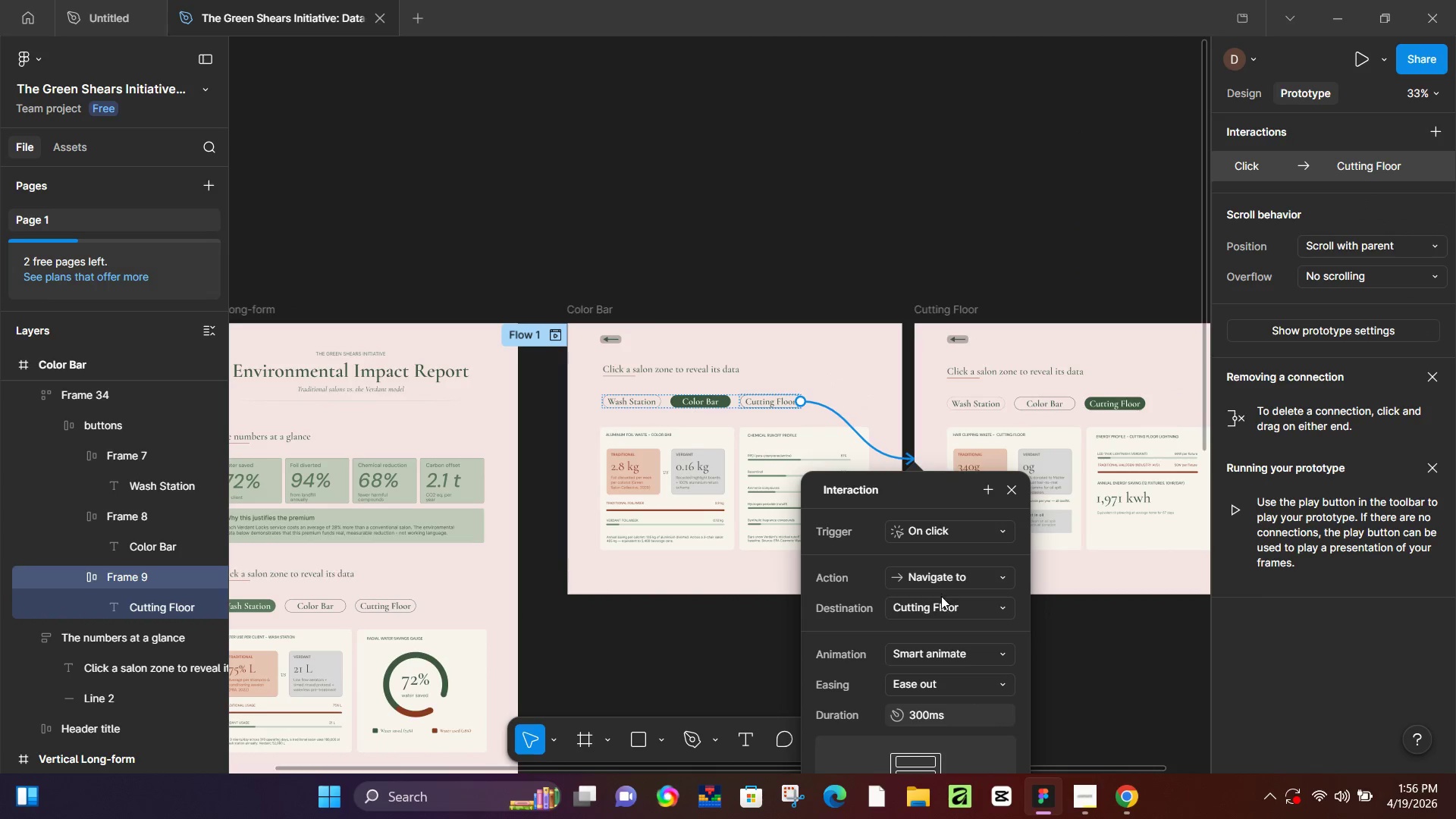 
left_click([915, 243])
 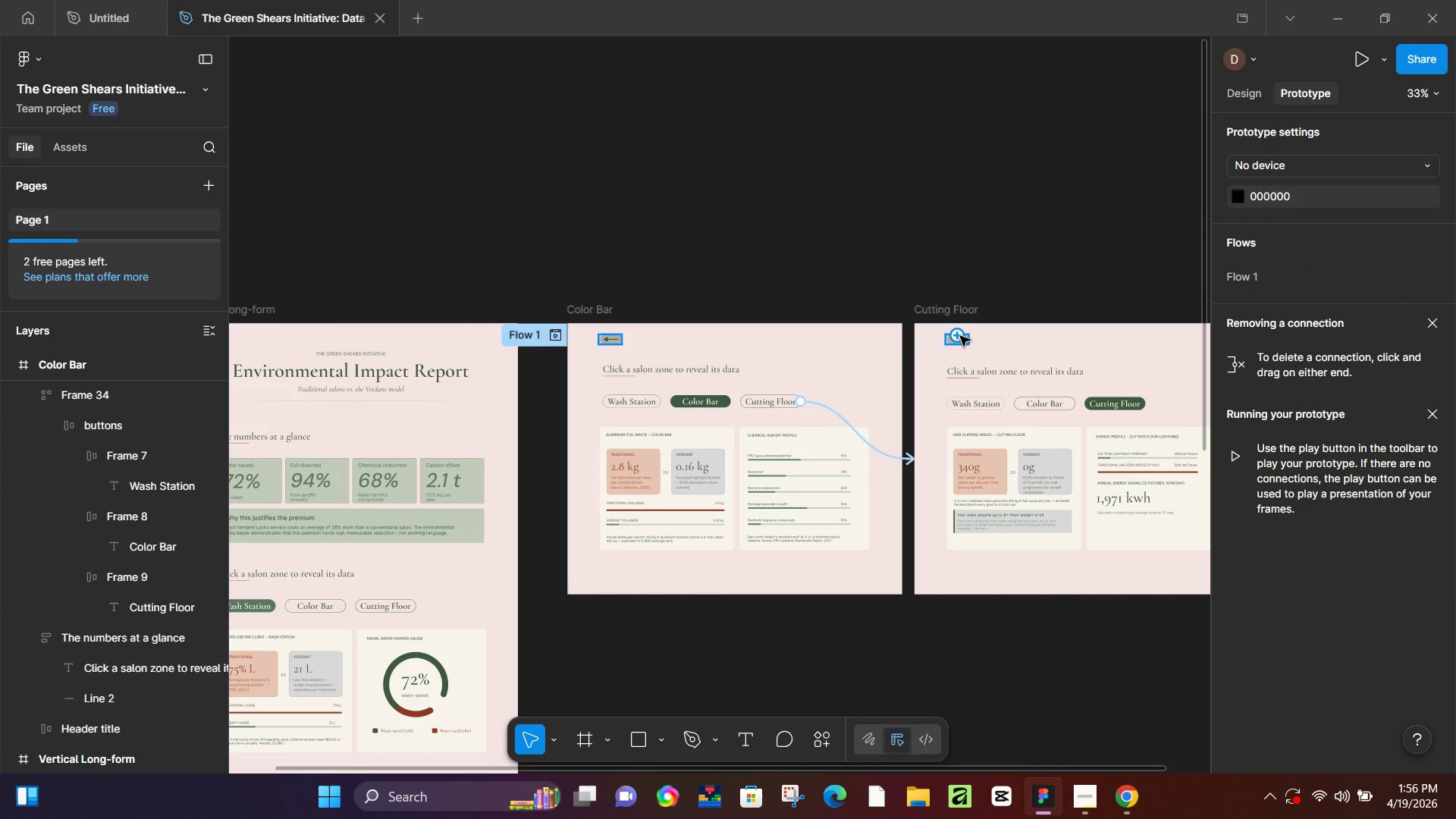 
left_click_drag(start_coordinate=[960, 336], to_coordinate=[626, 335])
 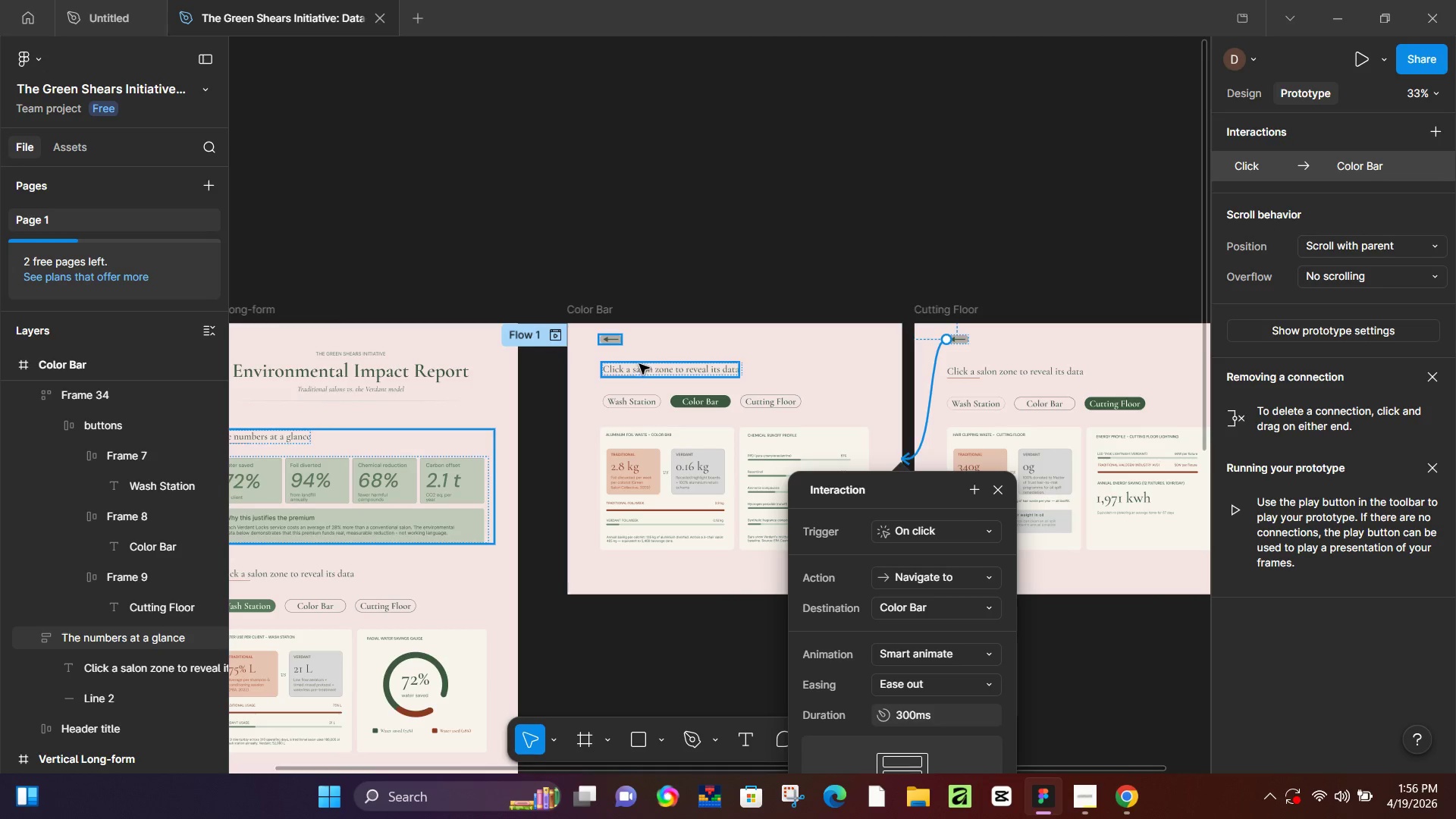 
left_click([617, 342])
 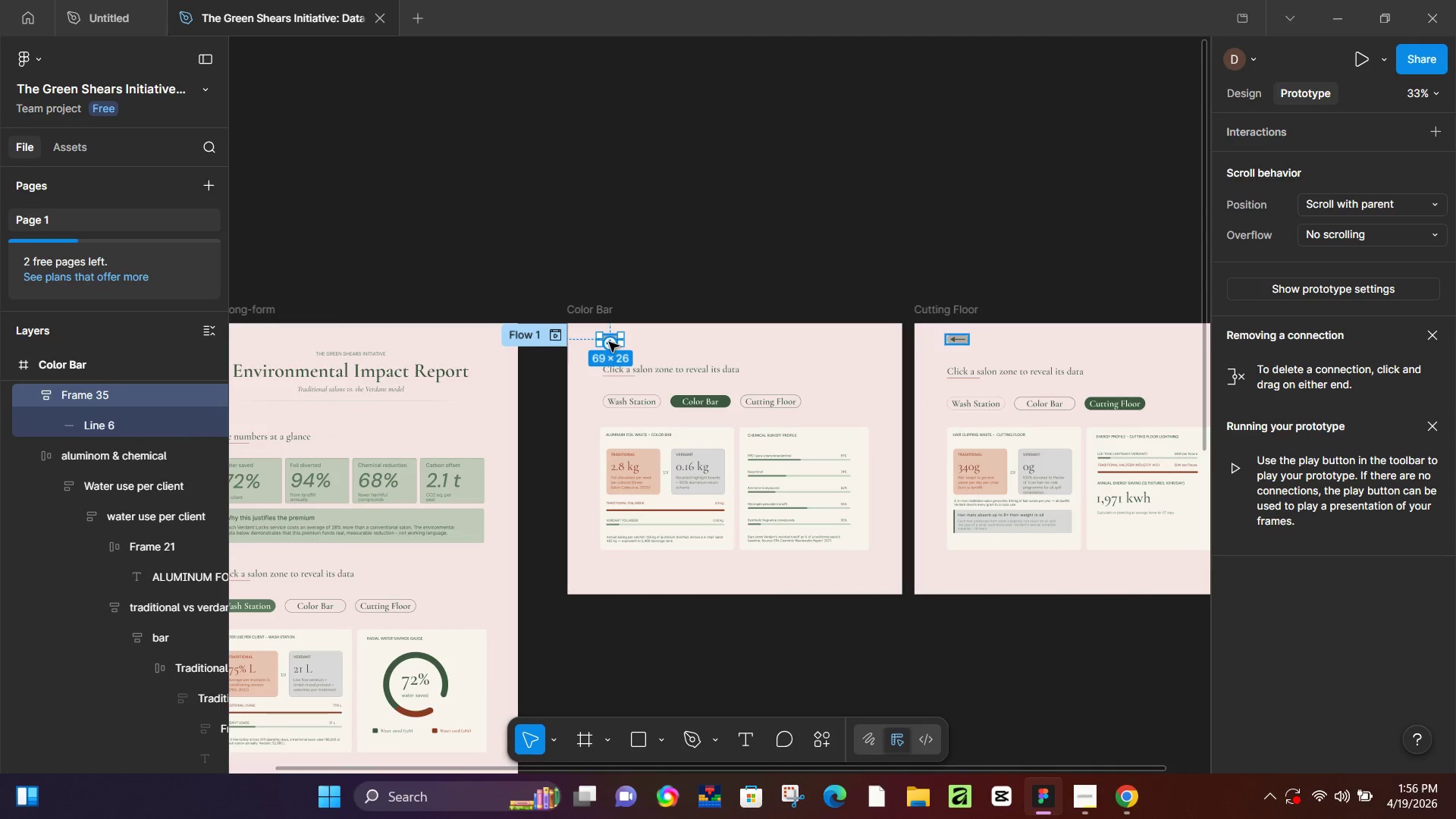 
left_click_drag(start_coordinate=[609, 342], to_coordinate=[462, 643])
 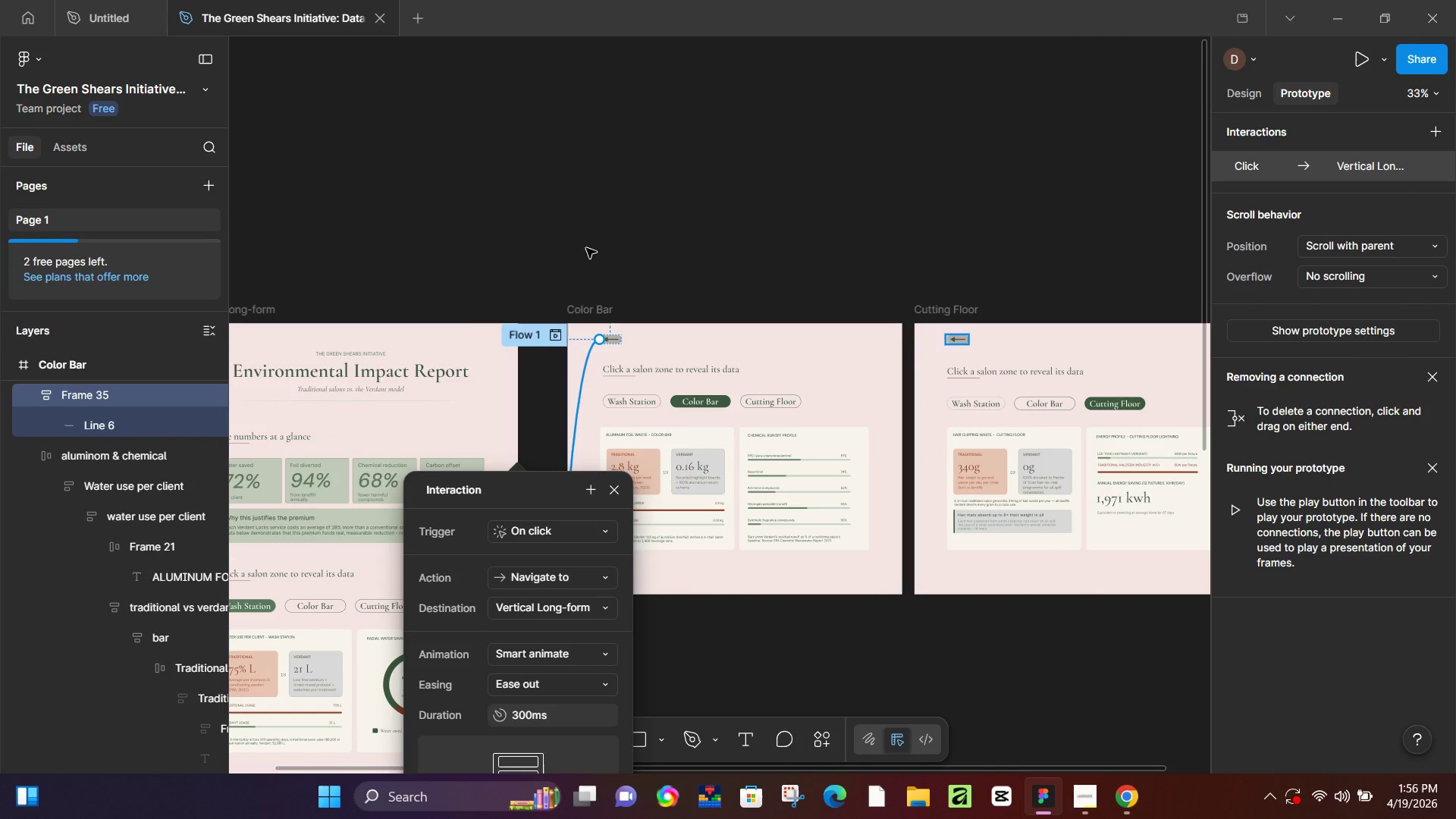 
hold_key(key=Space, duration=0.52)
 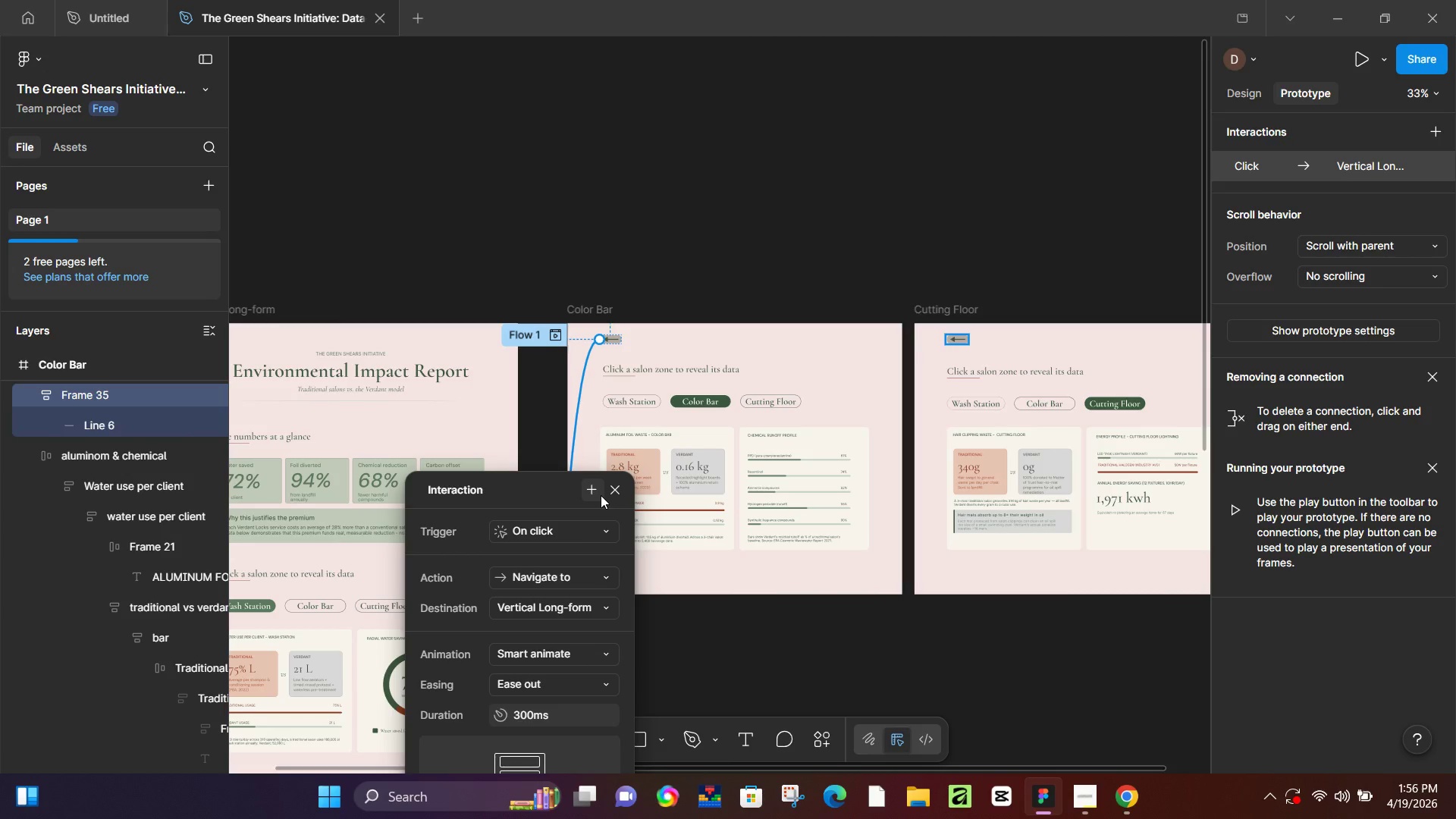 
left_click([615, 495])
 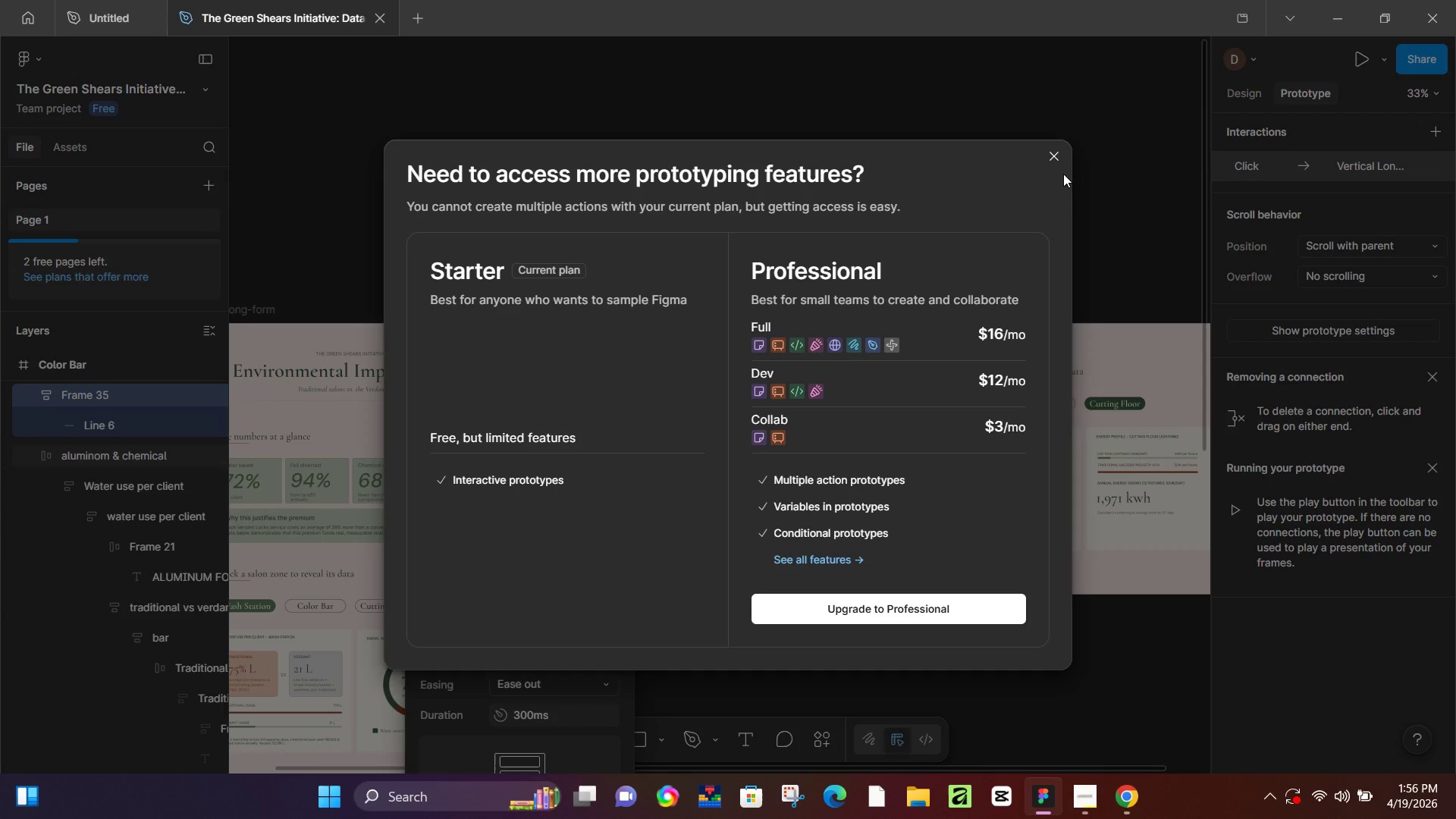 
left_click([1054, 165])
 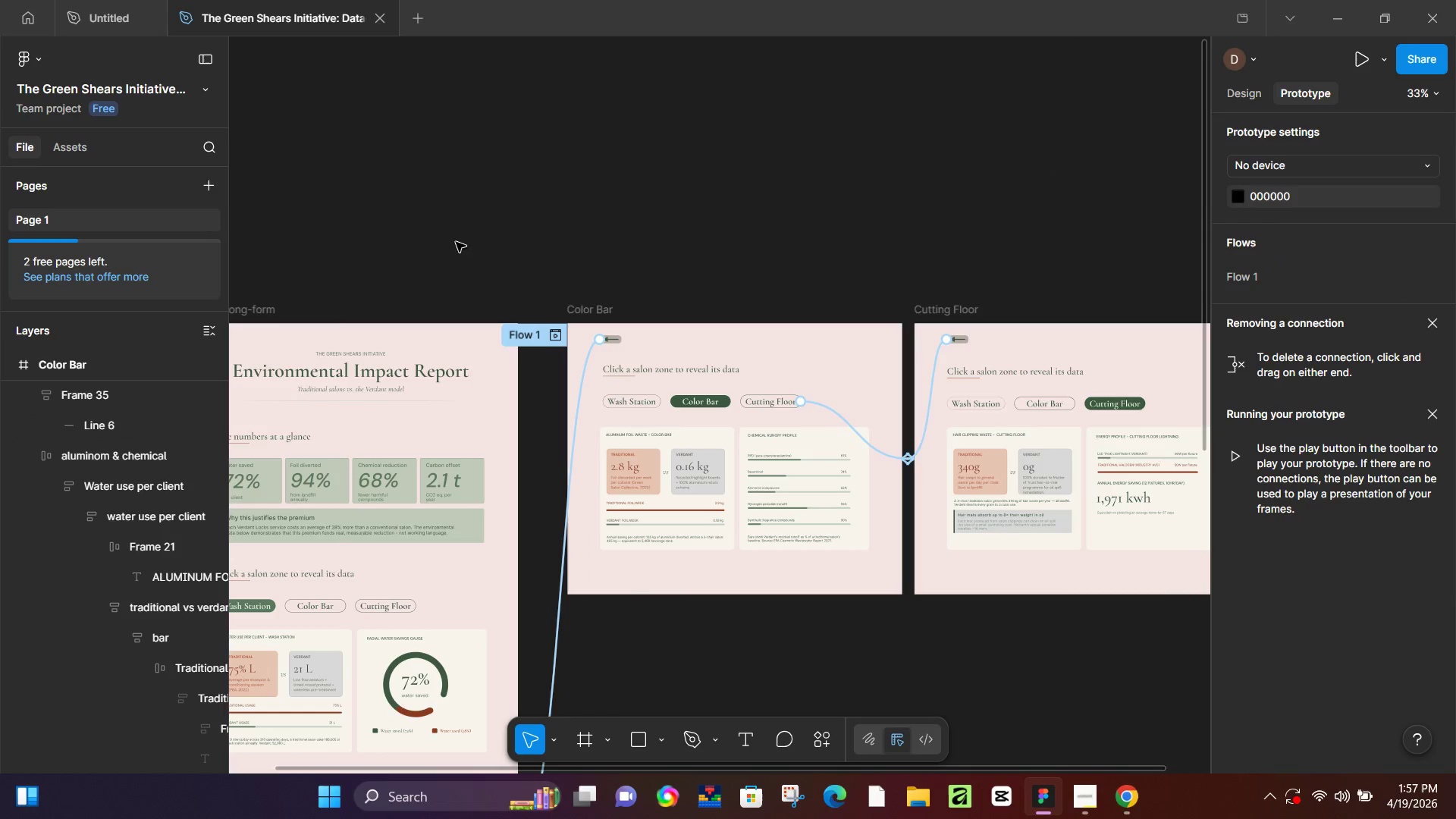 
hold_key(key=Space, duration=0.5)
 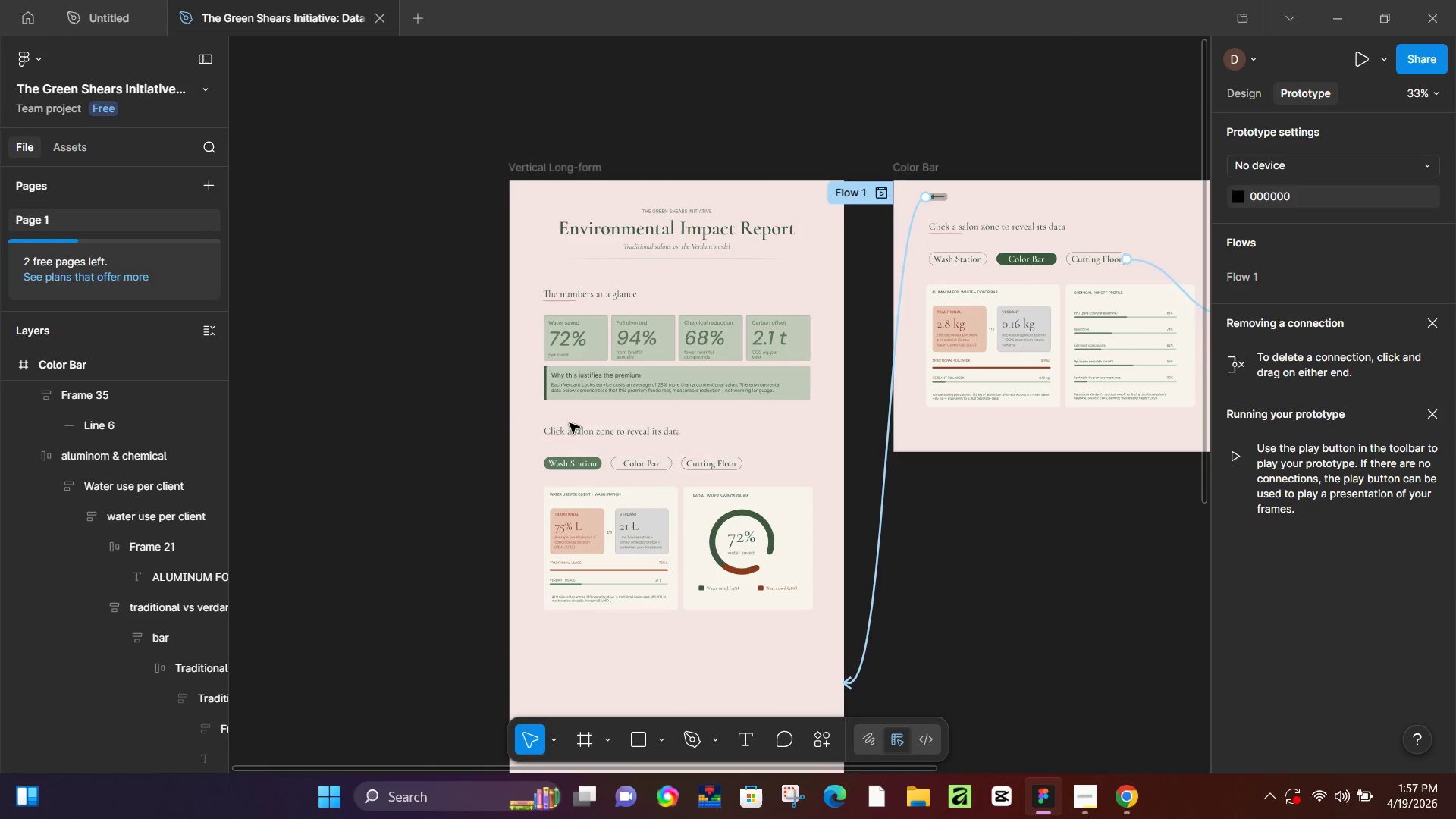 
left_click_drag(start_coordinate=[435, 265], to_coordinate=[760, 122])
 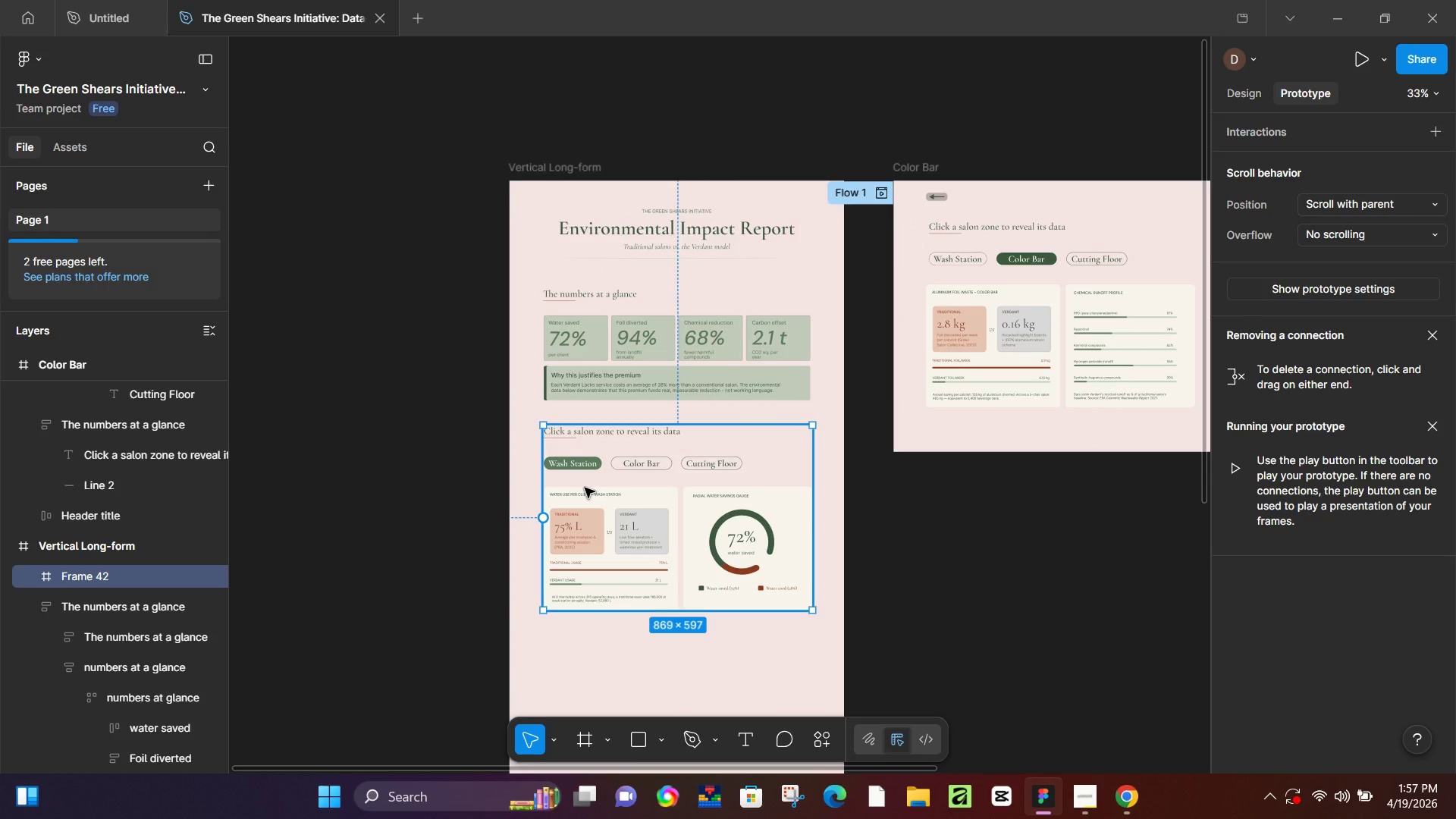 
key(F)
 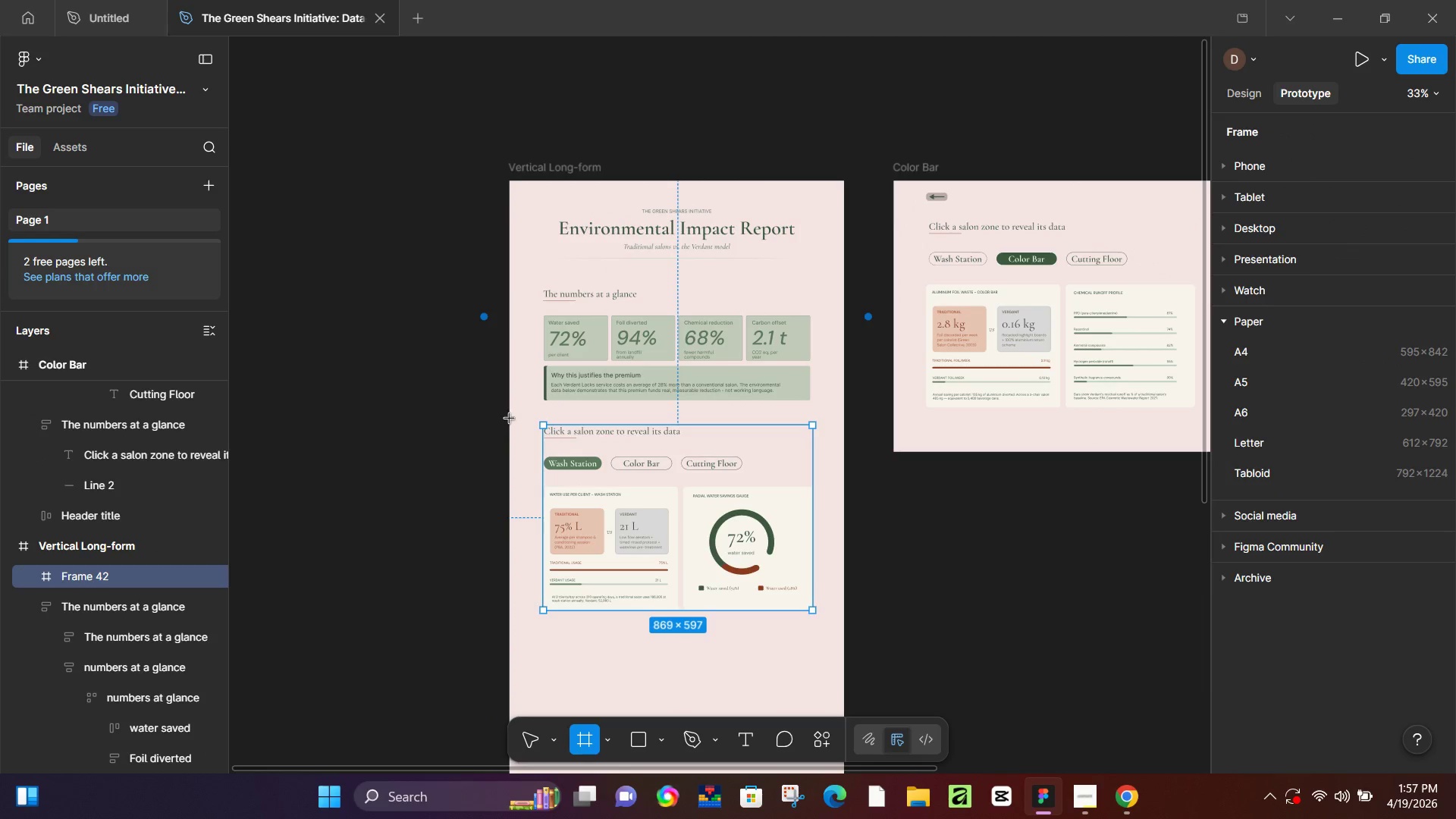 
left_click_drag(start_coordinate=[510, 419], to_coordinate=[845, 624])
 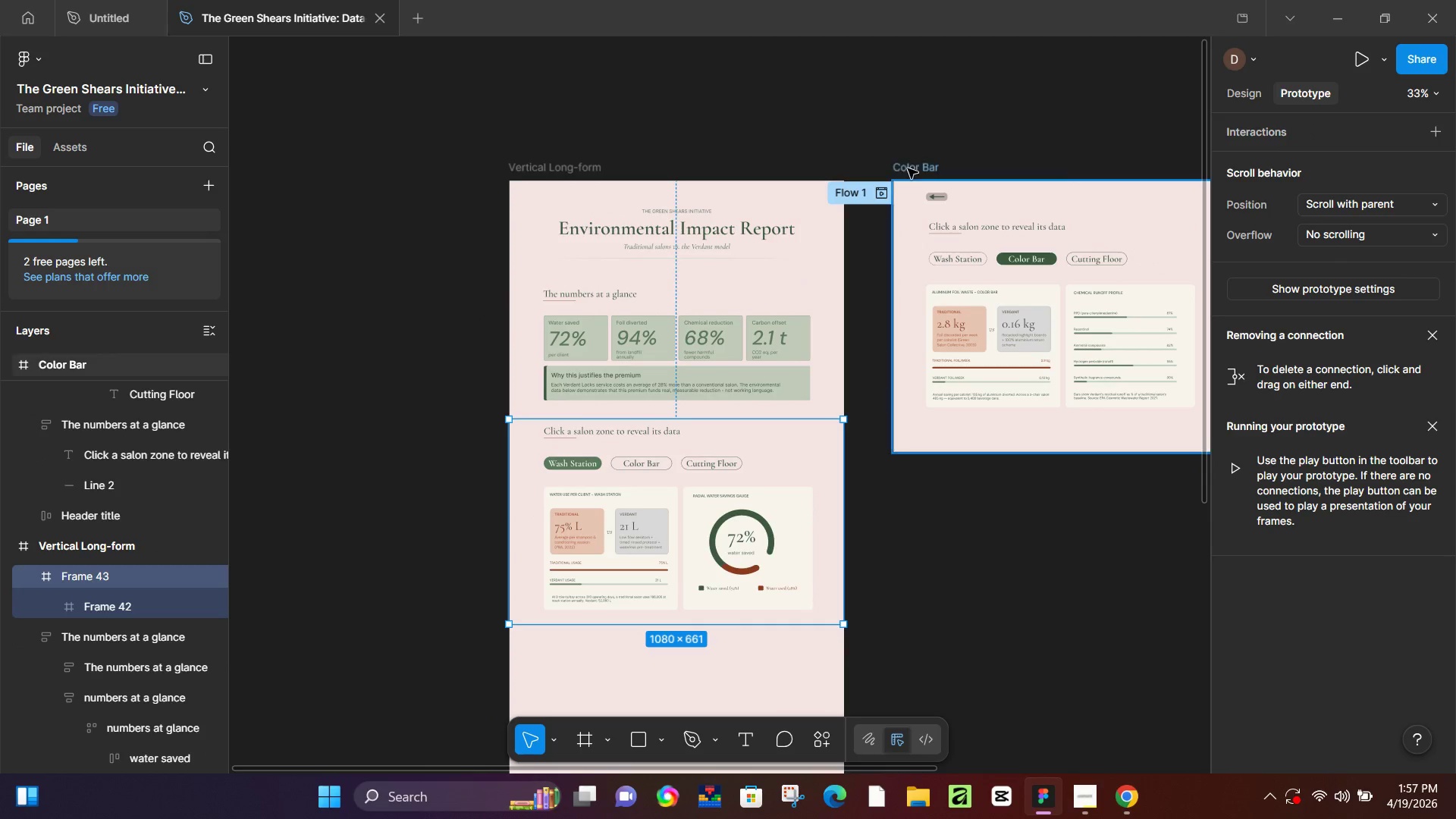 
left_click([914, 164])
 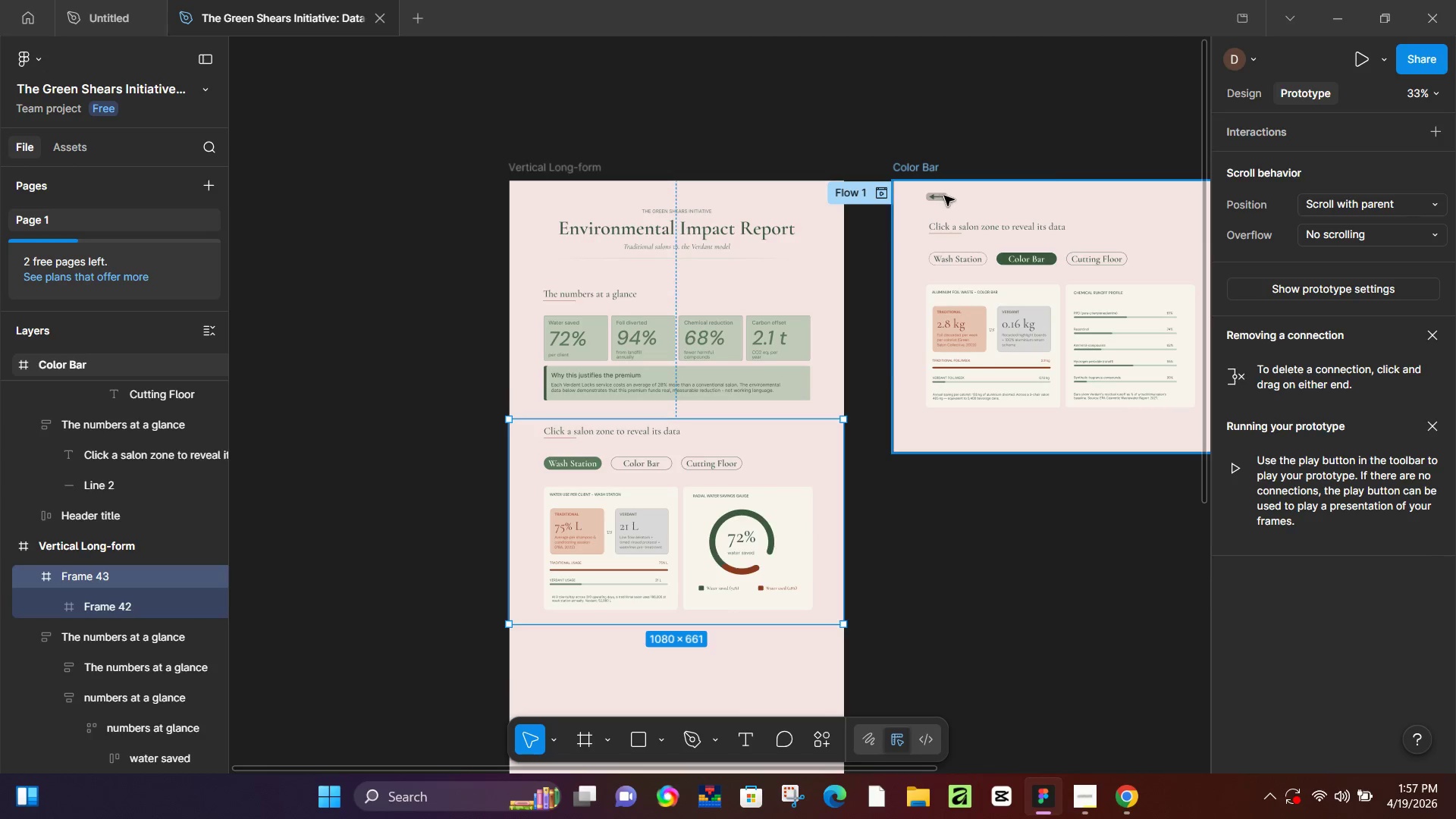 
left_click([944, 196])
 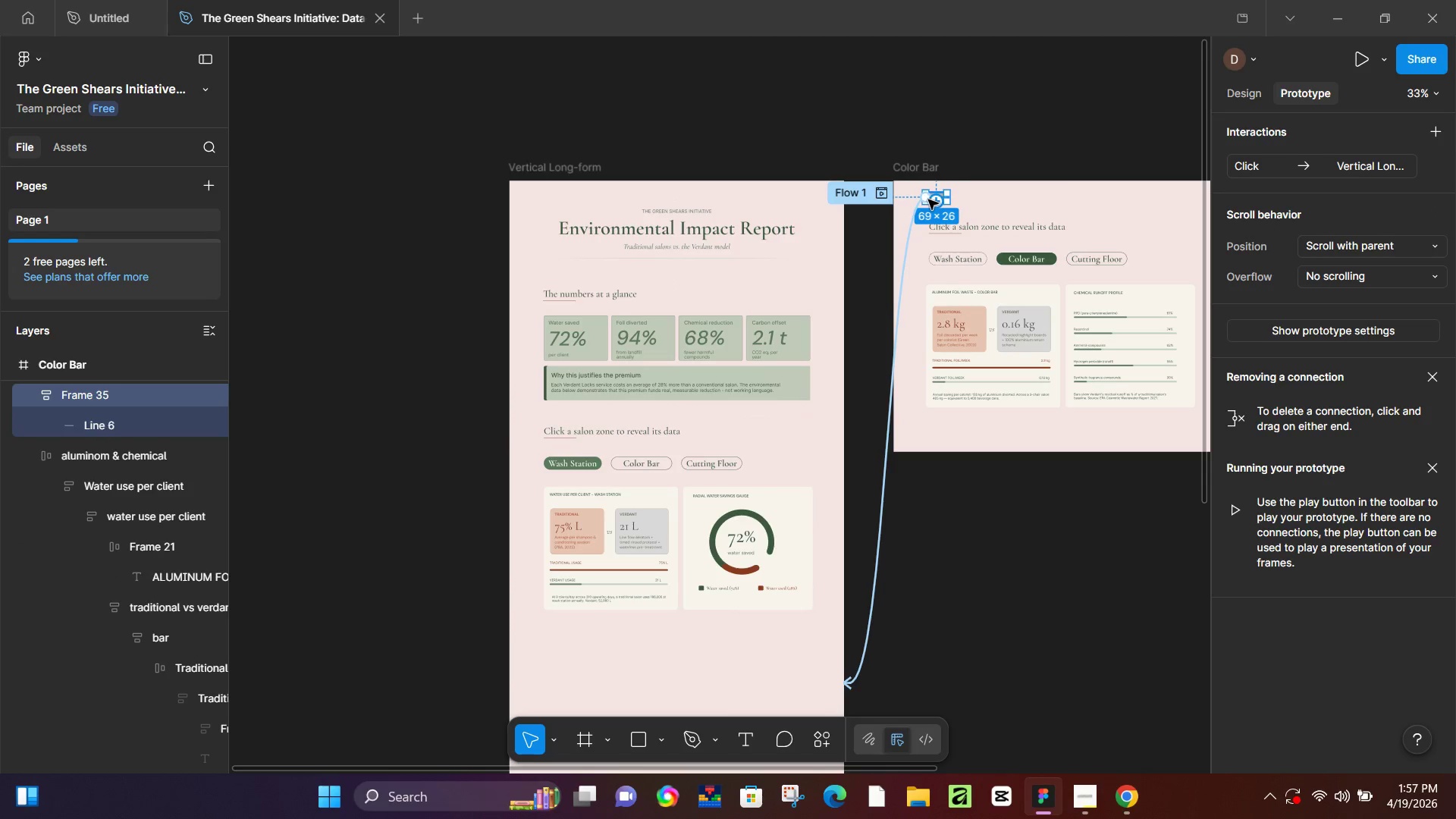 
left_click_drag(start_coordinate=[928, 199], to_coordinate=[925, 558])
 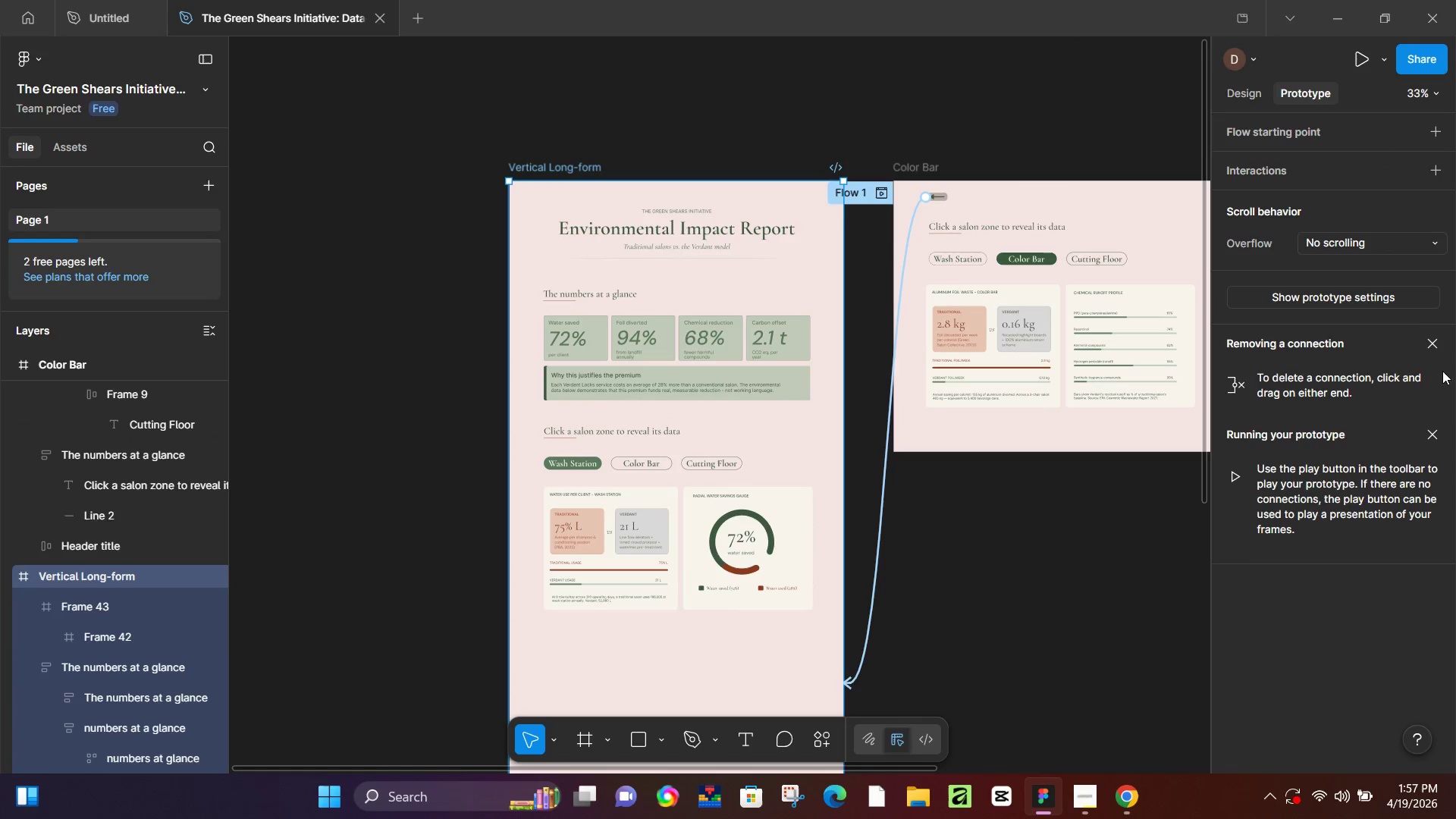 
left_click([1250, 101])
 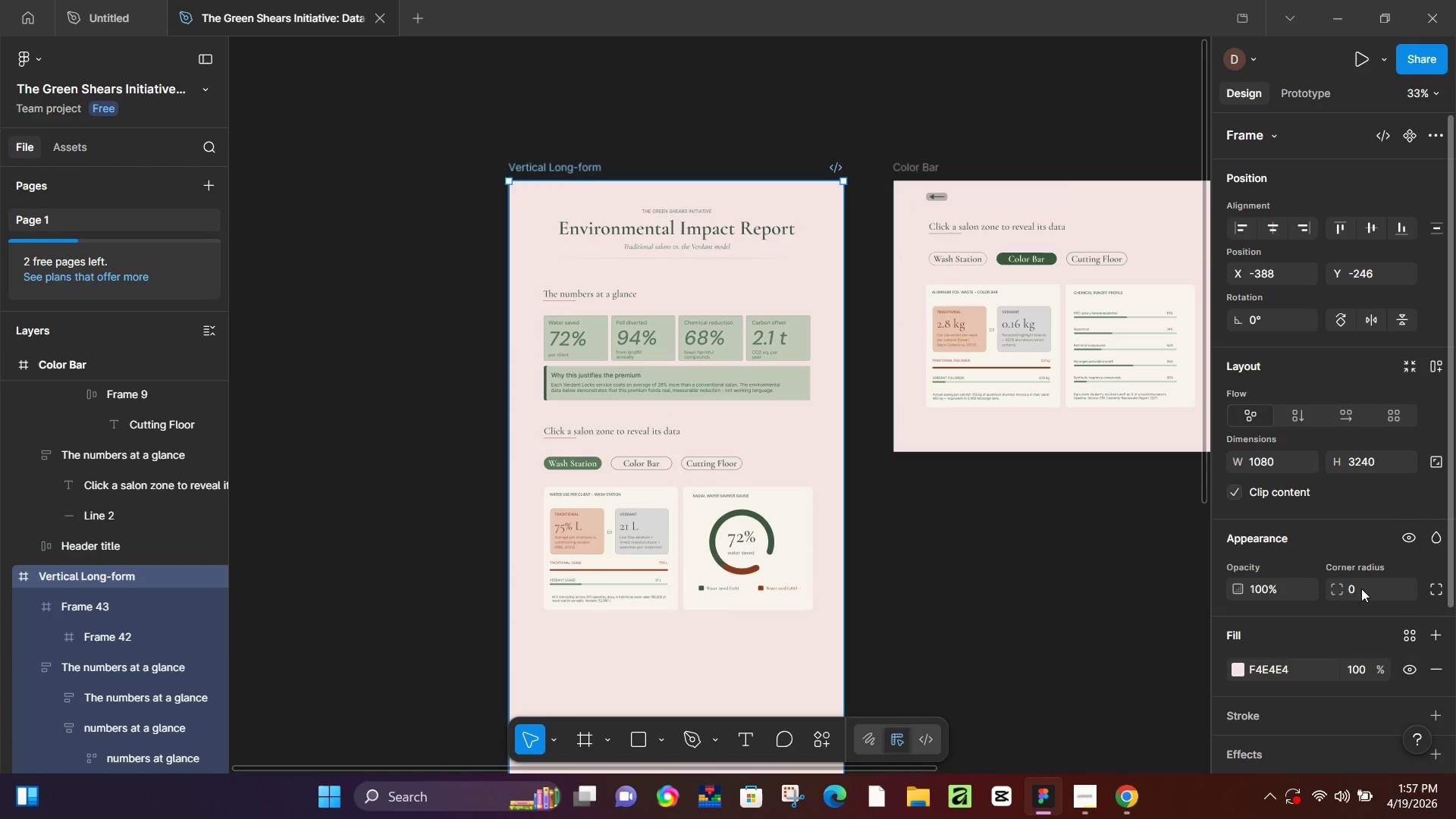 
scroll: coordinate [1370, 605], scroll_direction: down, amount: 3.0
 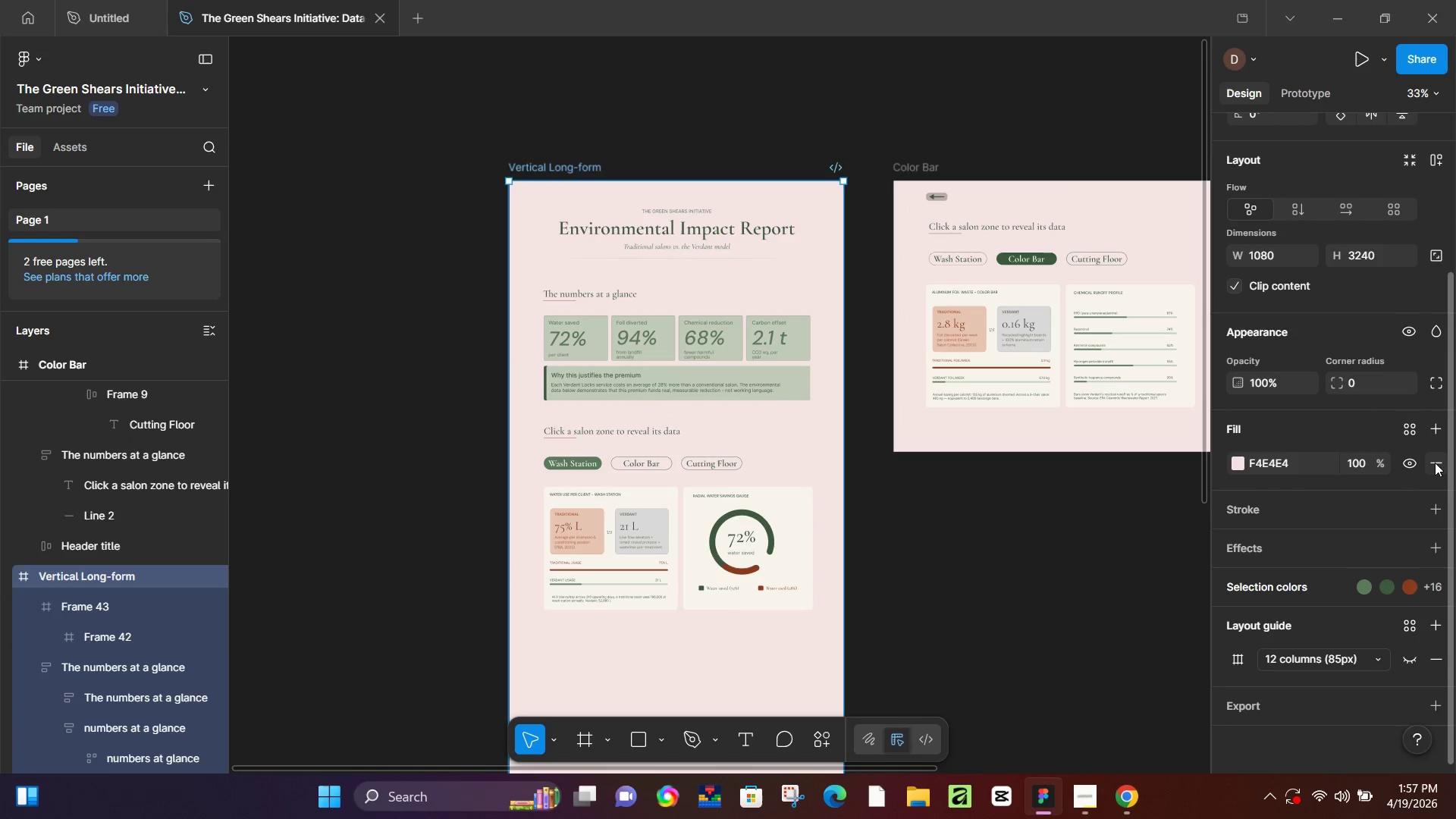 
left_click([1438, 462])
 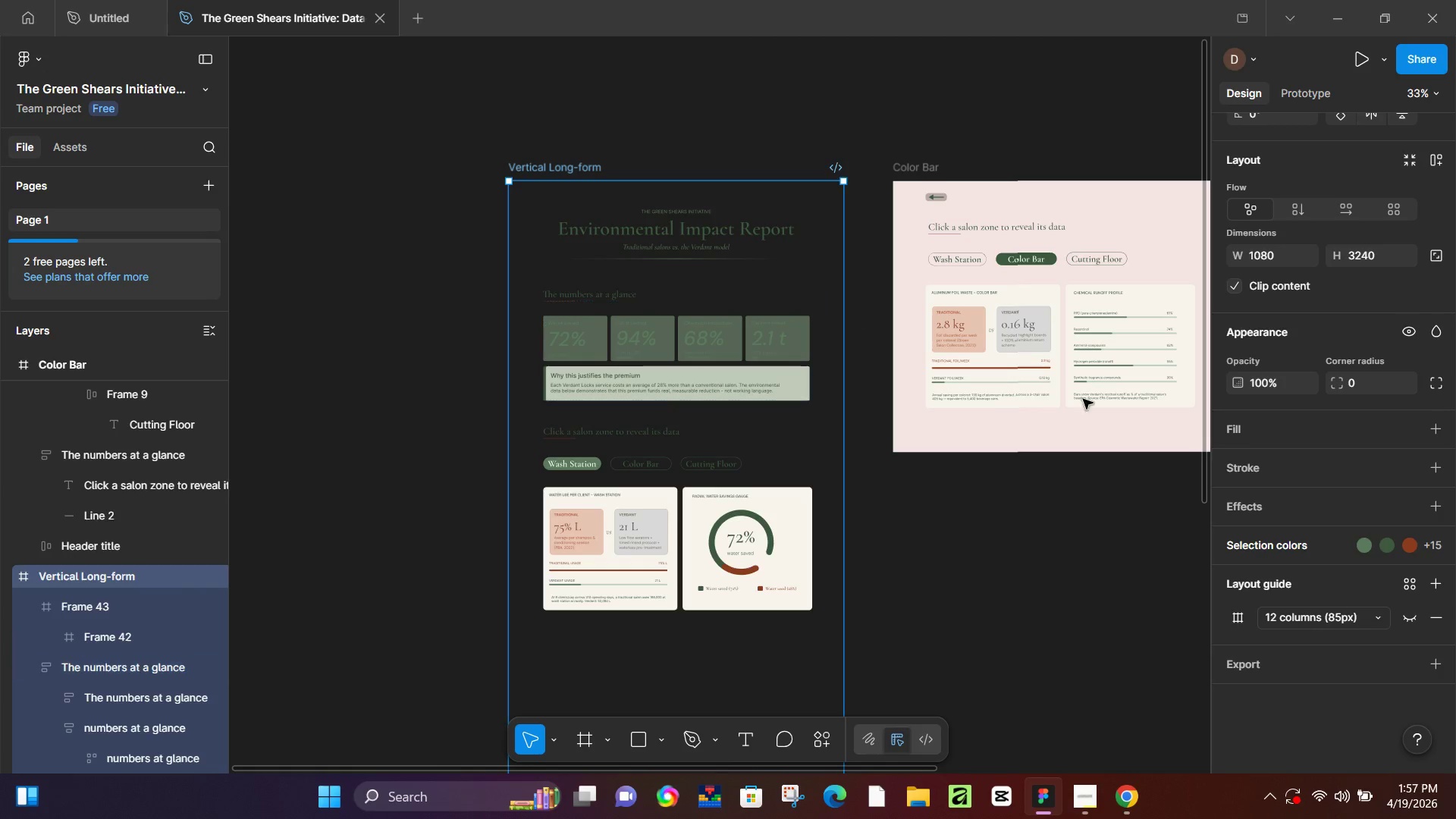 
key(Control+Z)
 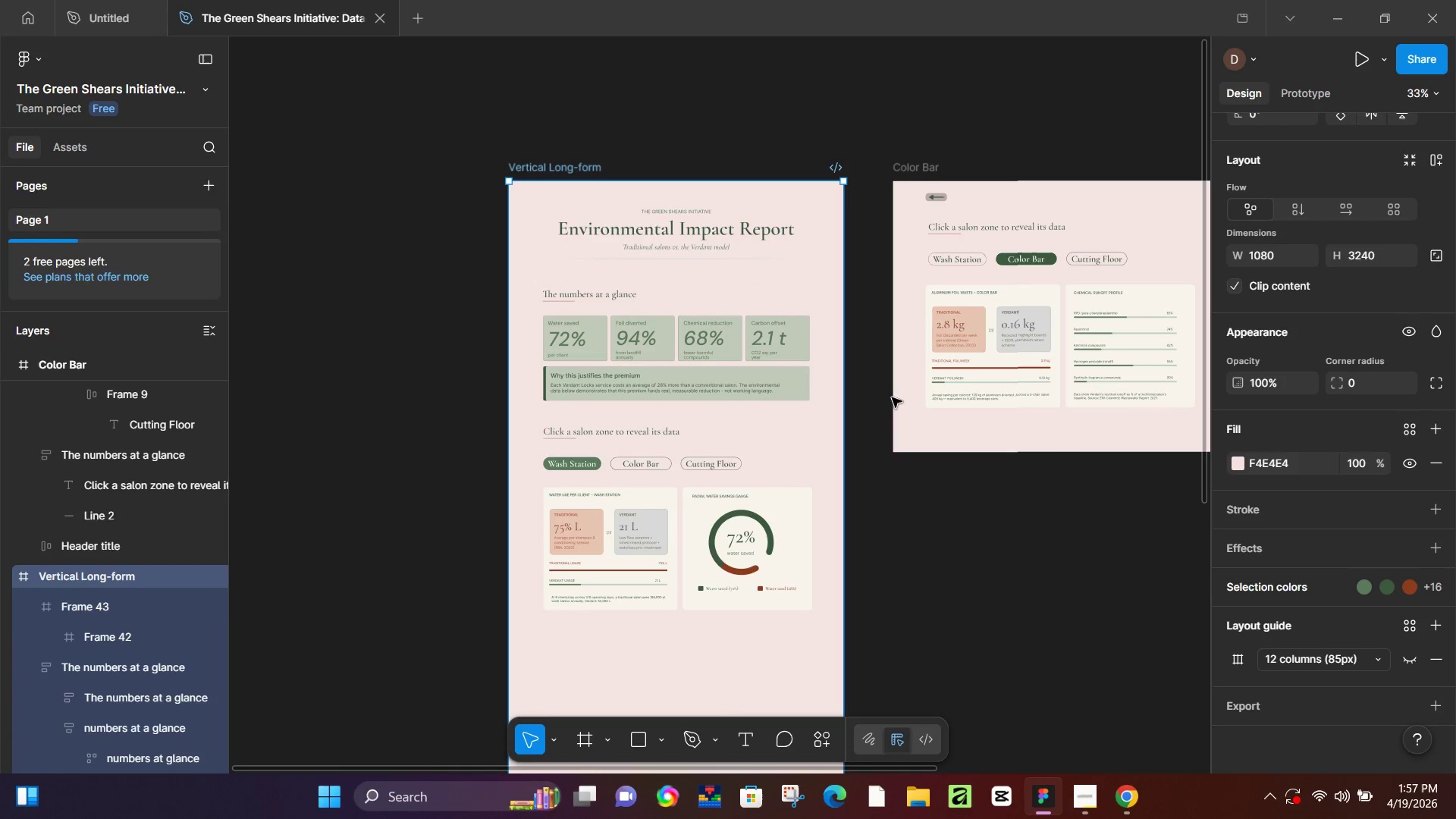 
left_click([786, 498])
 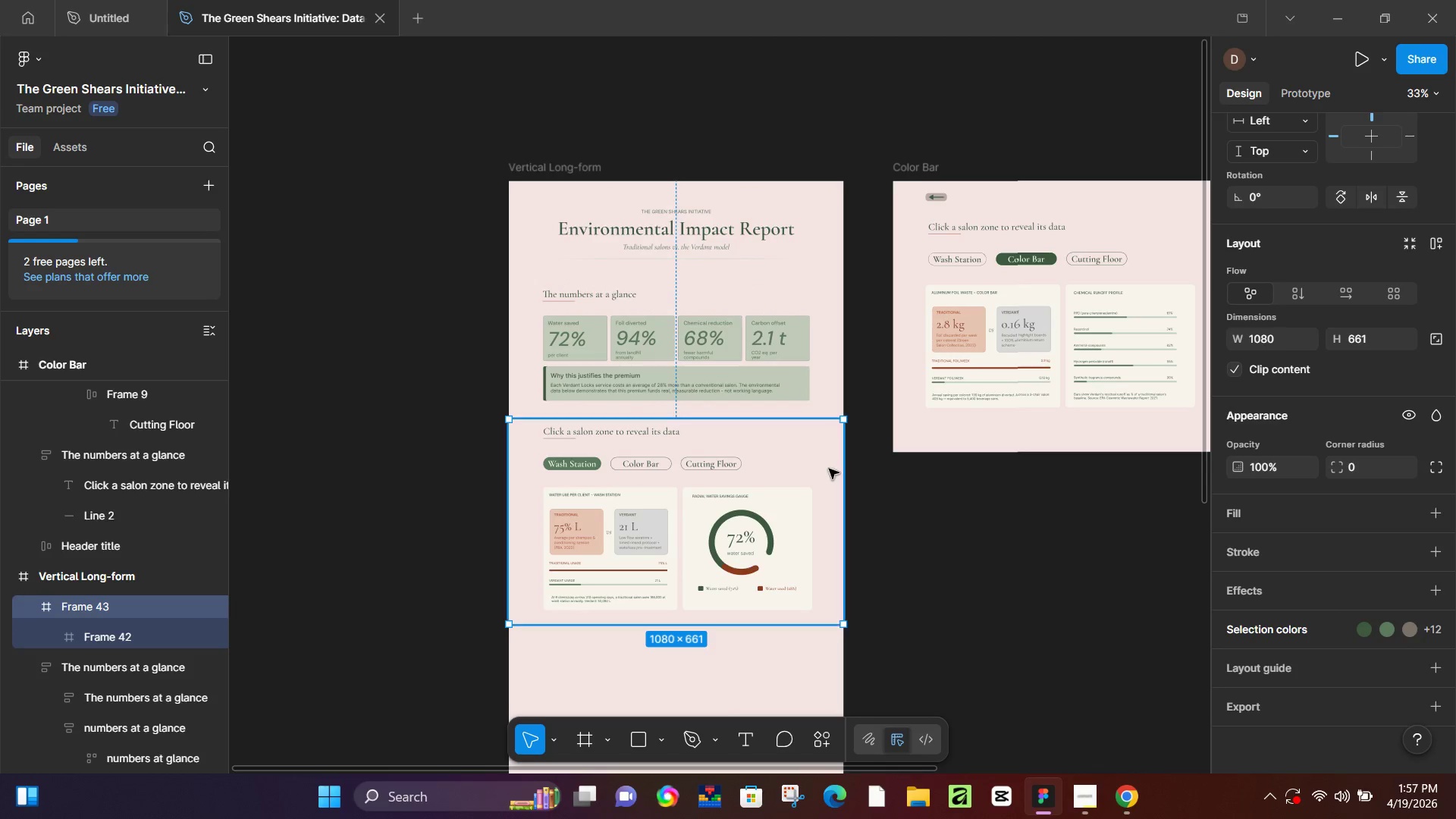 
left_click_drag(start_coordinate=[849, 472], to_coordinate=[880, 472])
 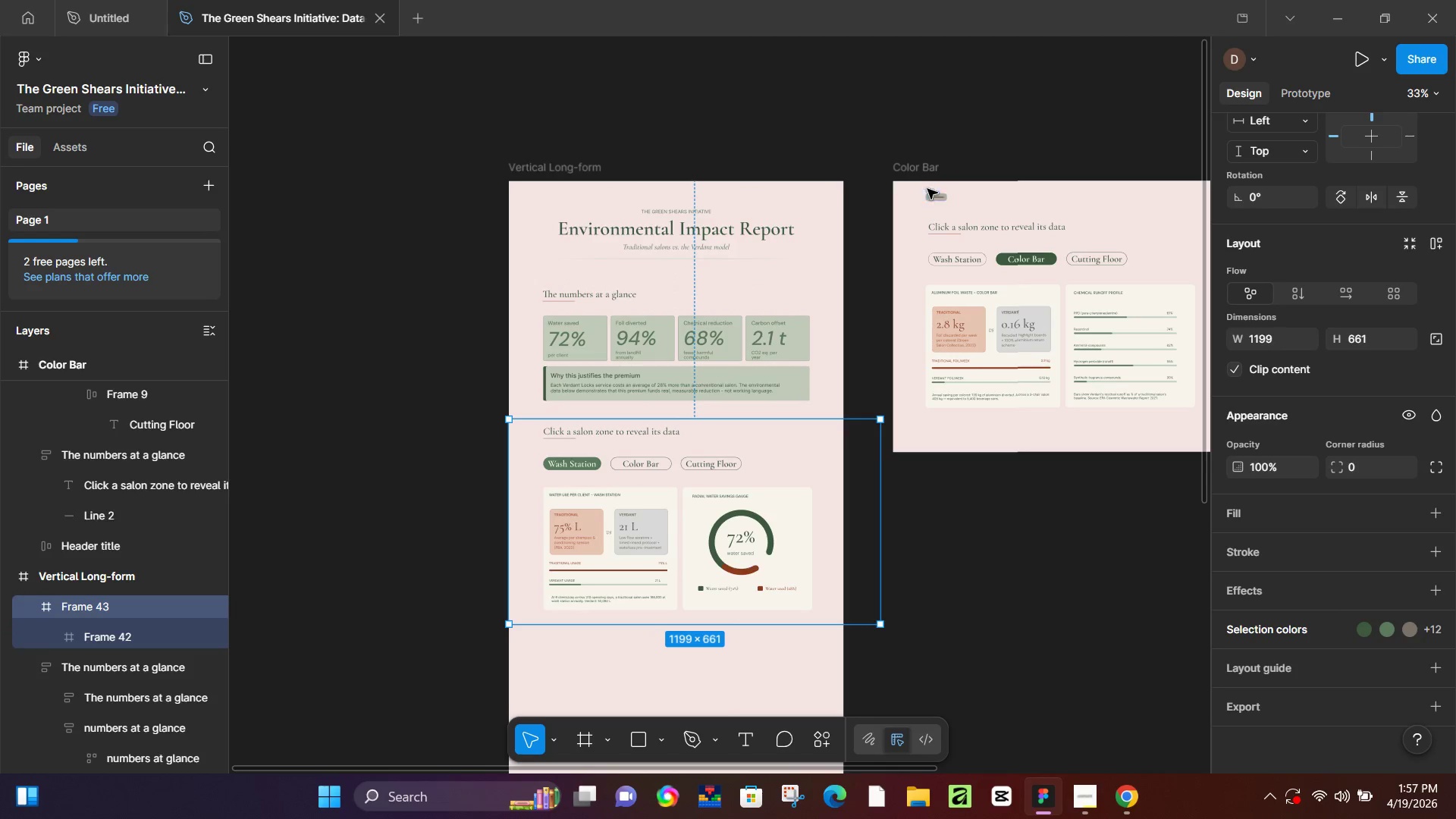 
left_click([939, 201])
 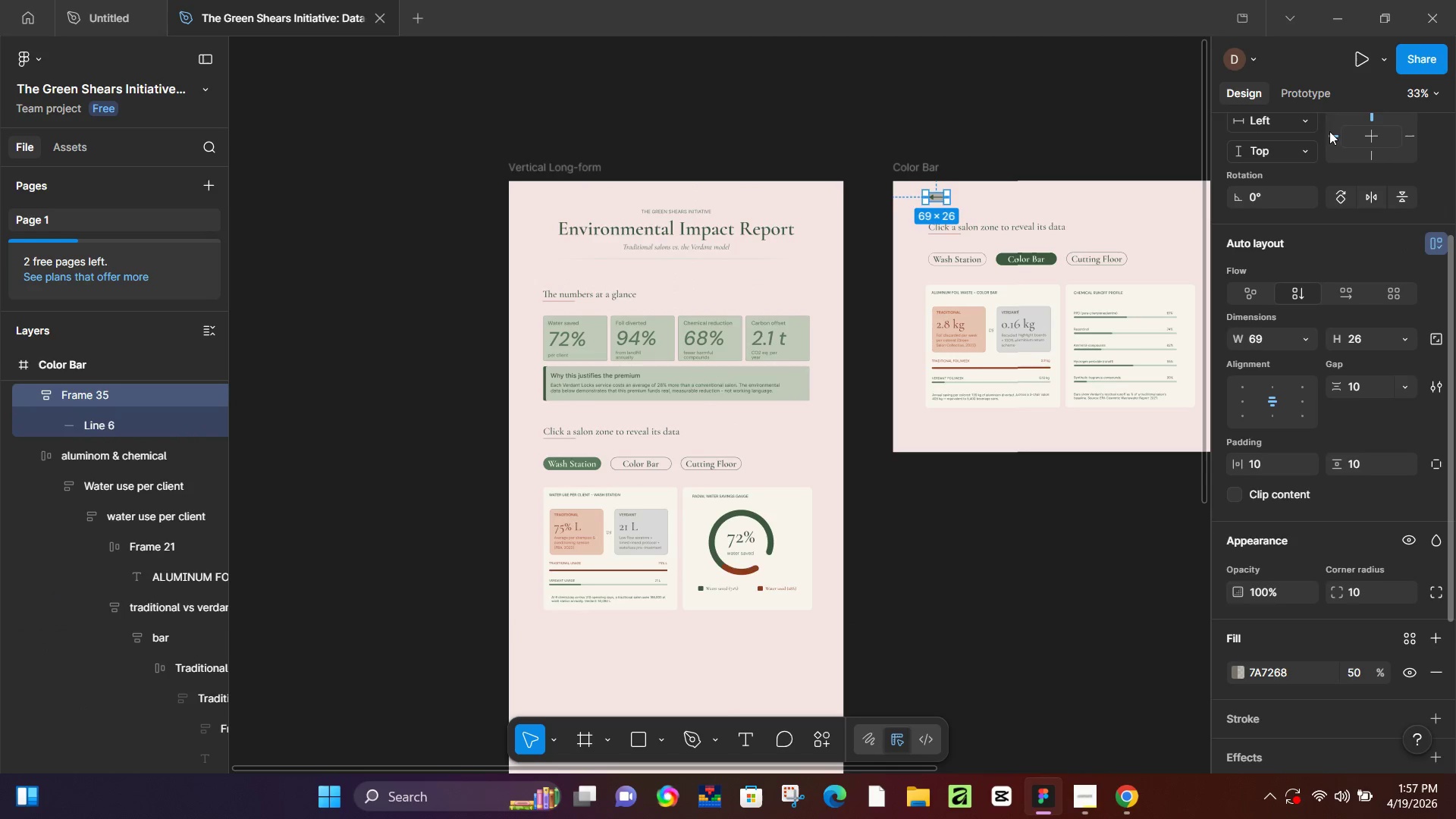 
left_click([1309, 94])
 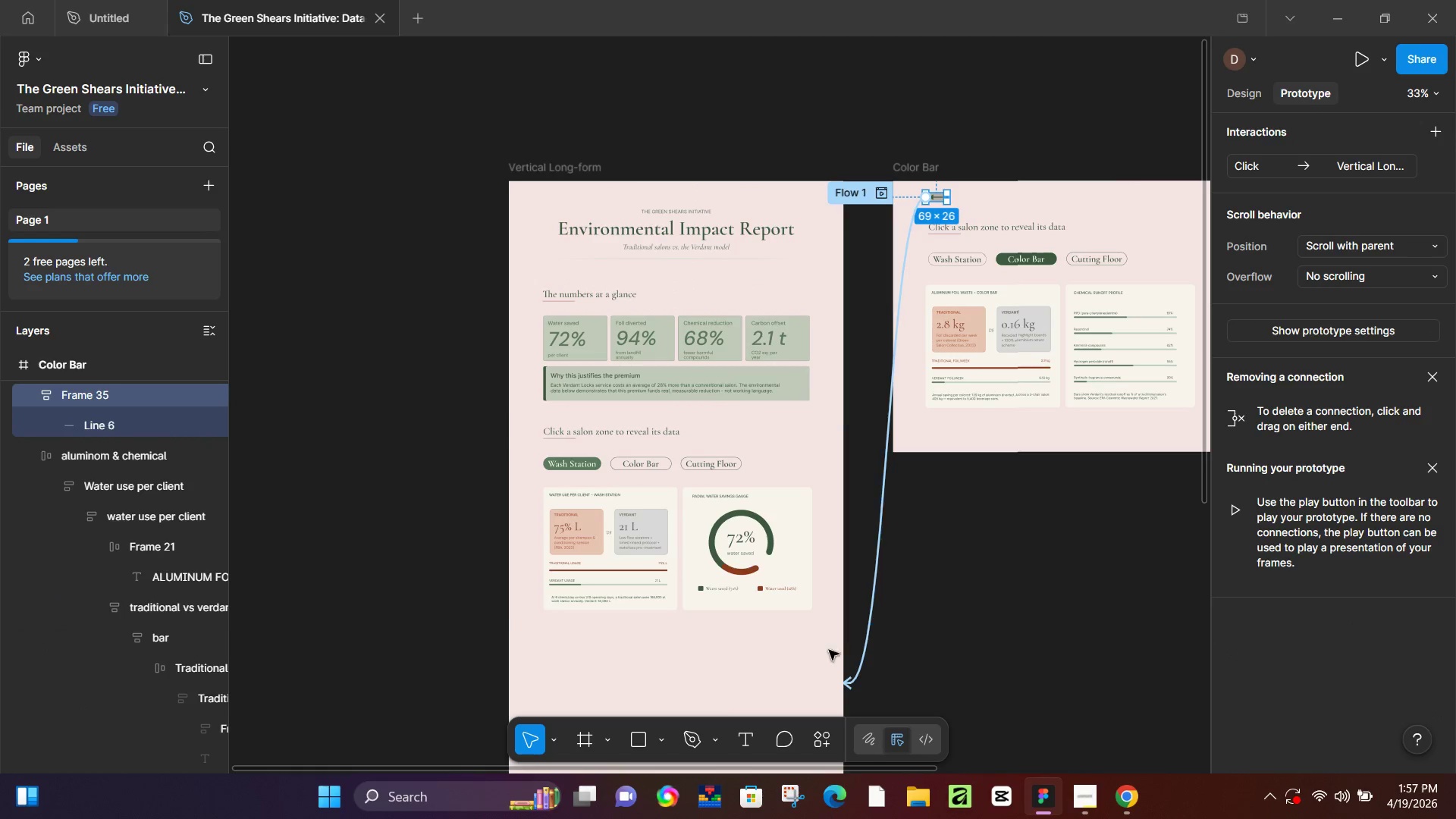 
left_click_drag(start_coordinate=[858, 679], to_coordinate=[963, 535])
 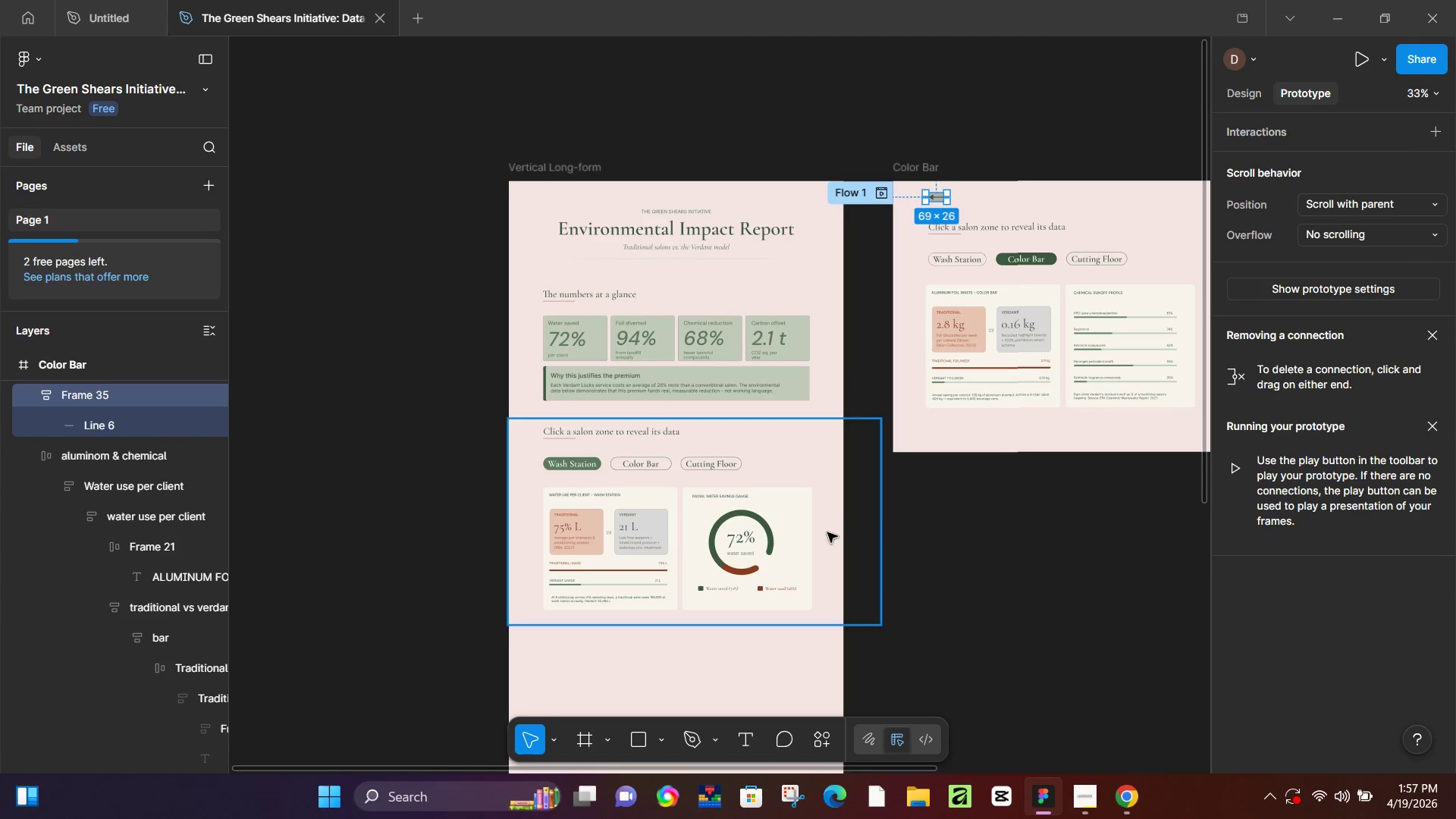 
left_click([827, 532])
 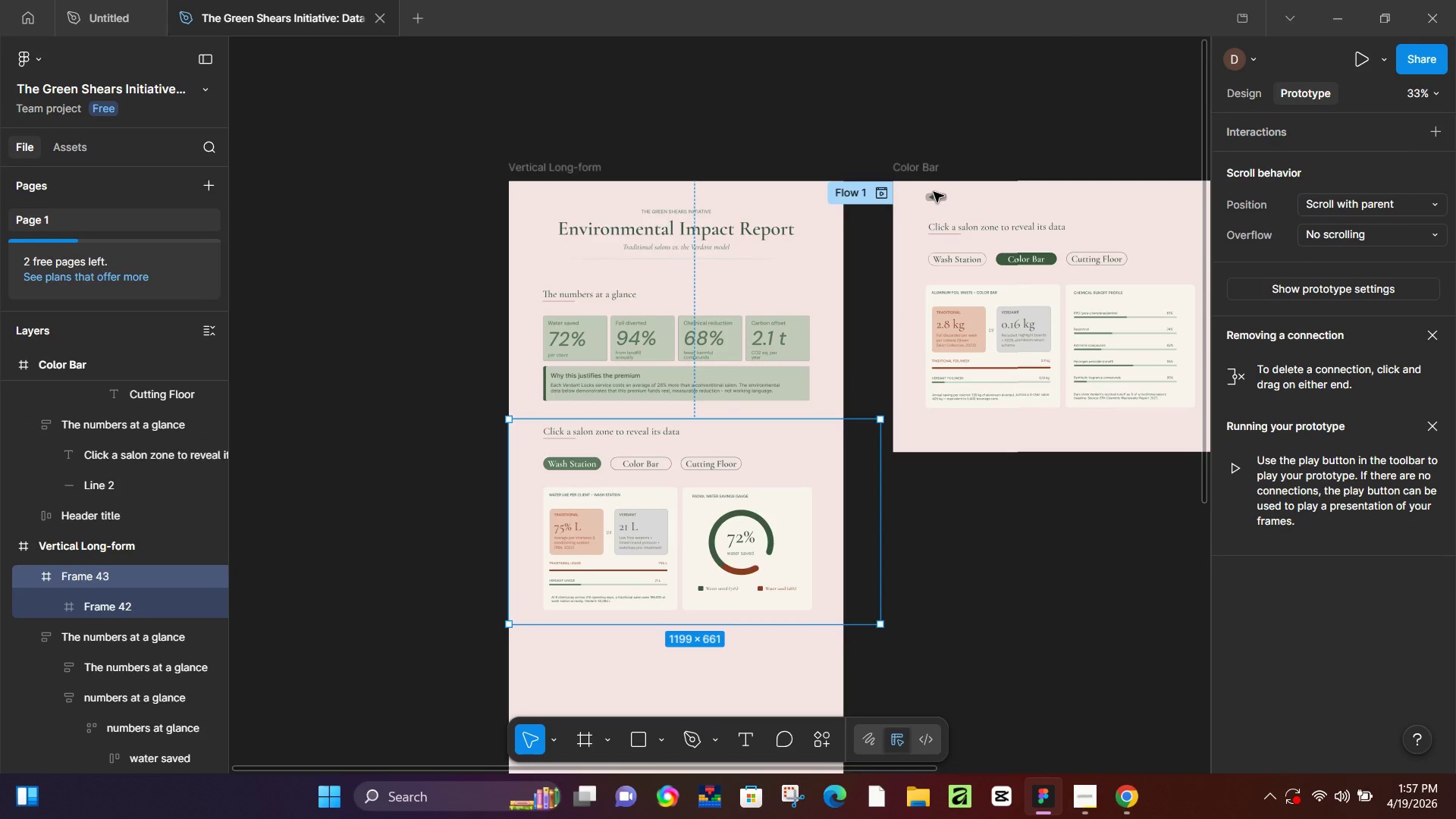 
left_click([934, 192])
 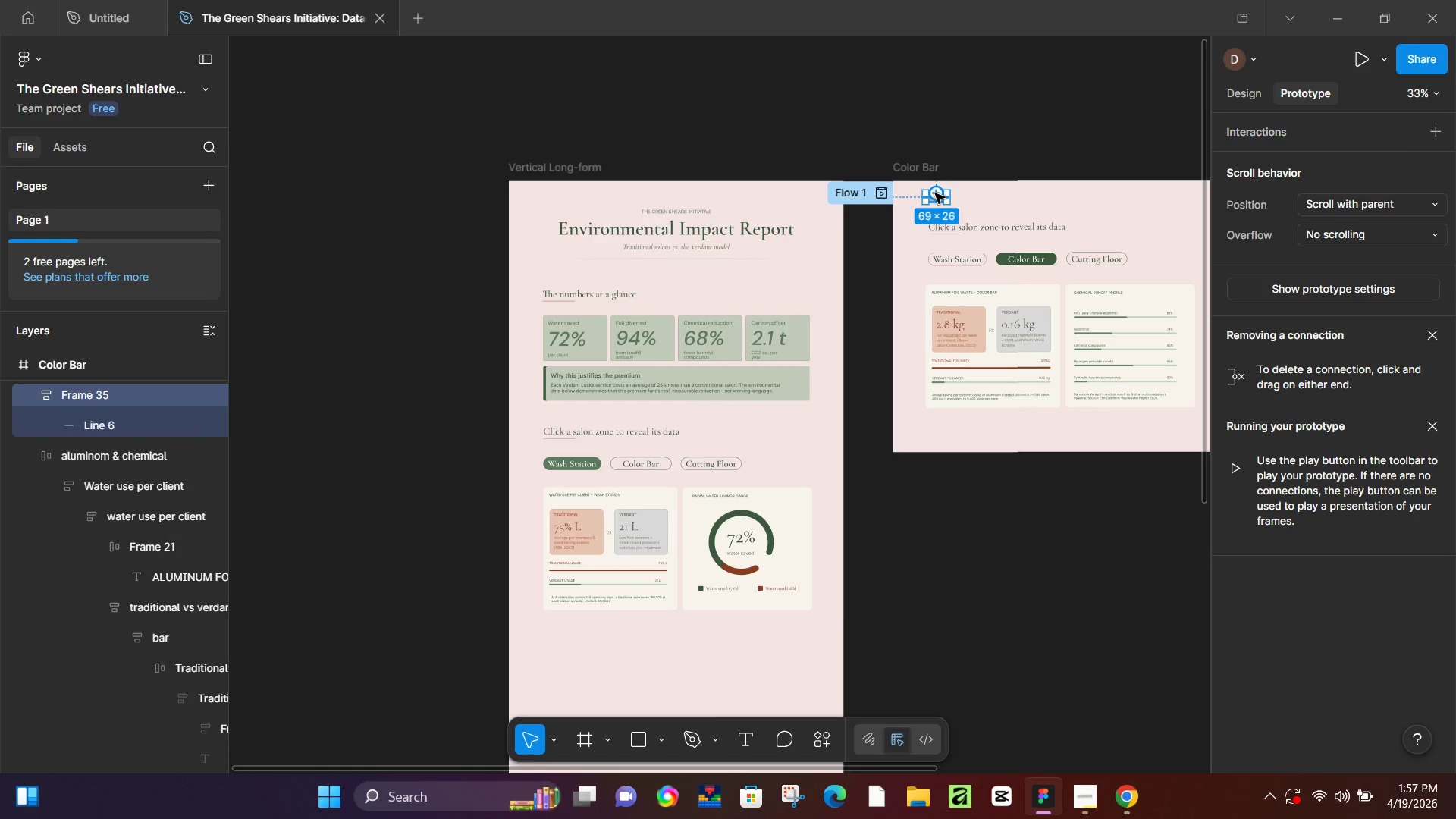 
left_click_drag(start_coordinate=[936, 195], to_coordinate=[774, 508])
 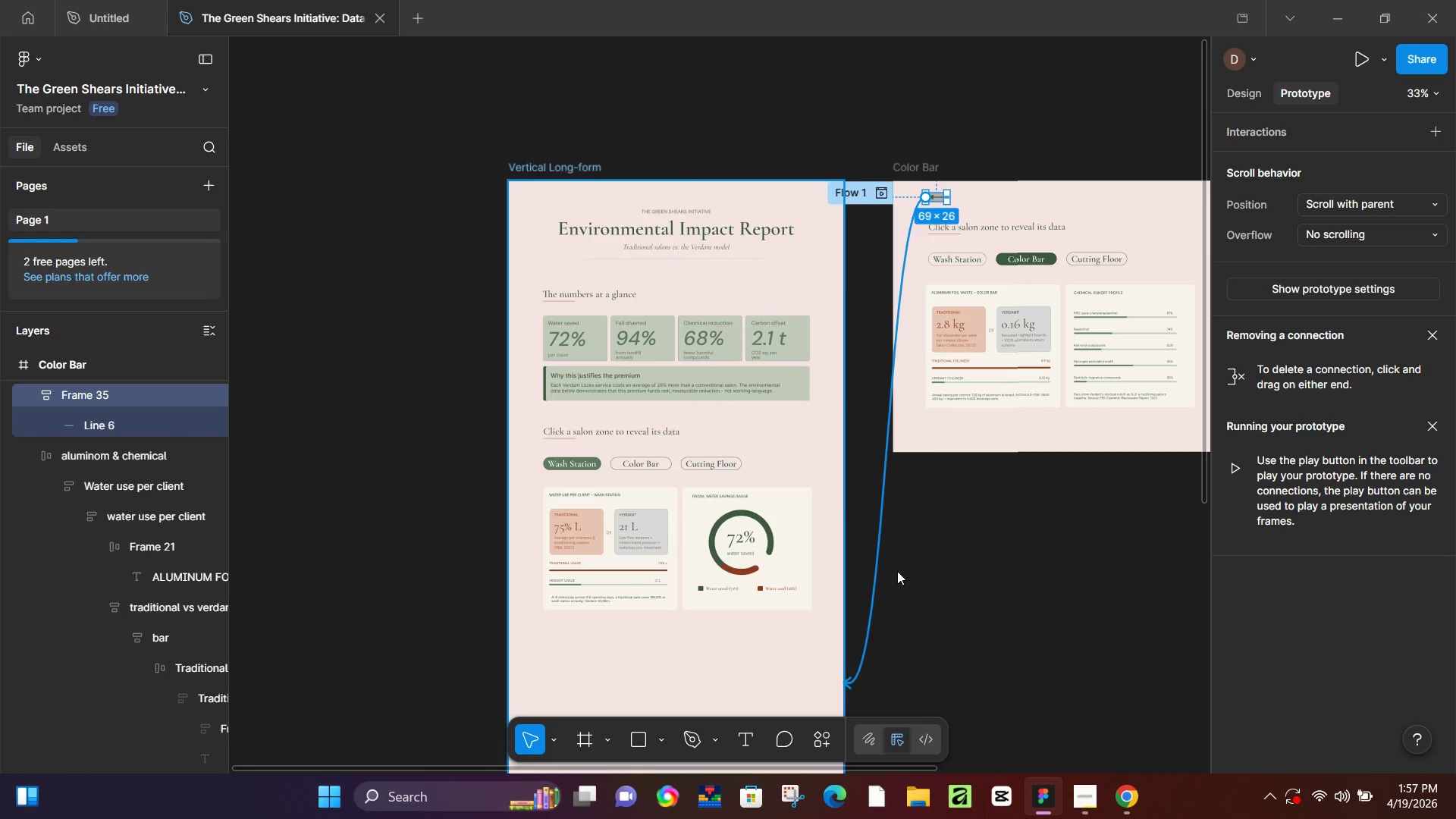 
key(Control+Z)
 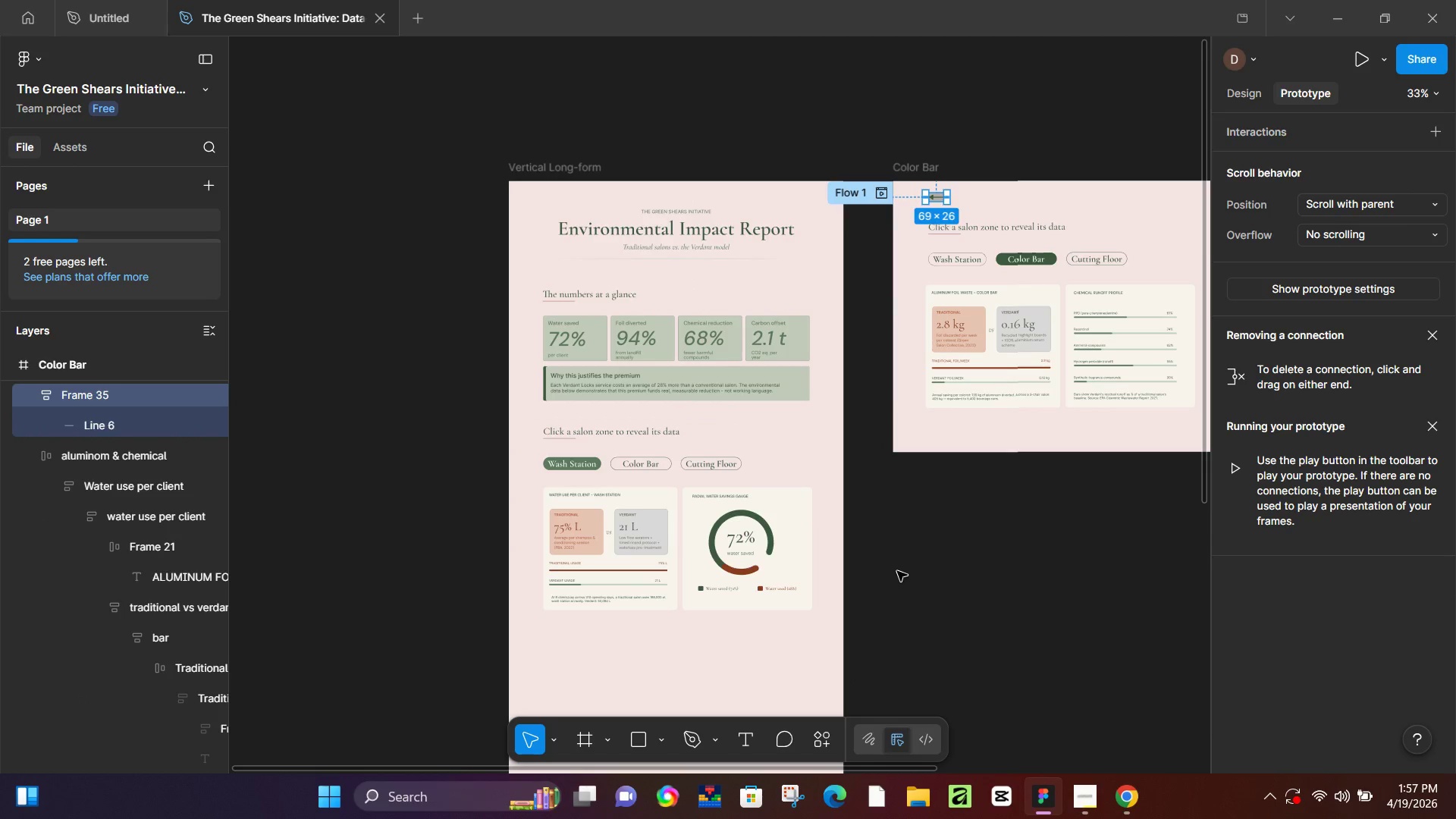 
key(Control+Z)
 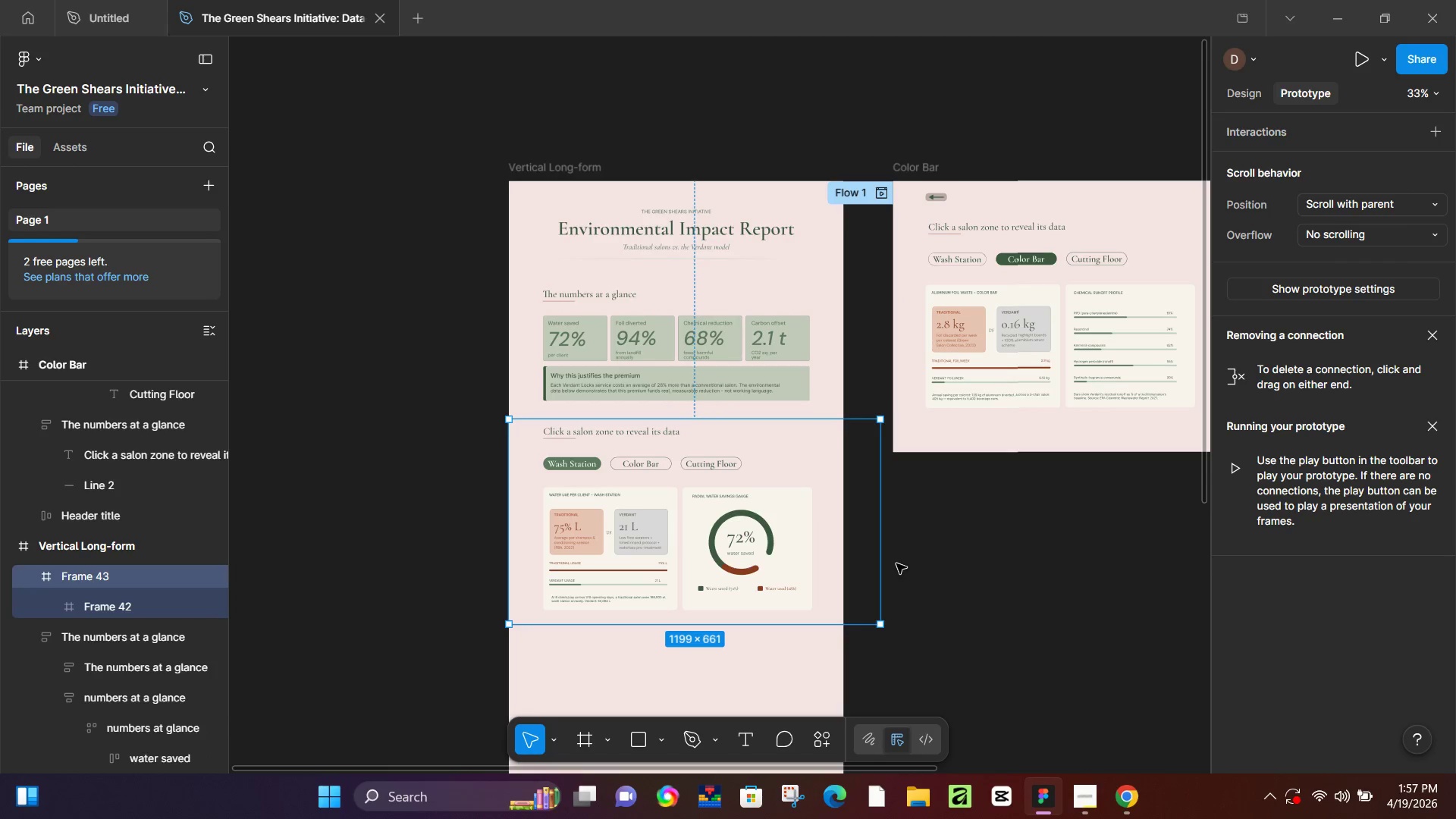 
key(Control+Z)
 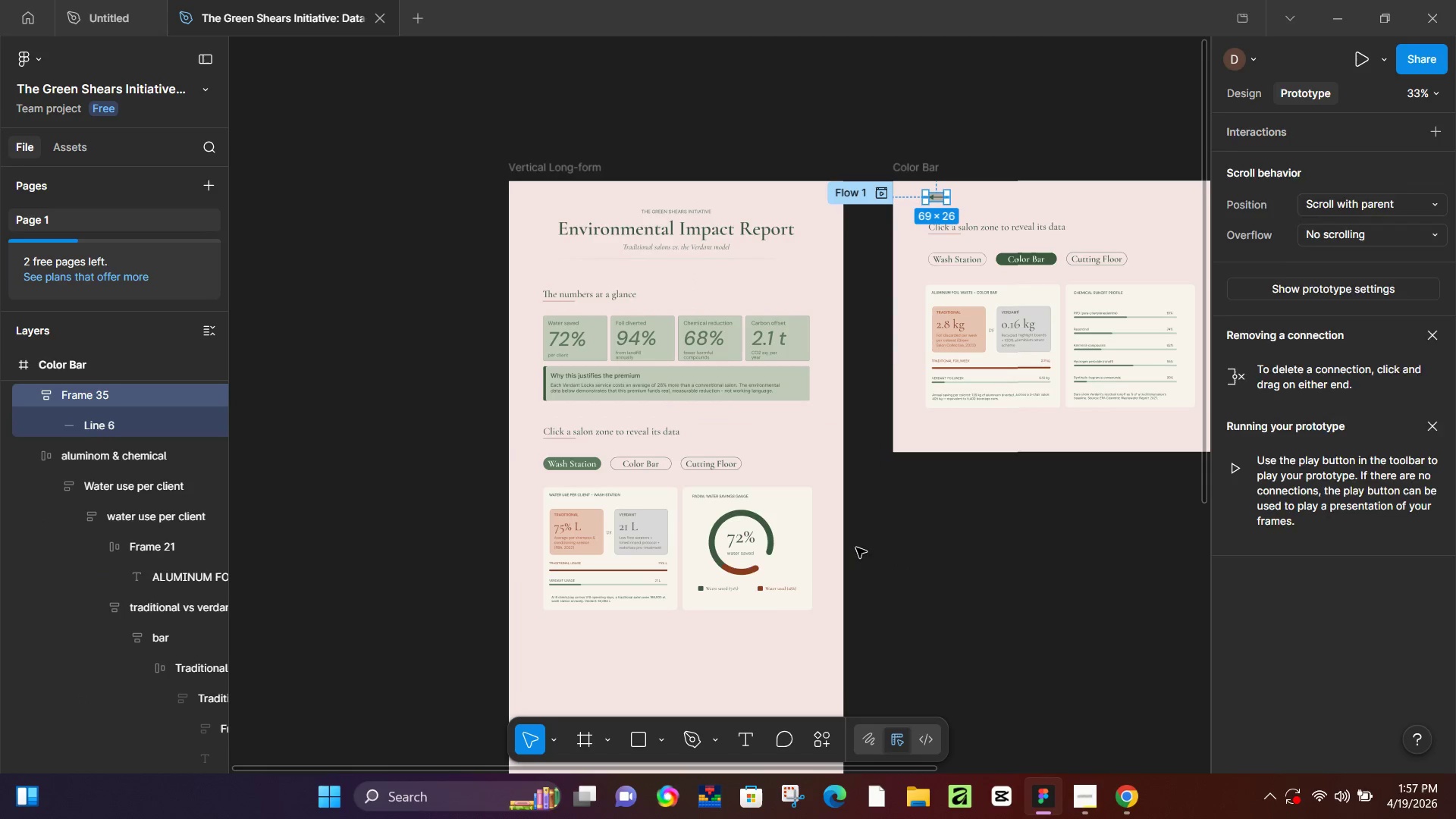 
key(Control+Z)
 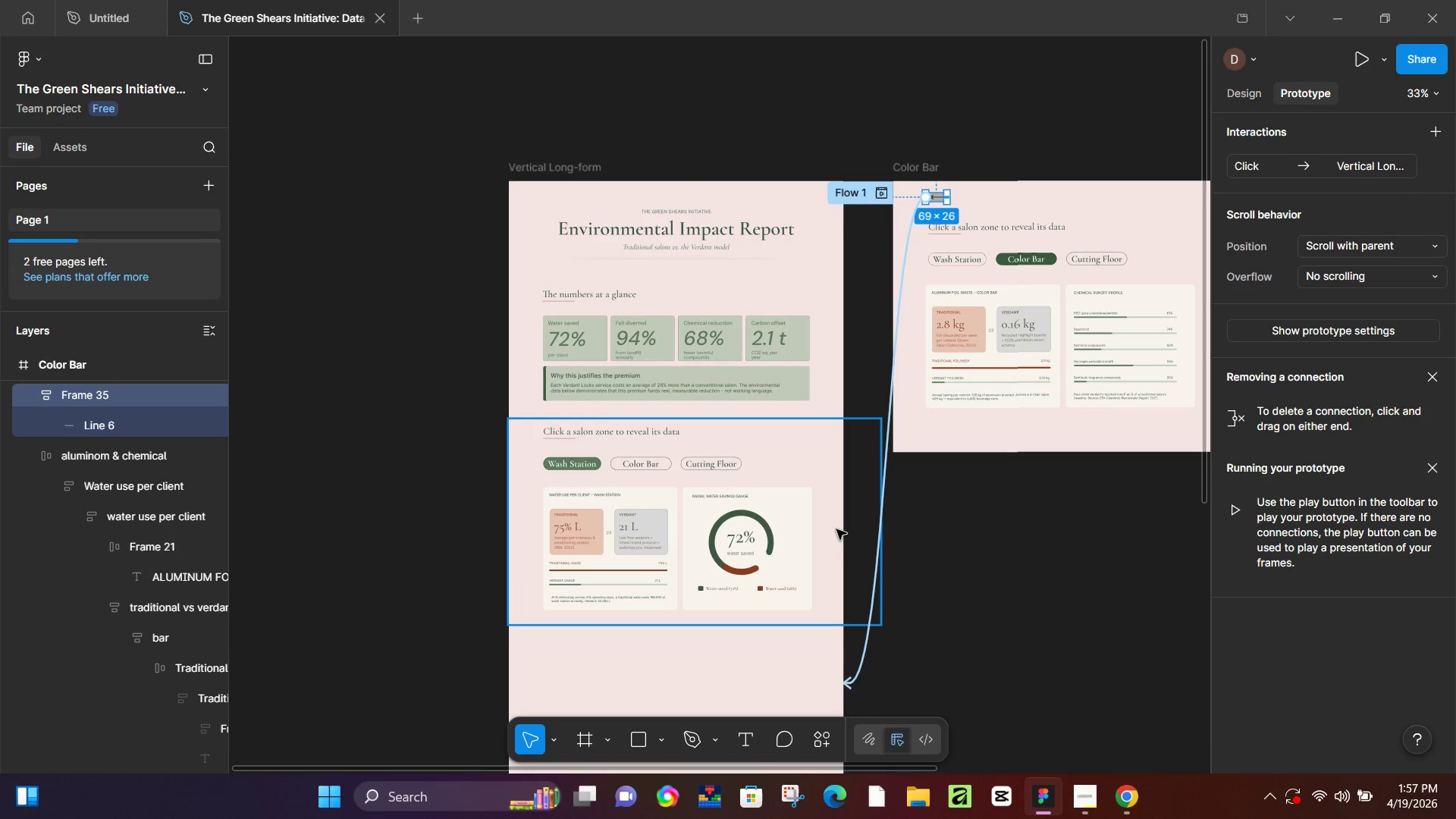 
left_click([836, 529])
 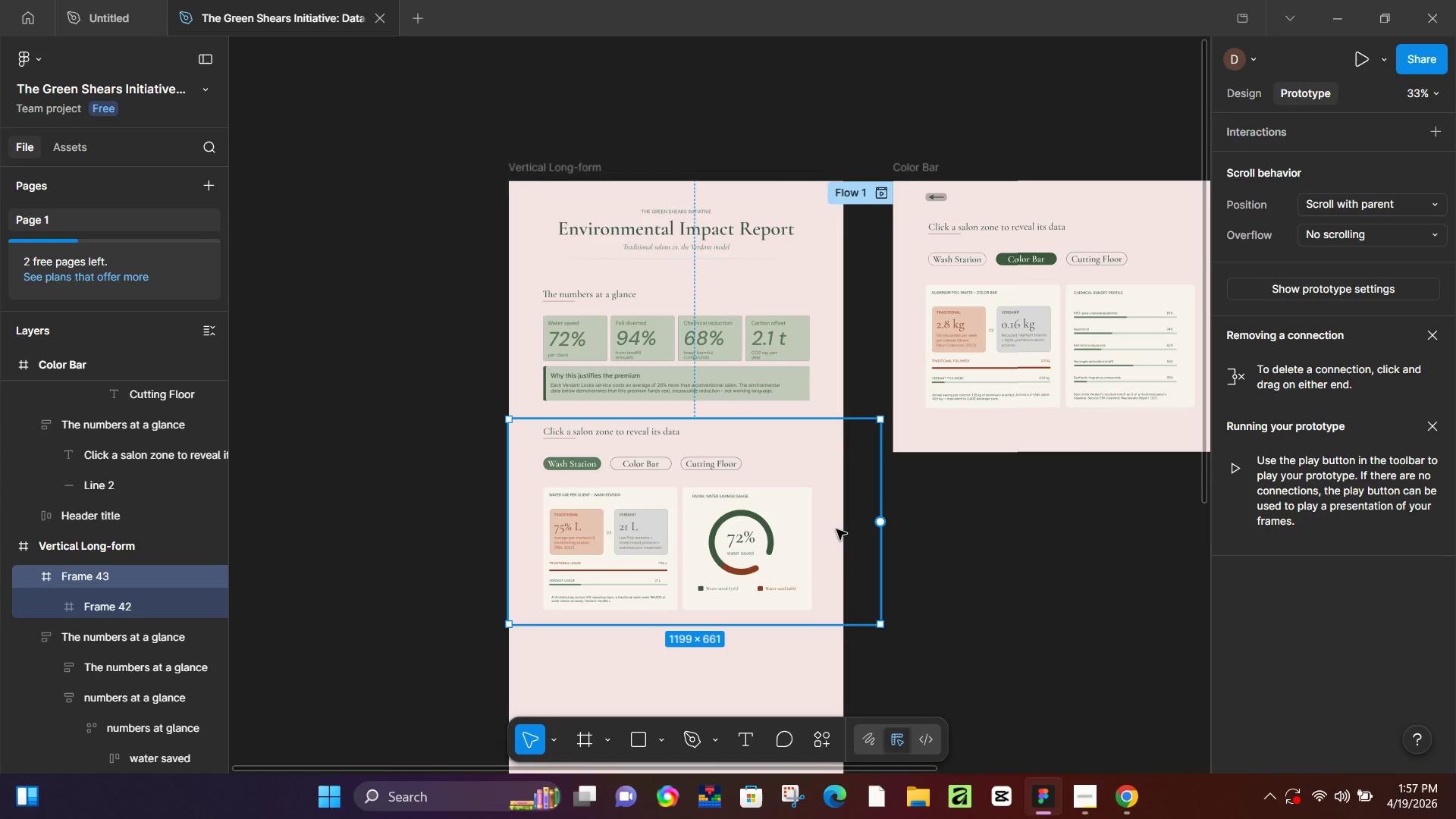 
key(Control+Z)
 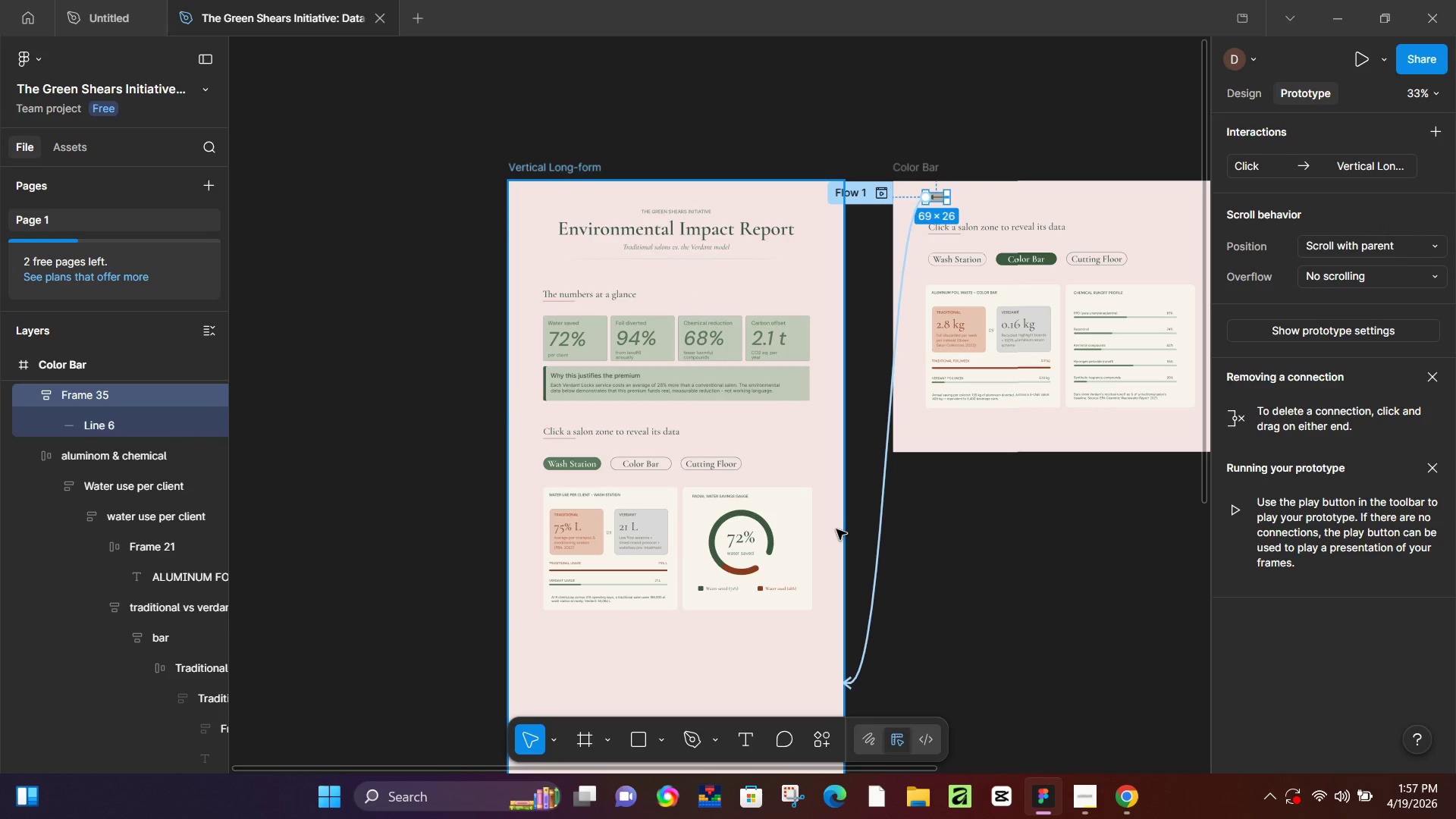 
key(Control+Z)
 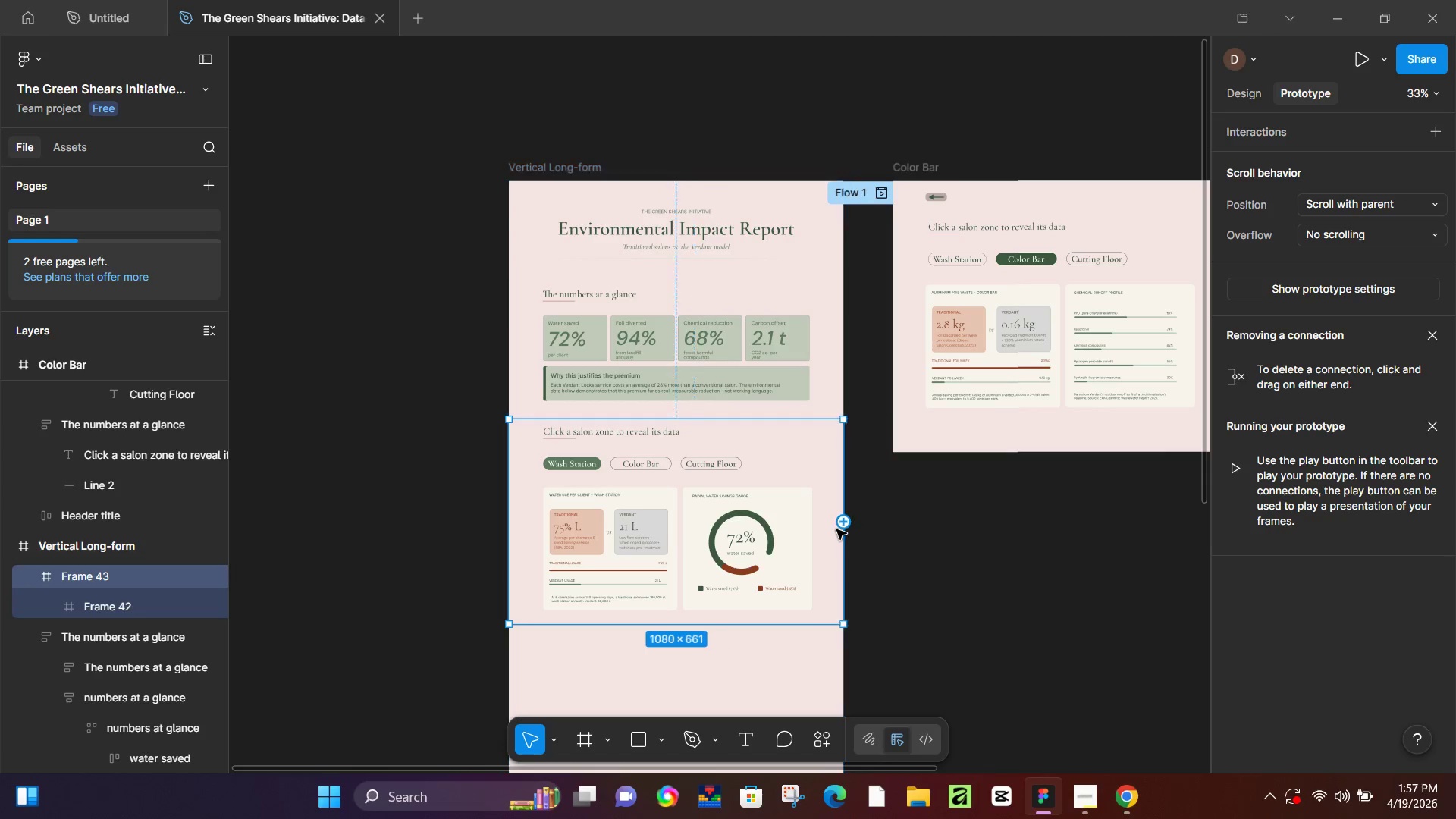 
key(Control+Z)
 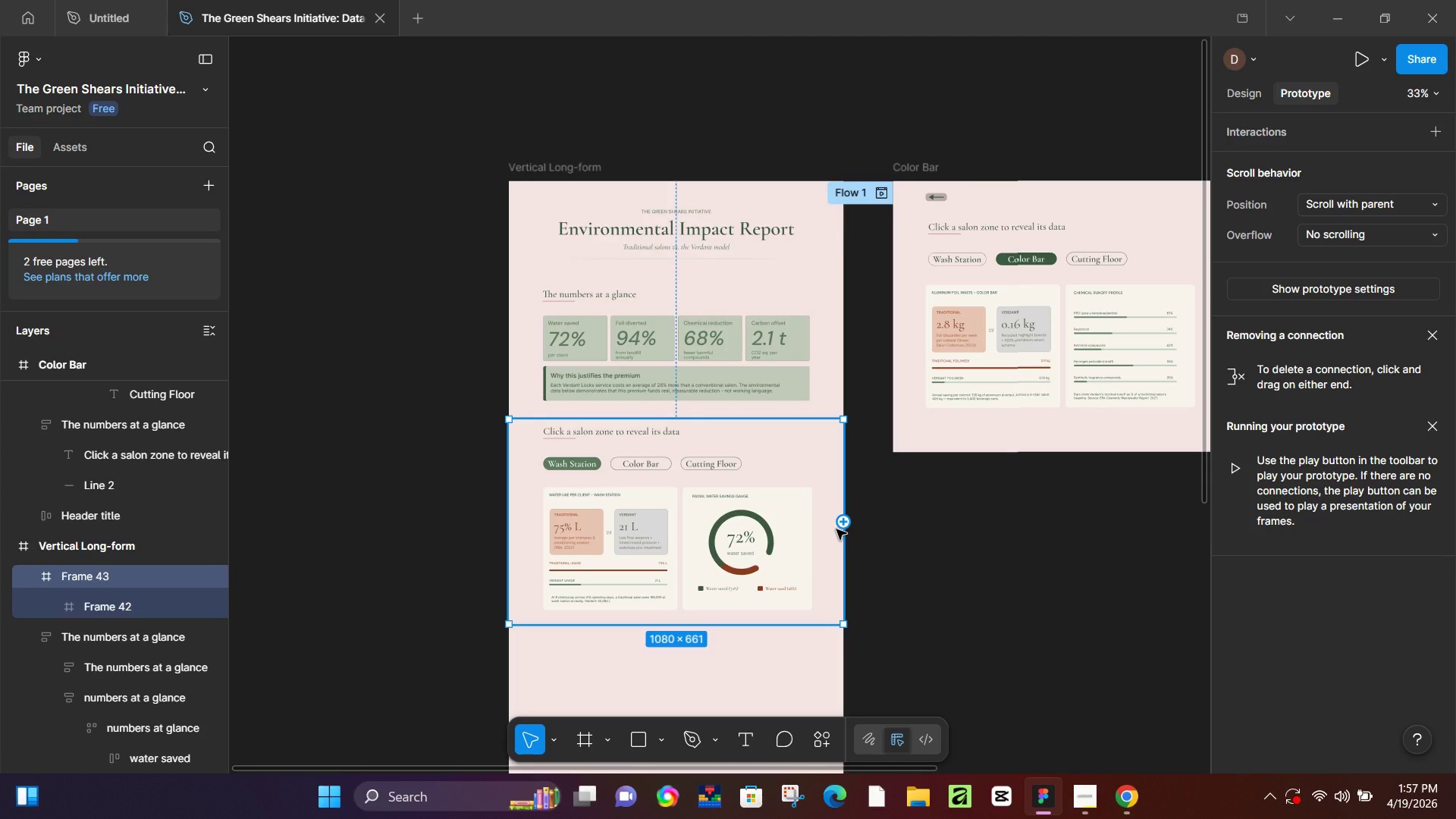 
key(Control+Z)
 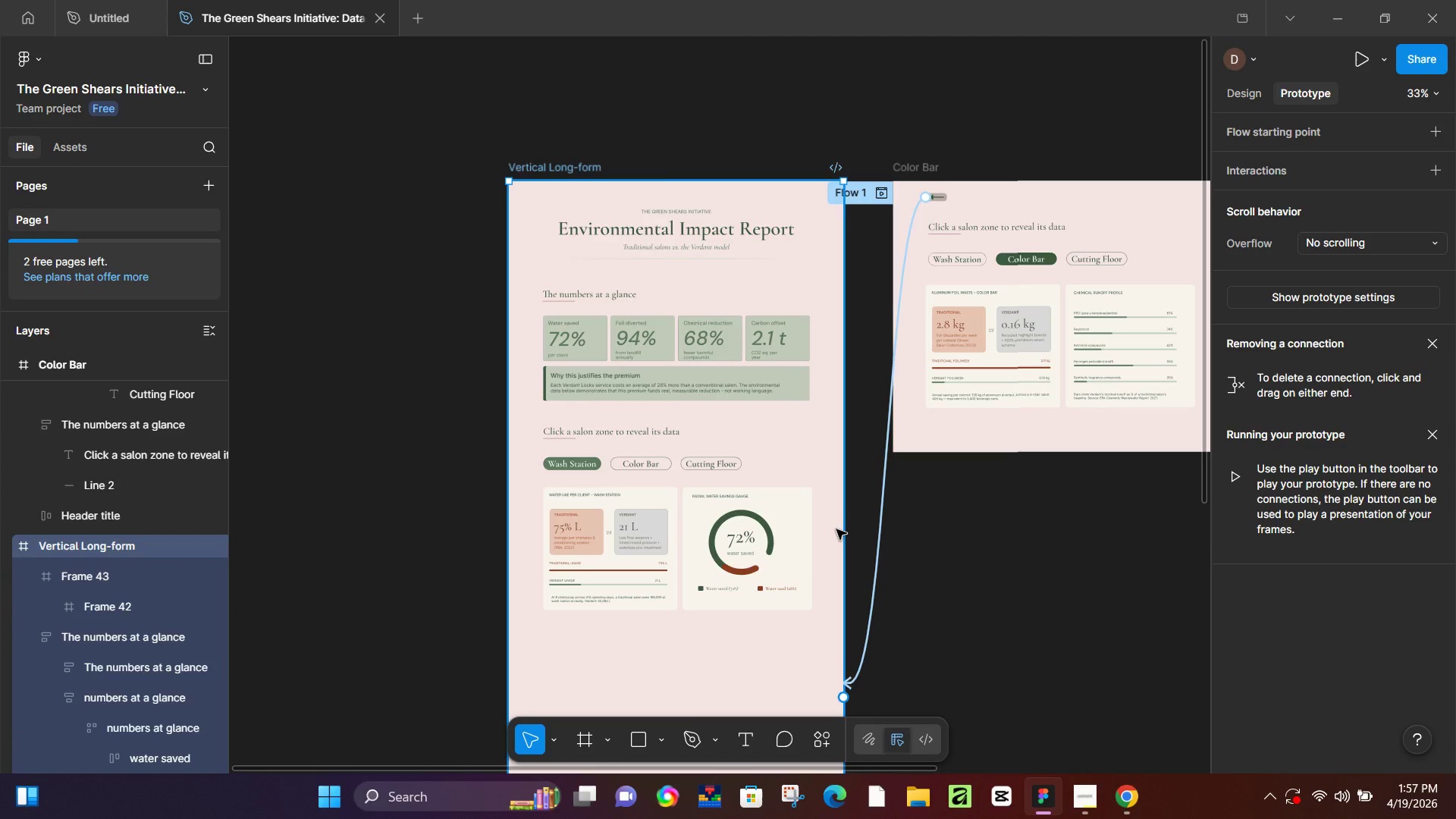 
key(Control+Z)
 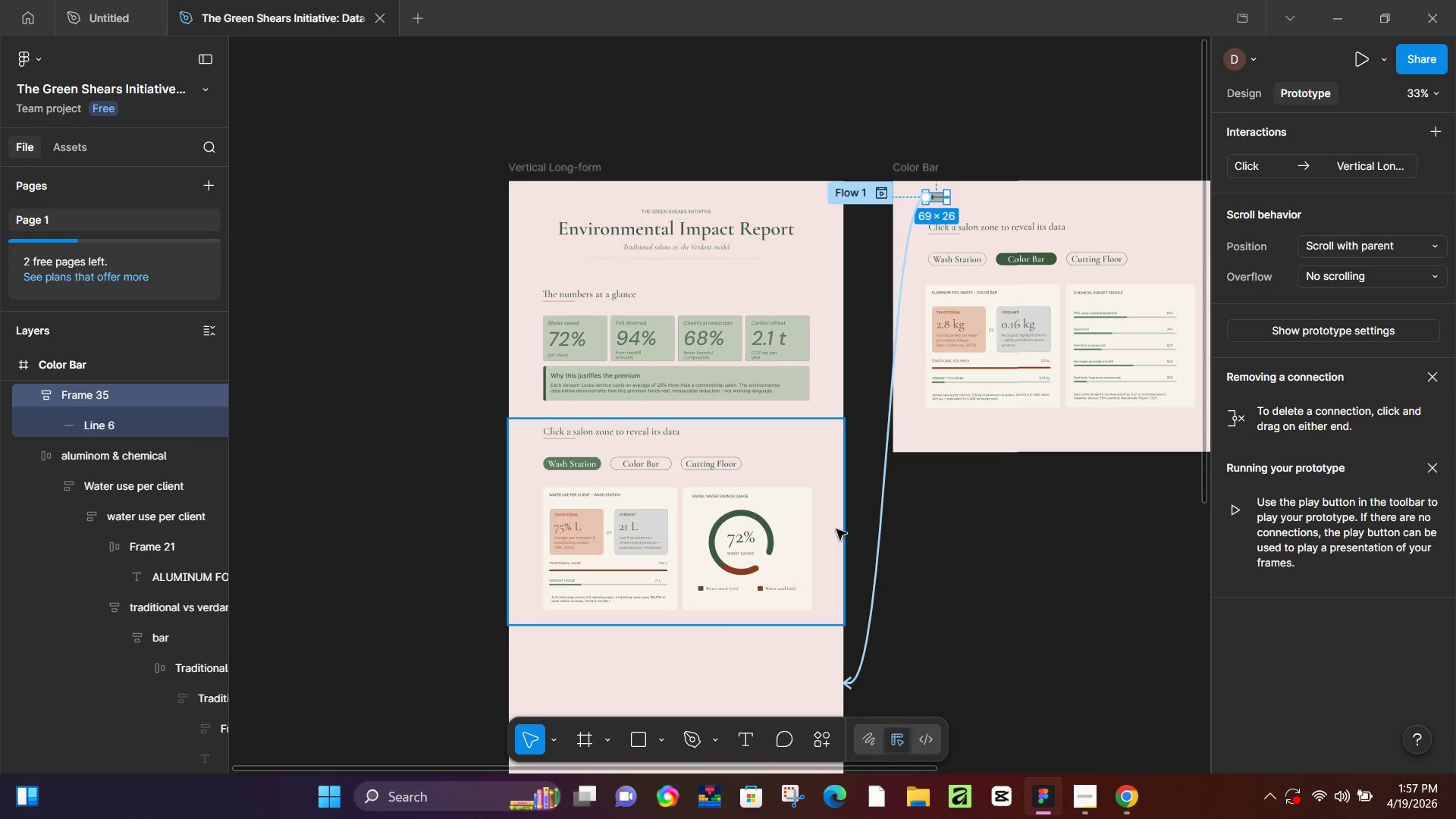 
wait(5.05)
 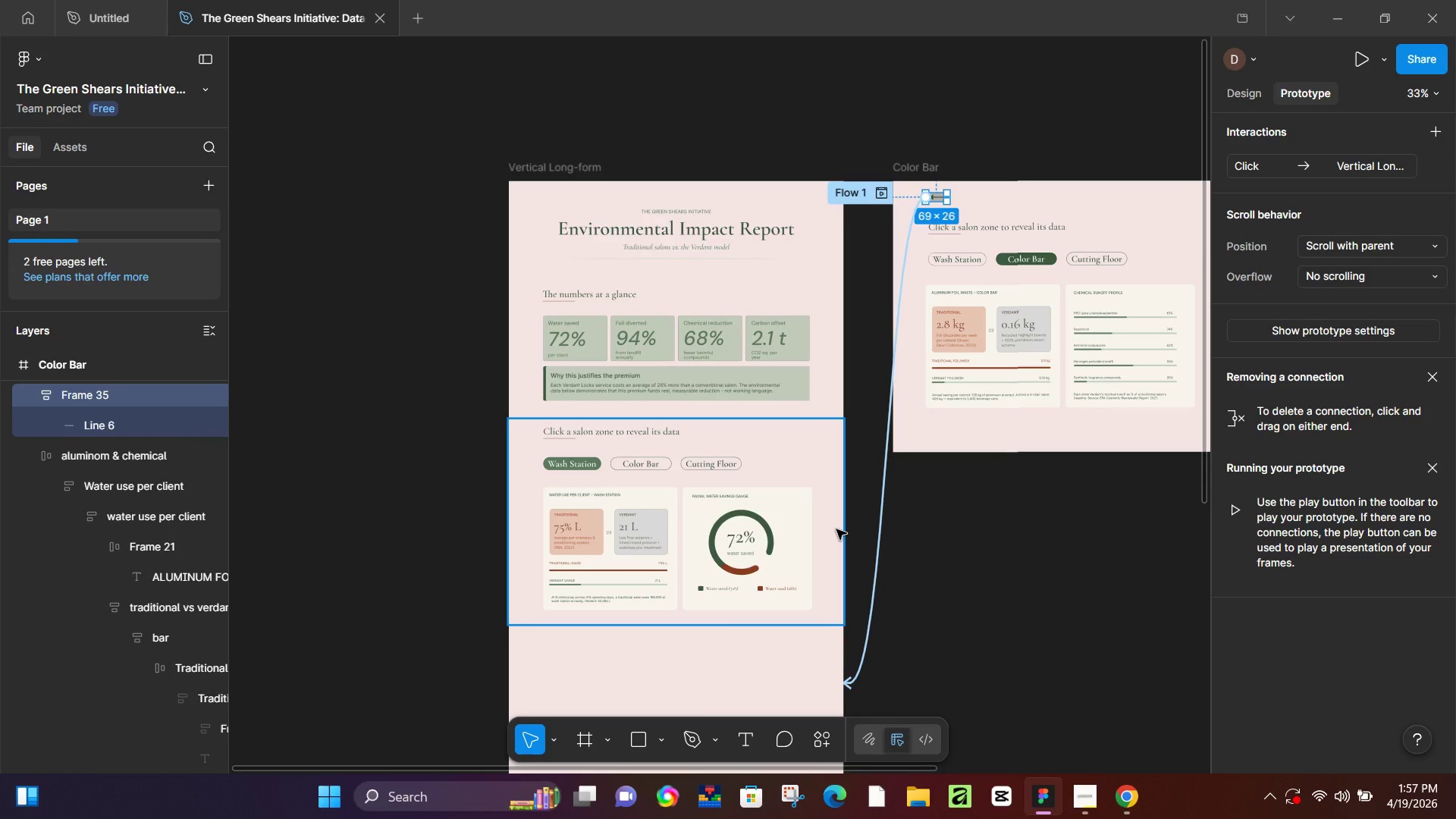 
key(Control+Z)
 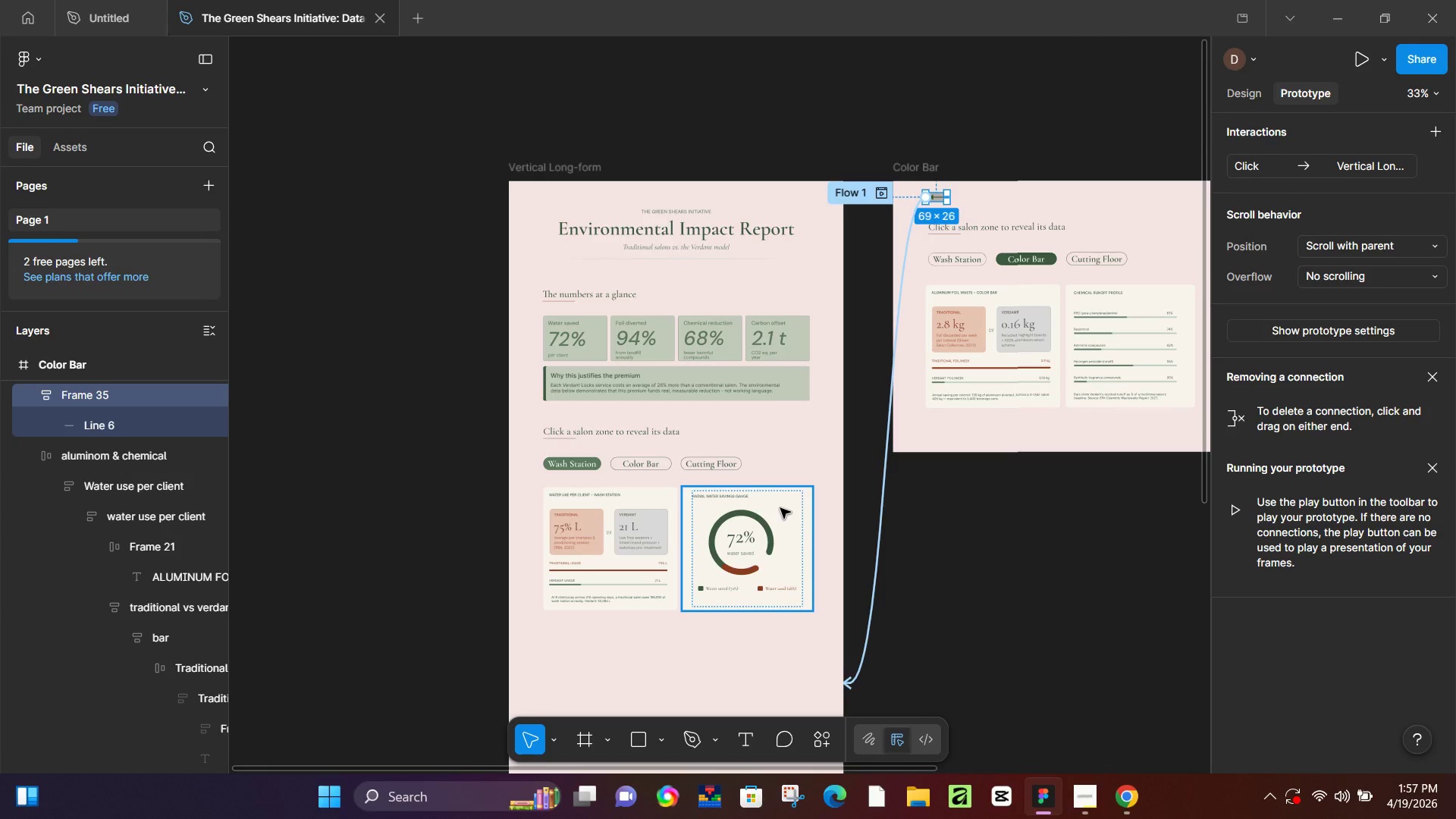 
key(Control+Z)
 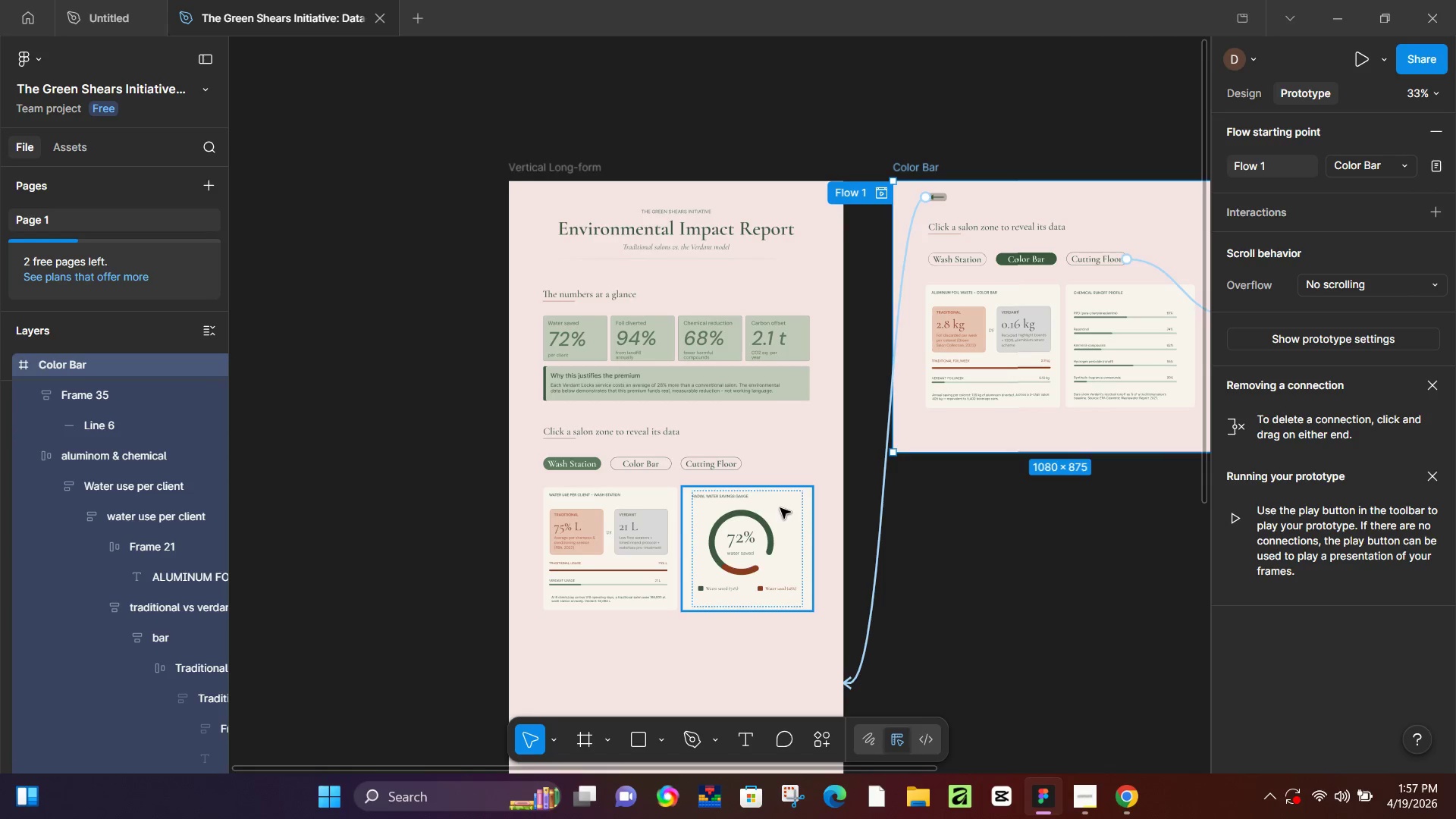 
key(Control+Z)
 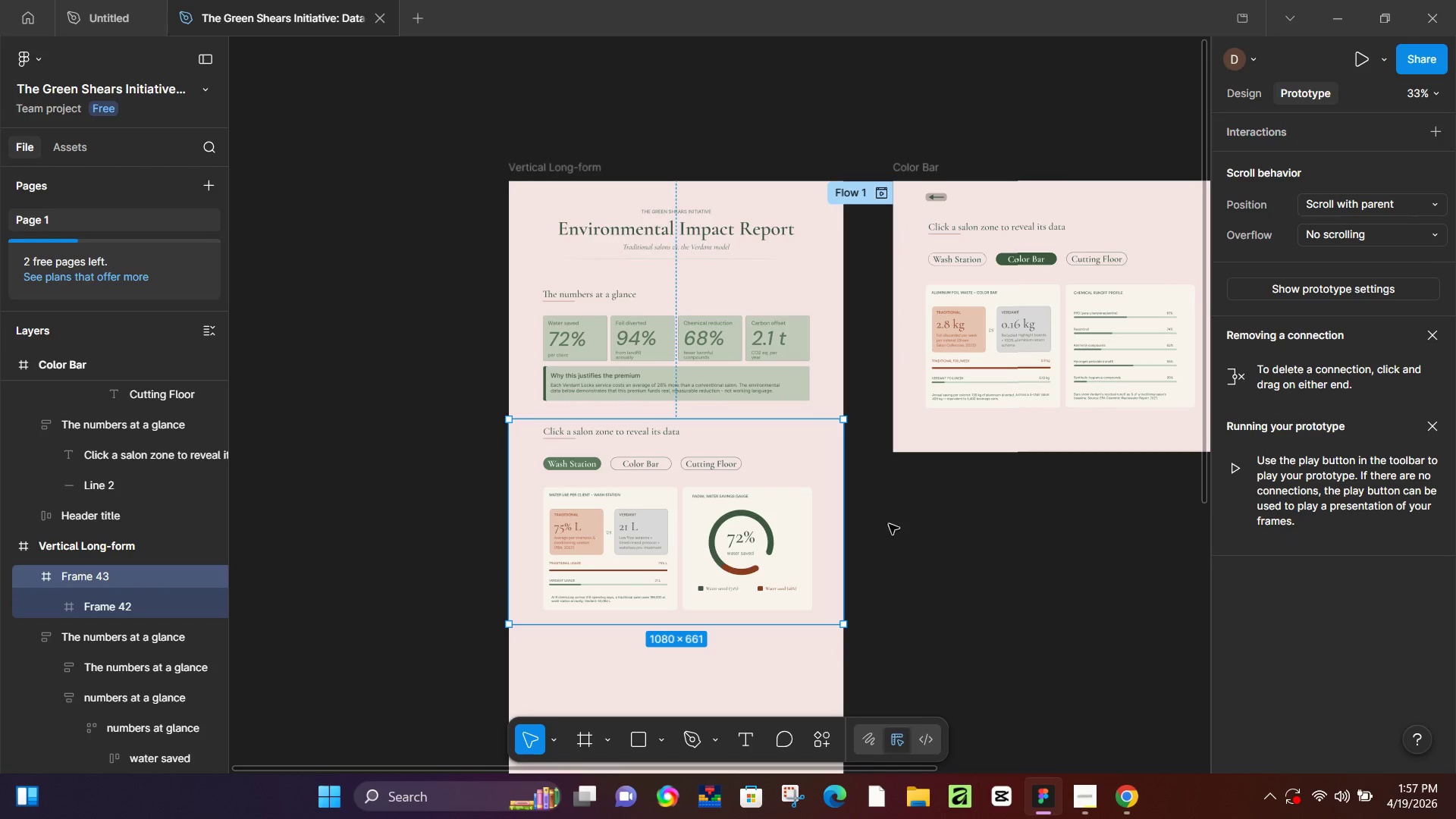 
double_click([829, 473])
 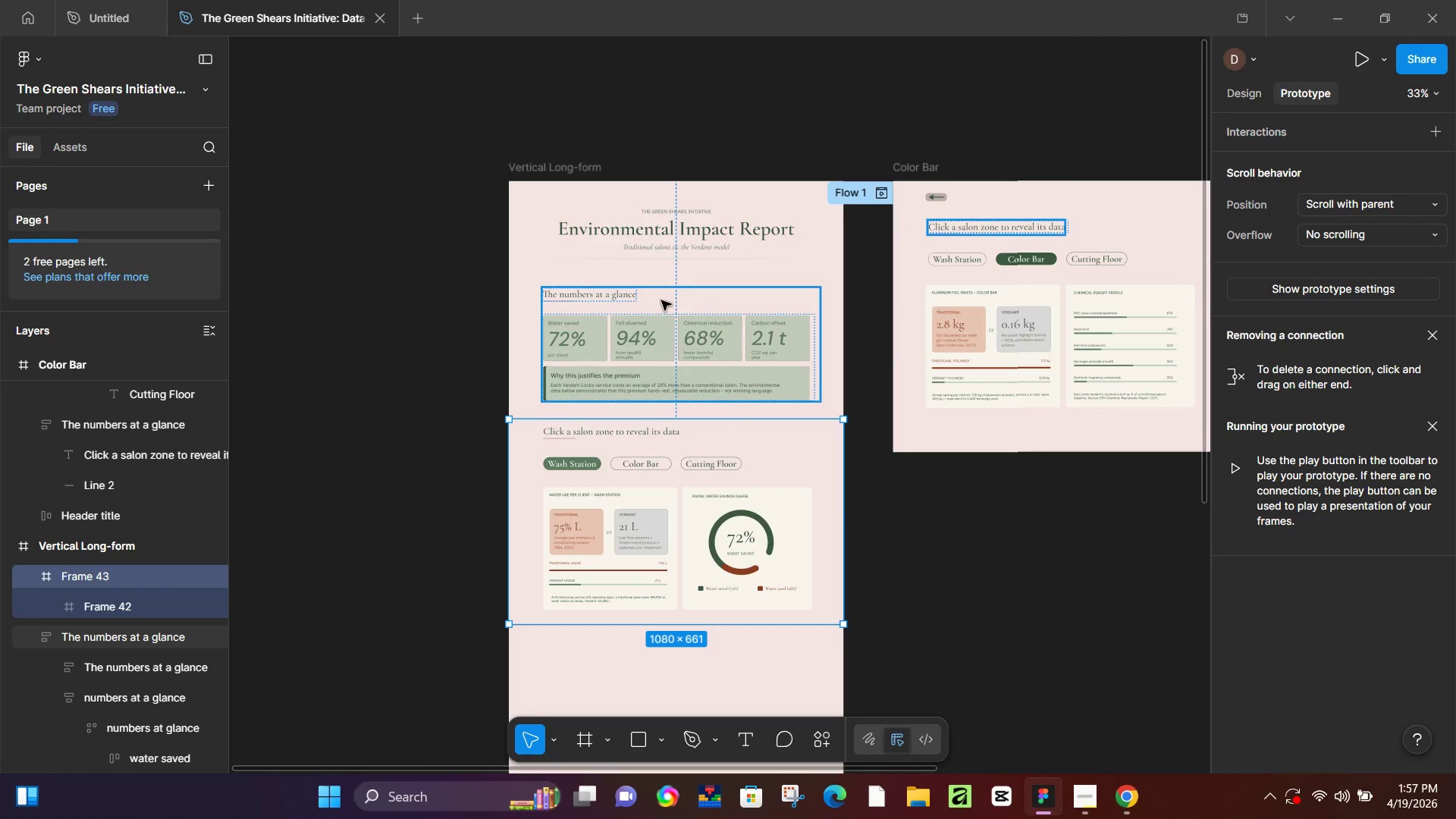 
left_click([568, 165])
 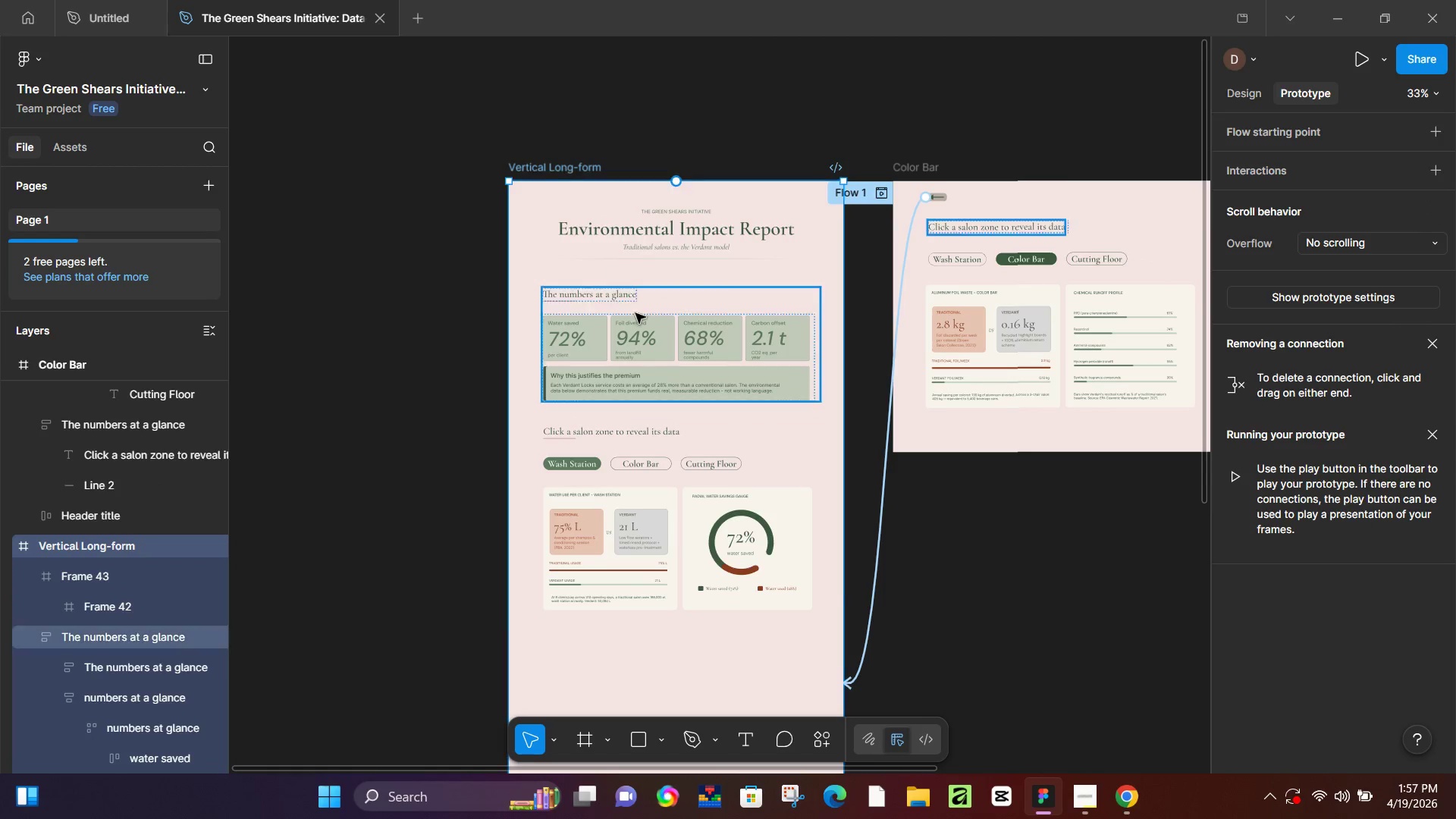 
hold_key(key=ControlLeft, duration=0.39)
scroll: coordinate [667, 533], scroll_direction: down, amount: 16.0
 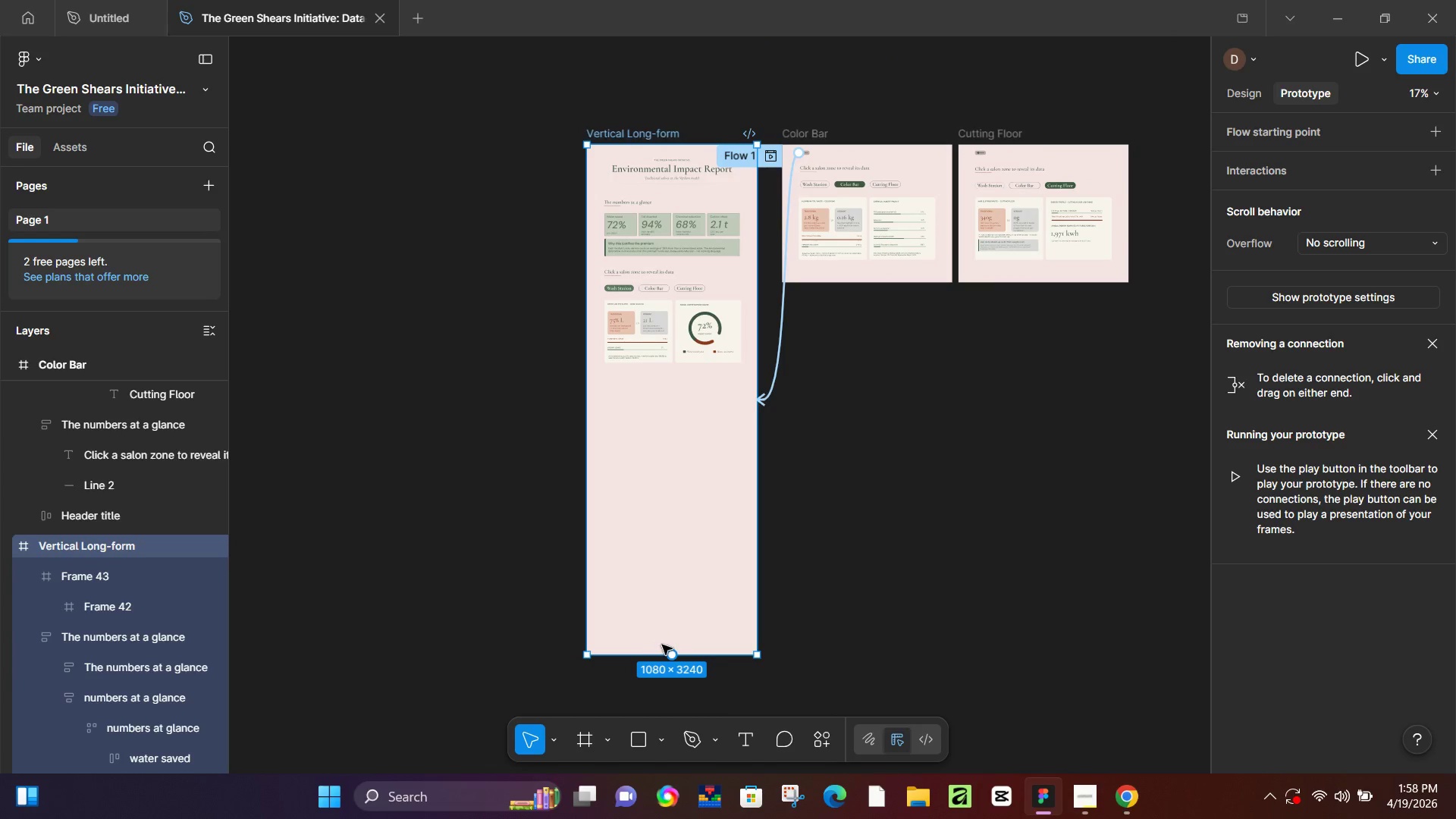 
left_click_drag(start_coordinate=[655, 657], to_coordinate=[697, 265])
 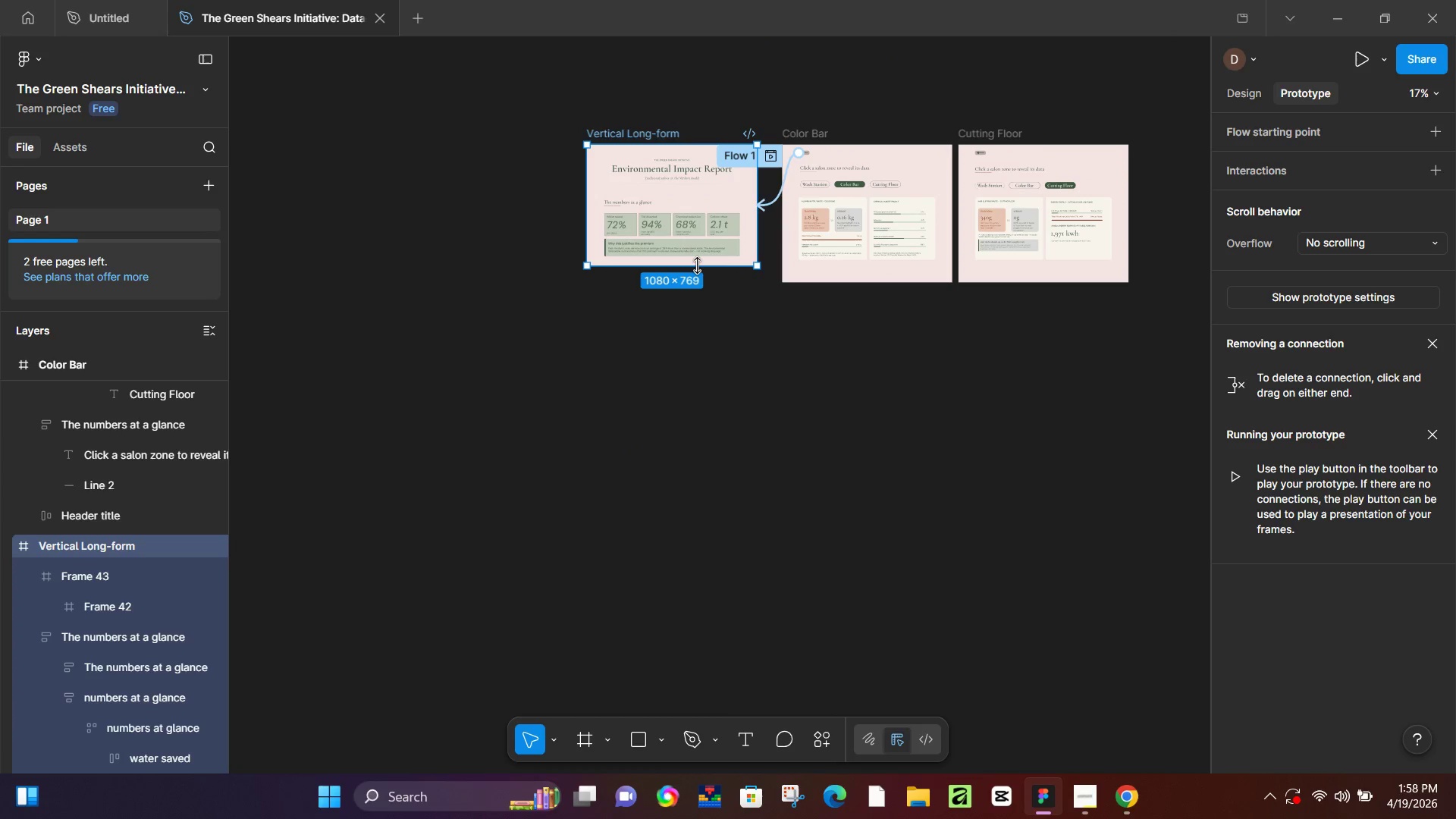 
hold_key(key=ControlLeft, duration=0.66)
 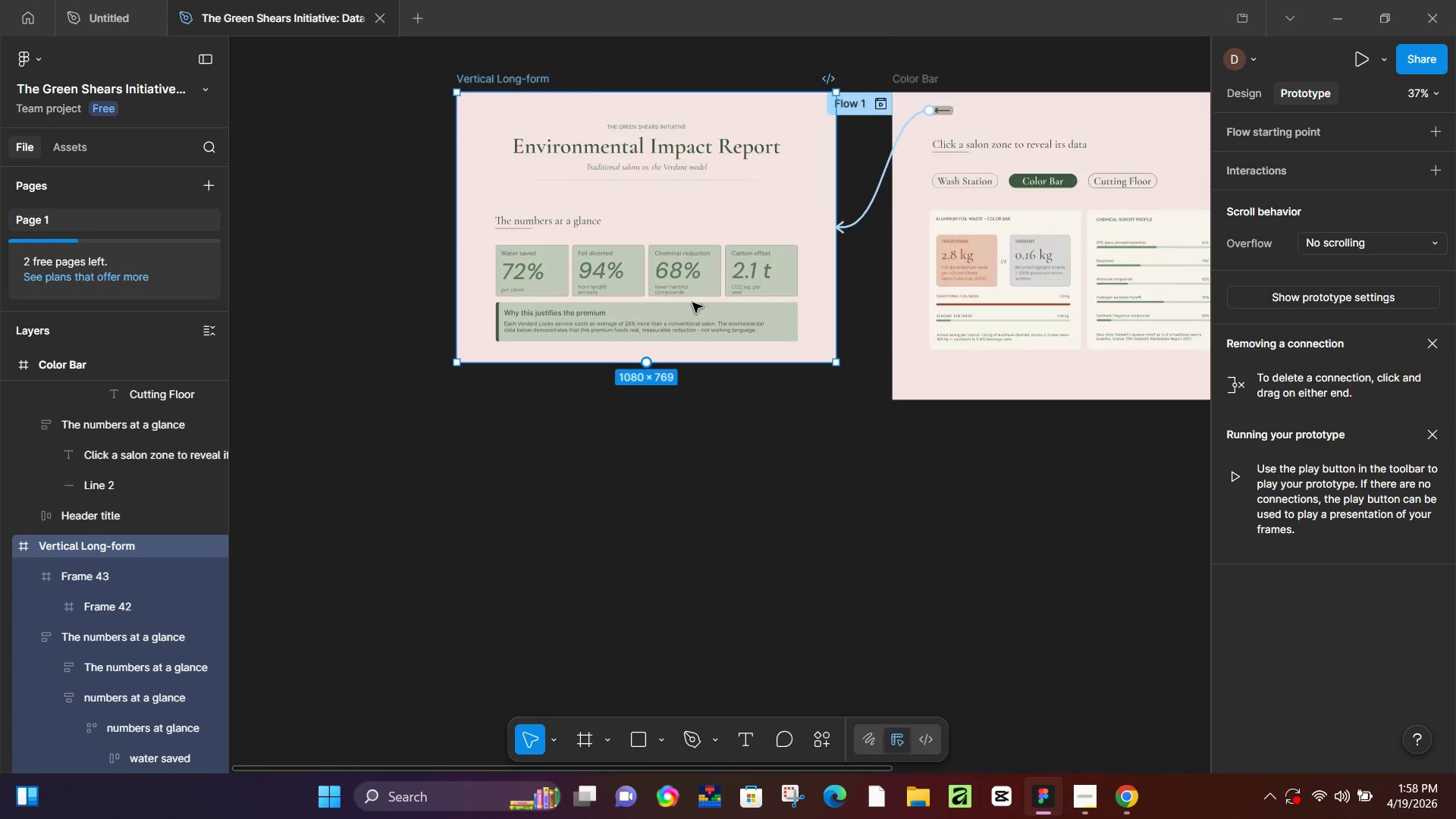 
hold_key(key=ControlLeft, duration=0.55)
 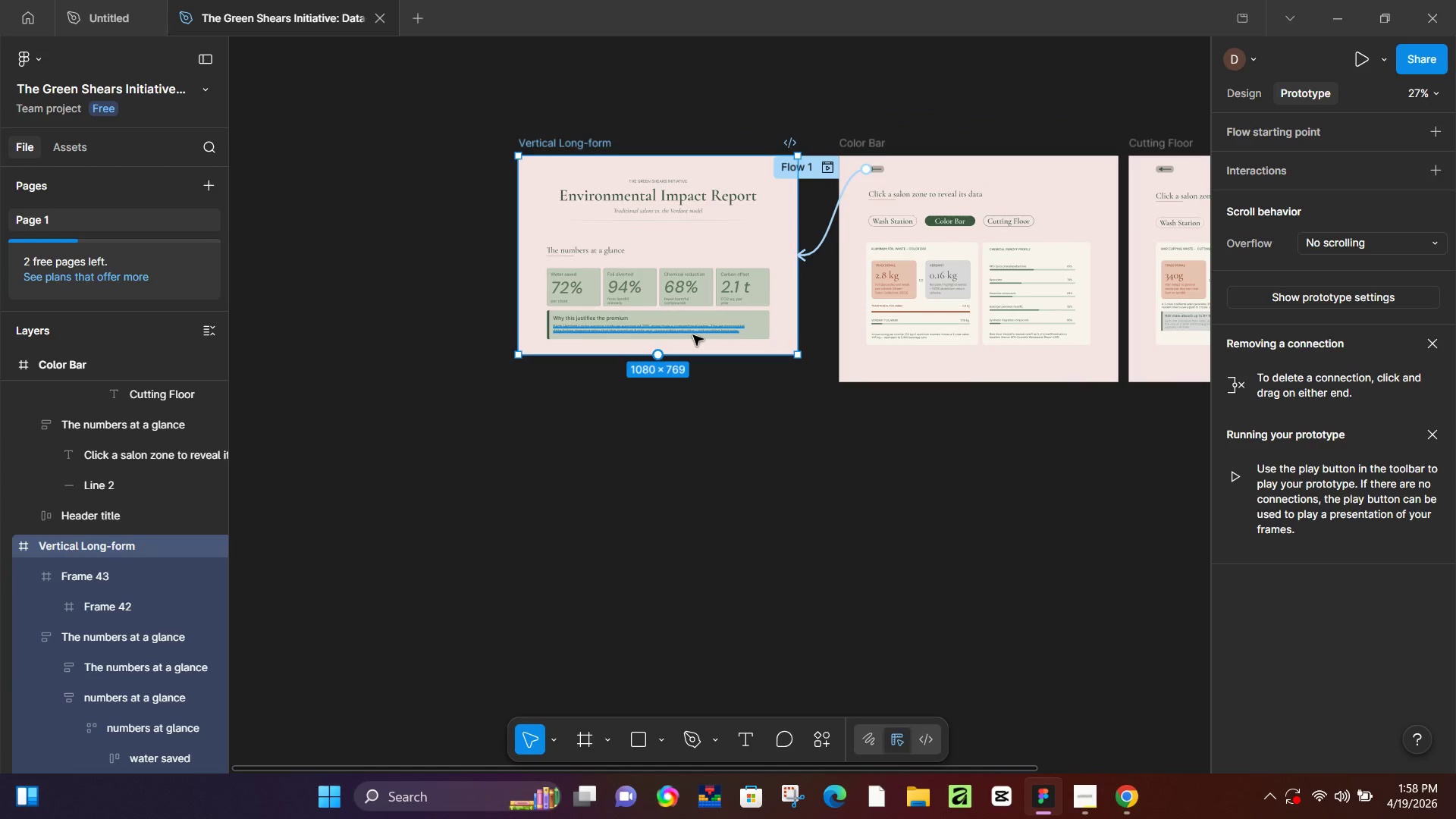 
scroll: coordinate [692, 303], scroll_direction: up, amount: 7.0
 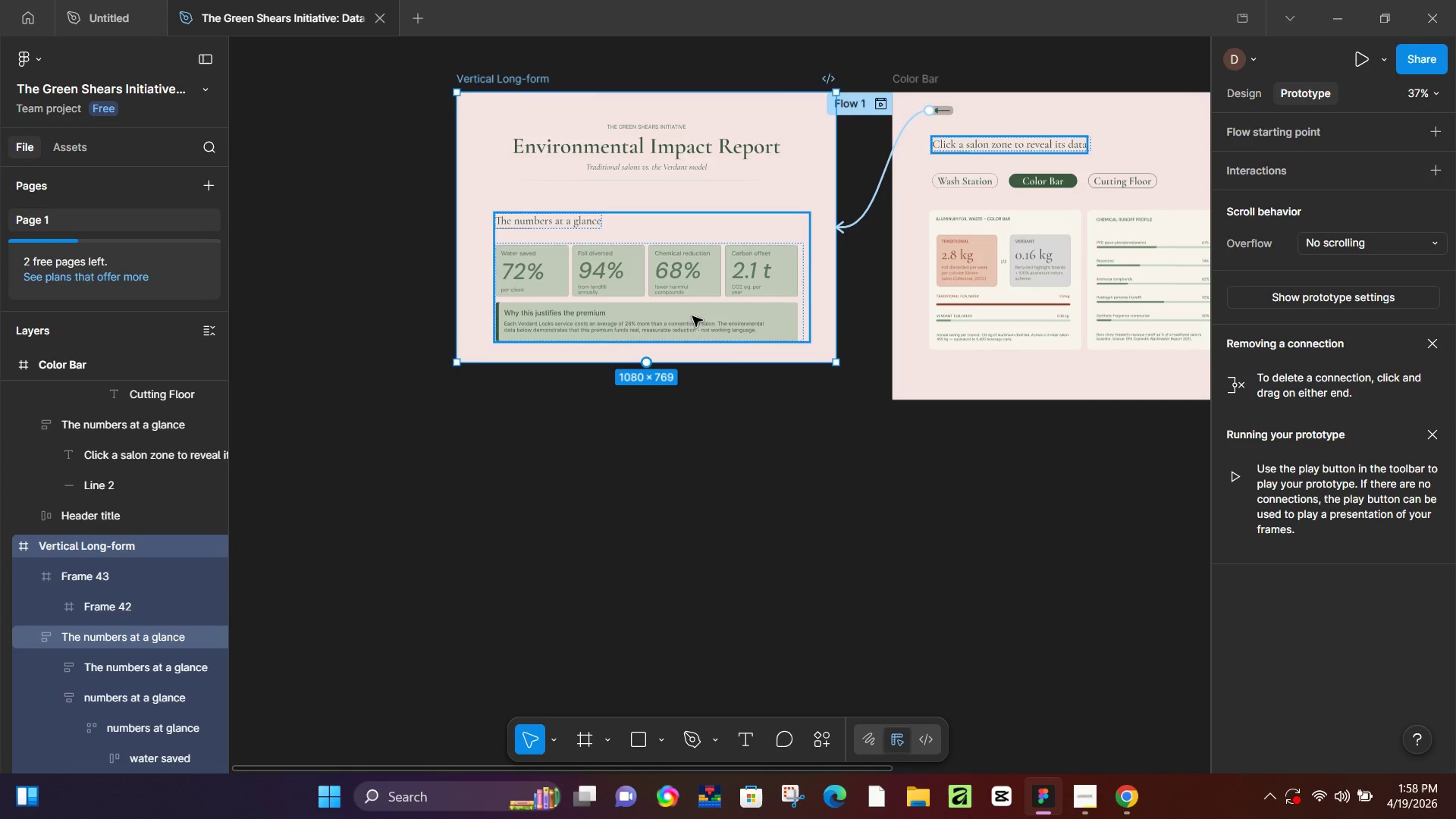 
scroll: coordinate [692, 334], scroll_direction: down, amount: 3.0
 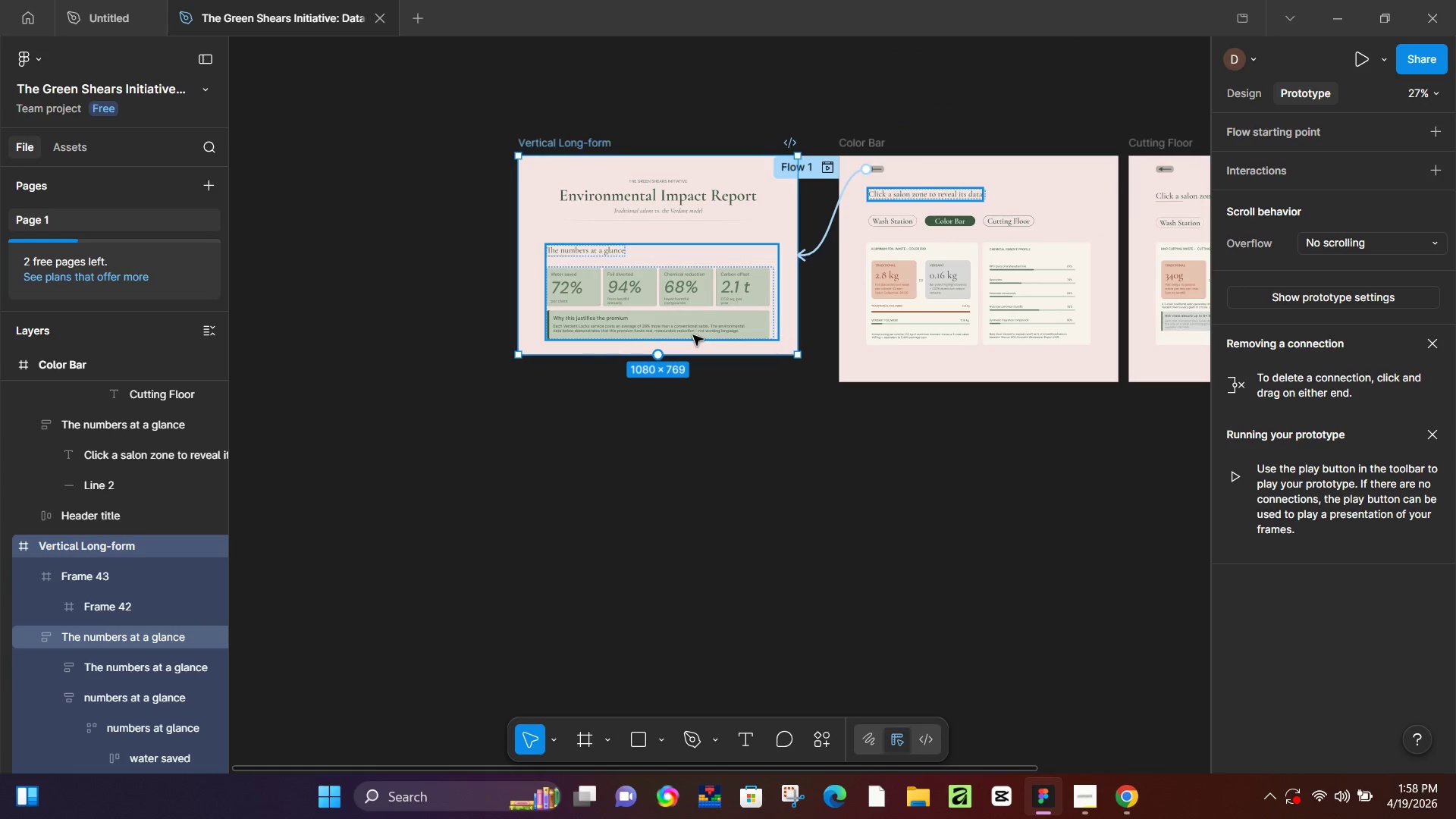 
key(Control+Z)
 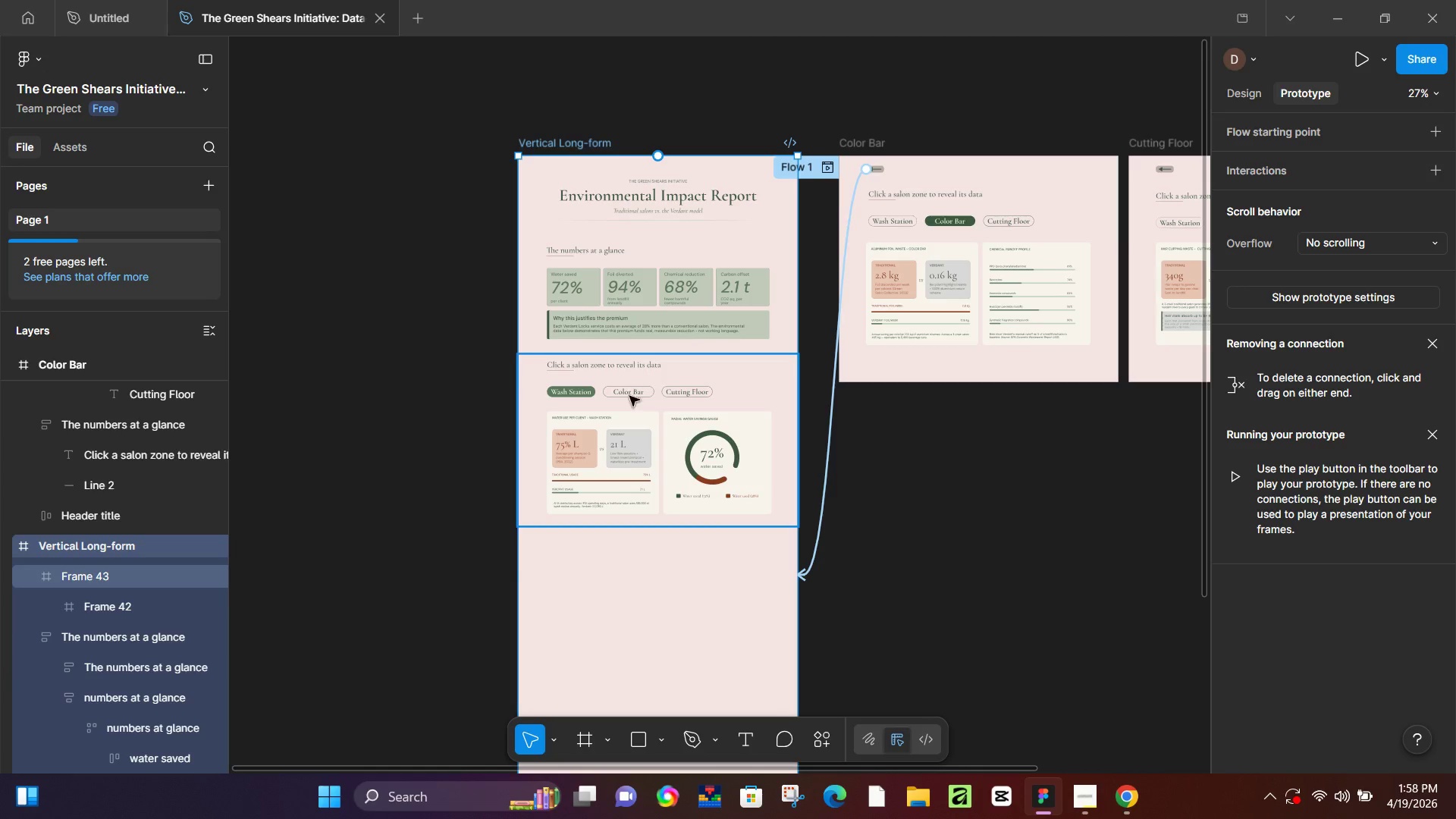 
left_click([605, 428])
 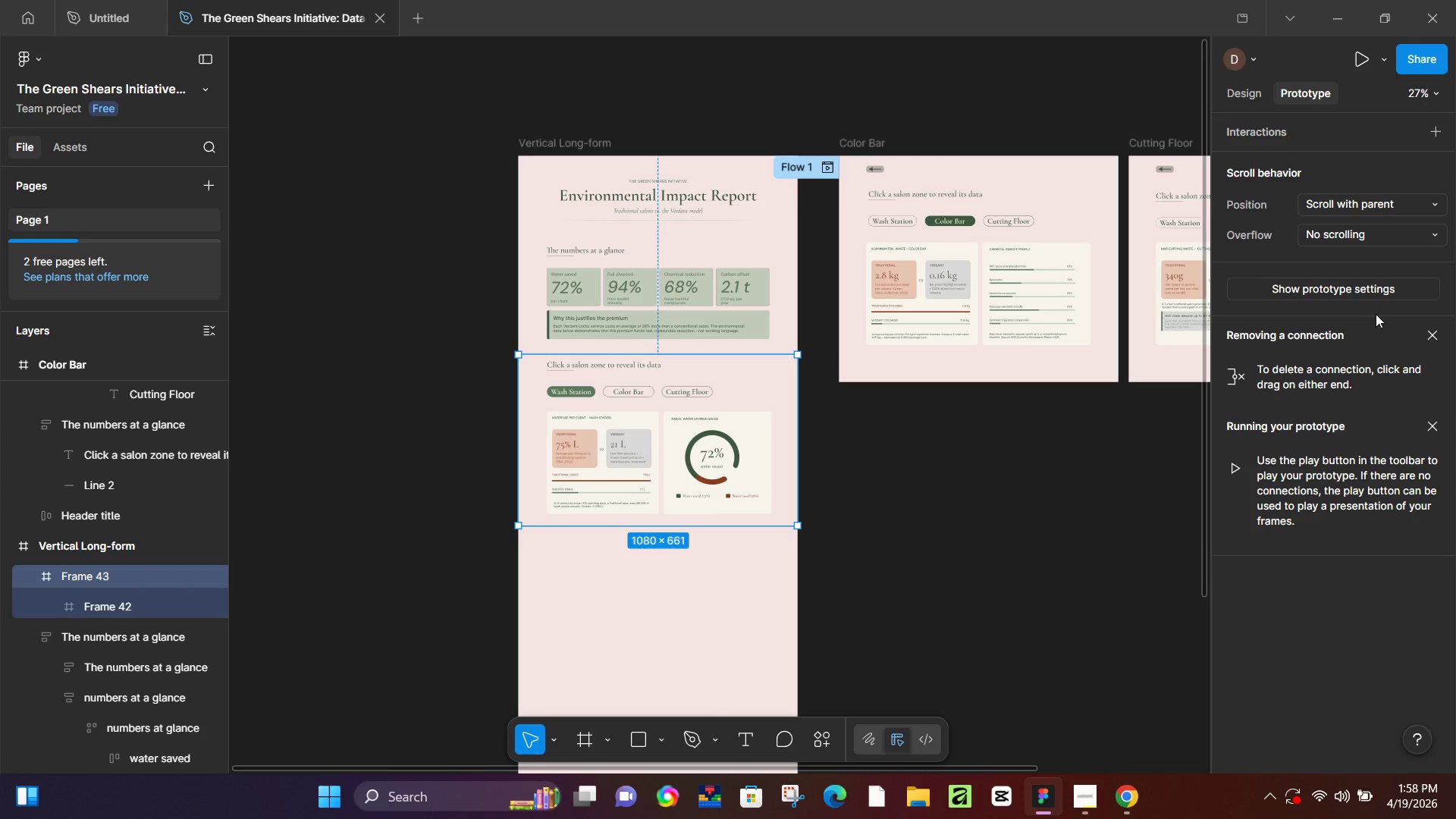 
left_click([1265, 96])
 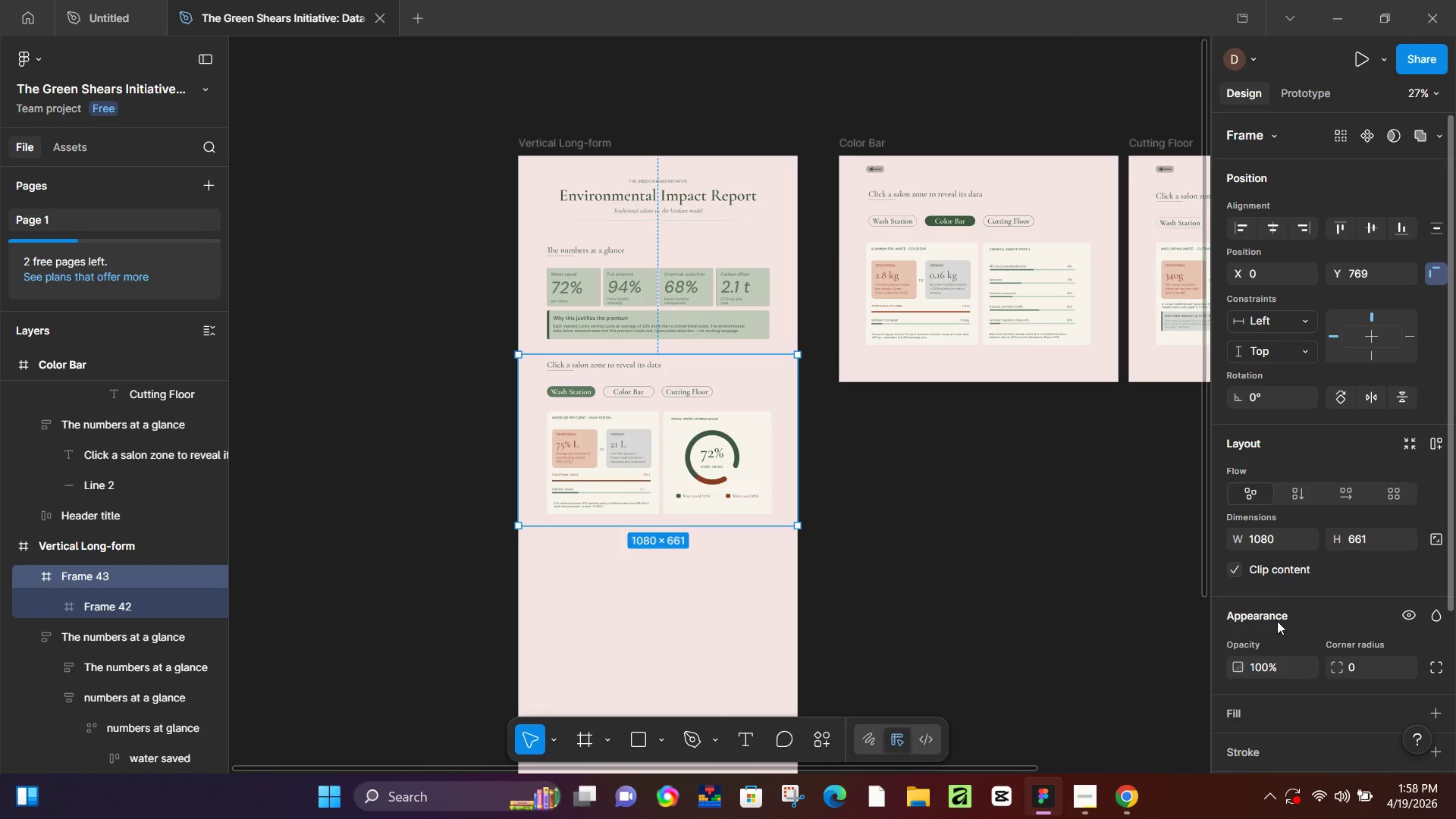 
scroll: coordinate [1269, 656], scroll_direction: down, amount: 1.0
 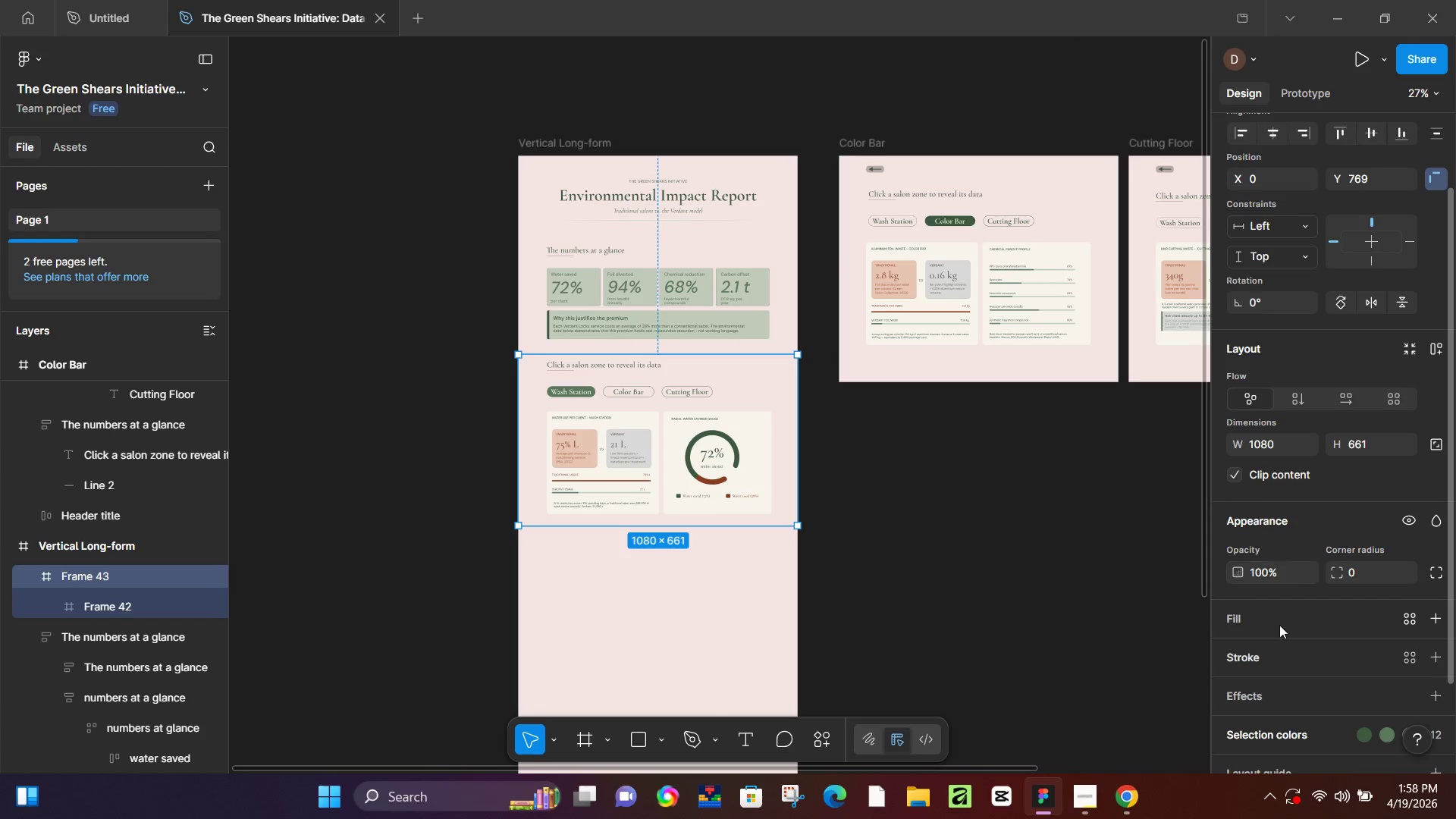 
left_click([1279, 620])
 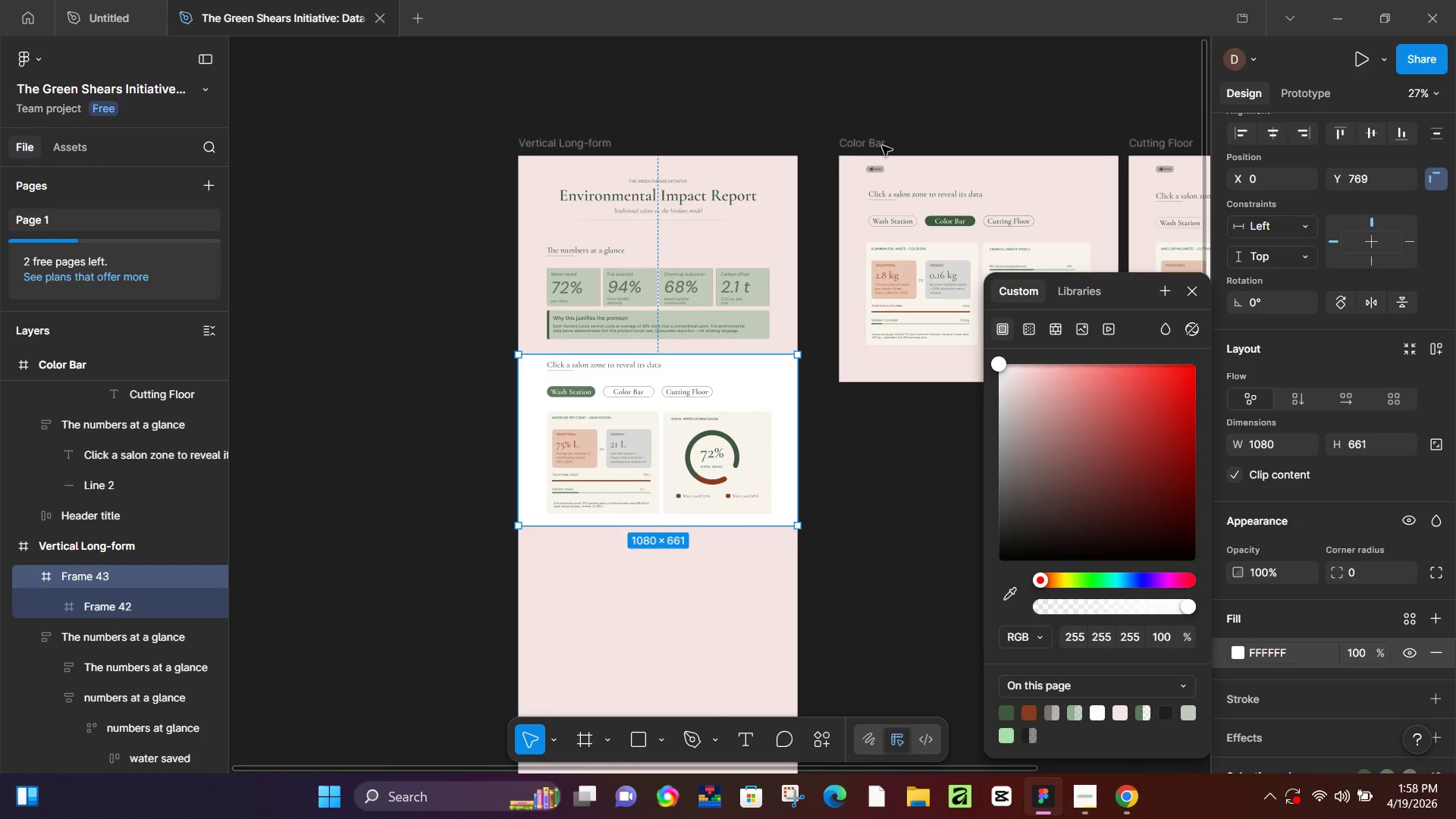 
left_click([870, 174])
 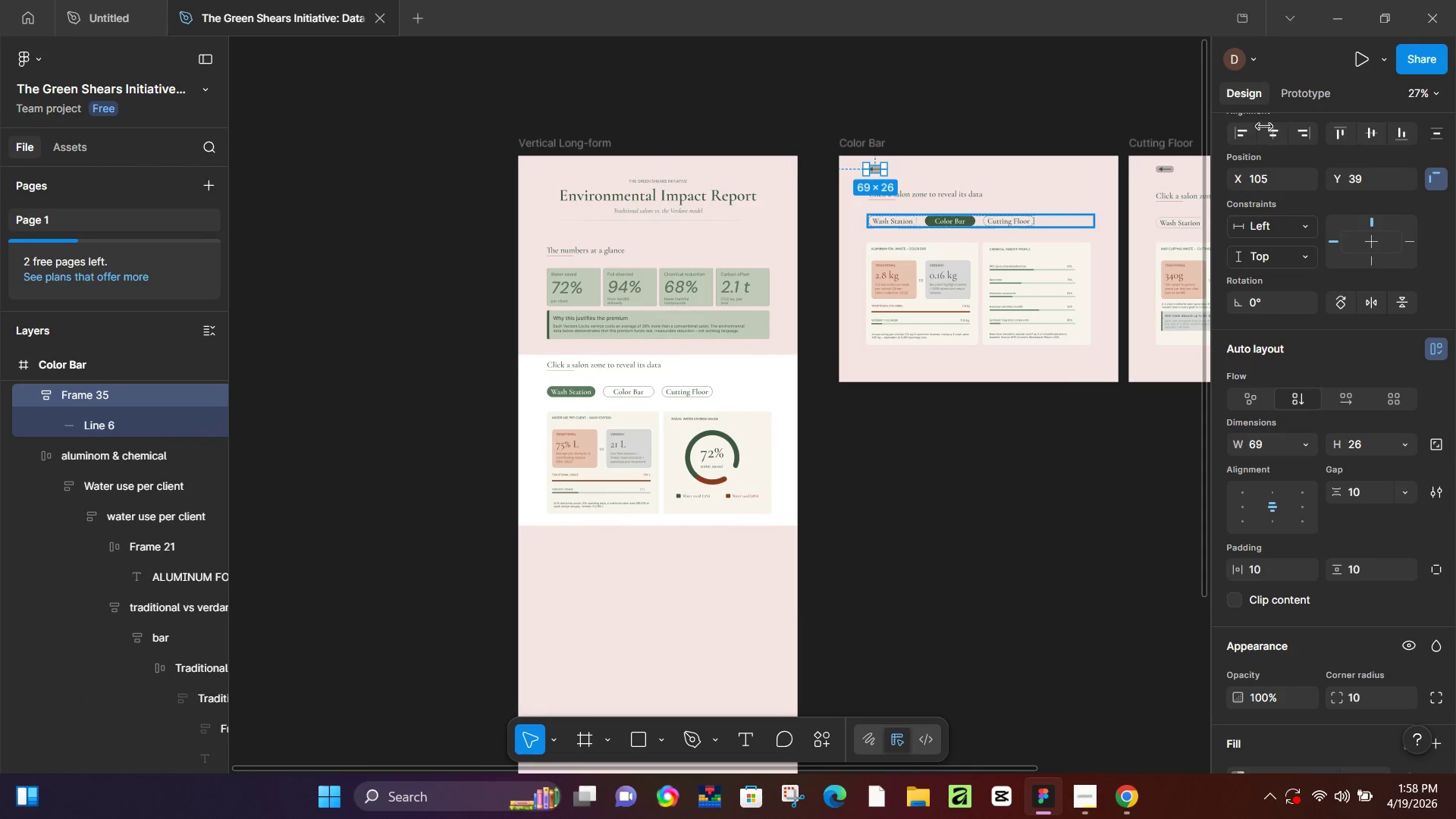 
left_click([1304, 86])
 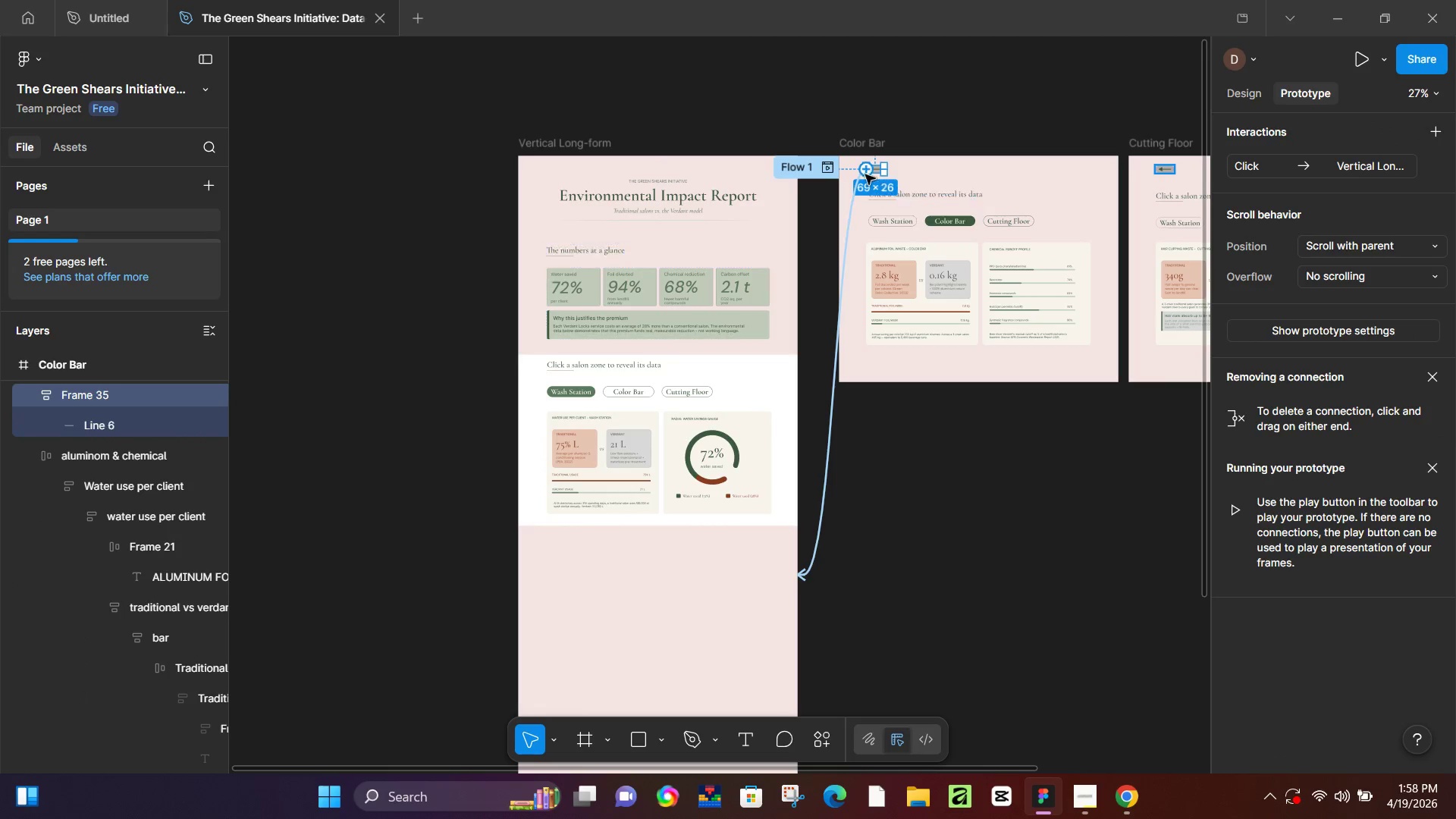 
left_click_drag(start_coordinate=[859, 169], to_coordinate=[813, 507])
 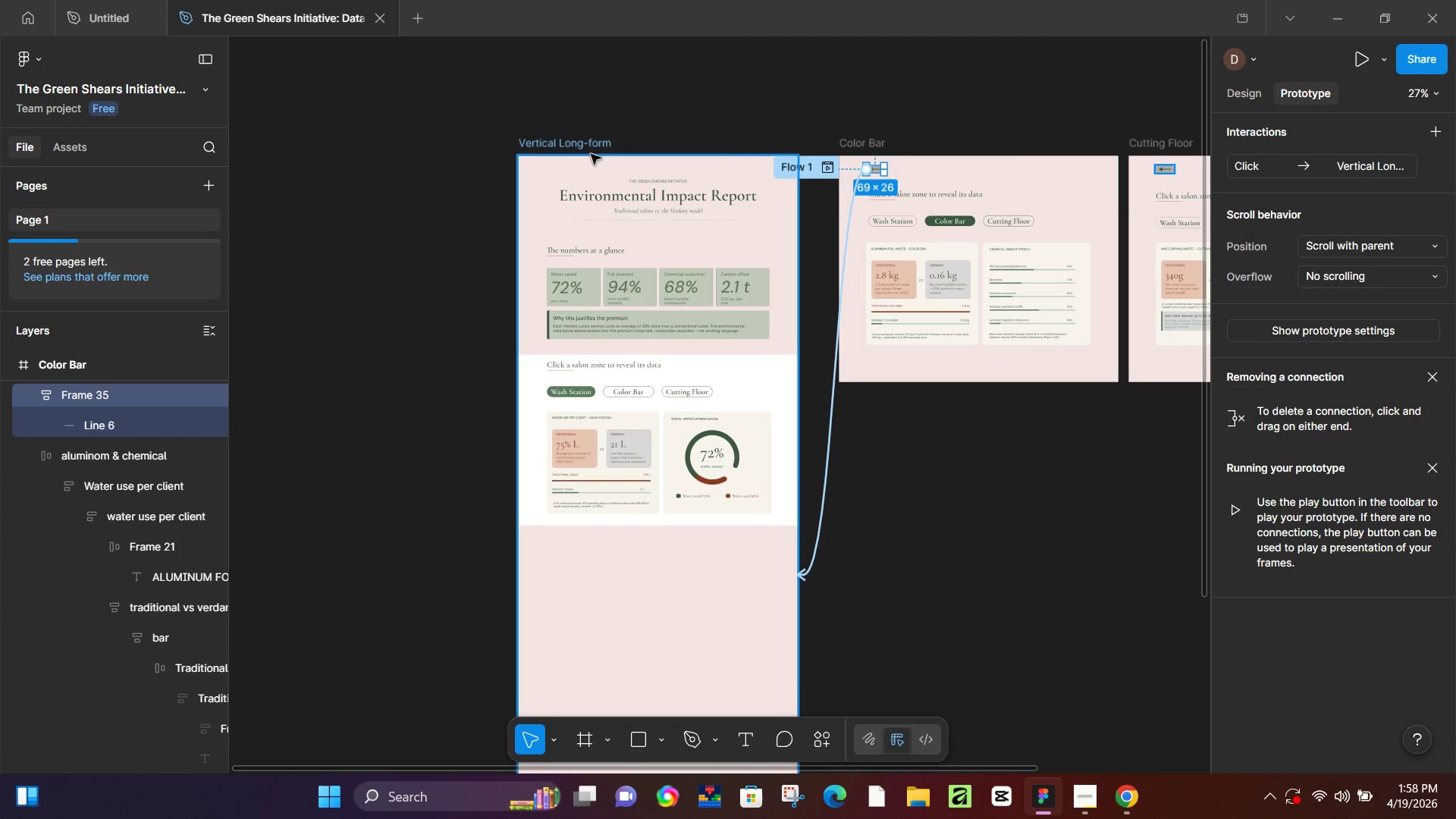 
left_click([591, 154])
 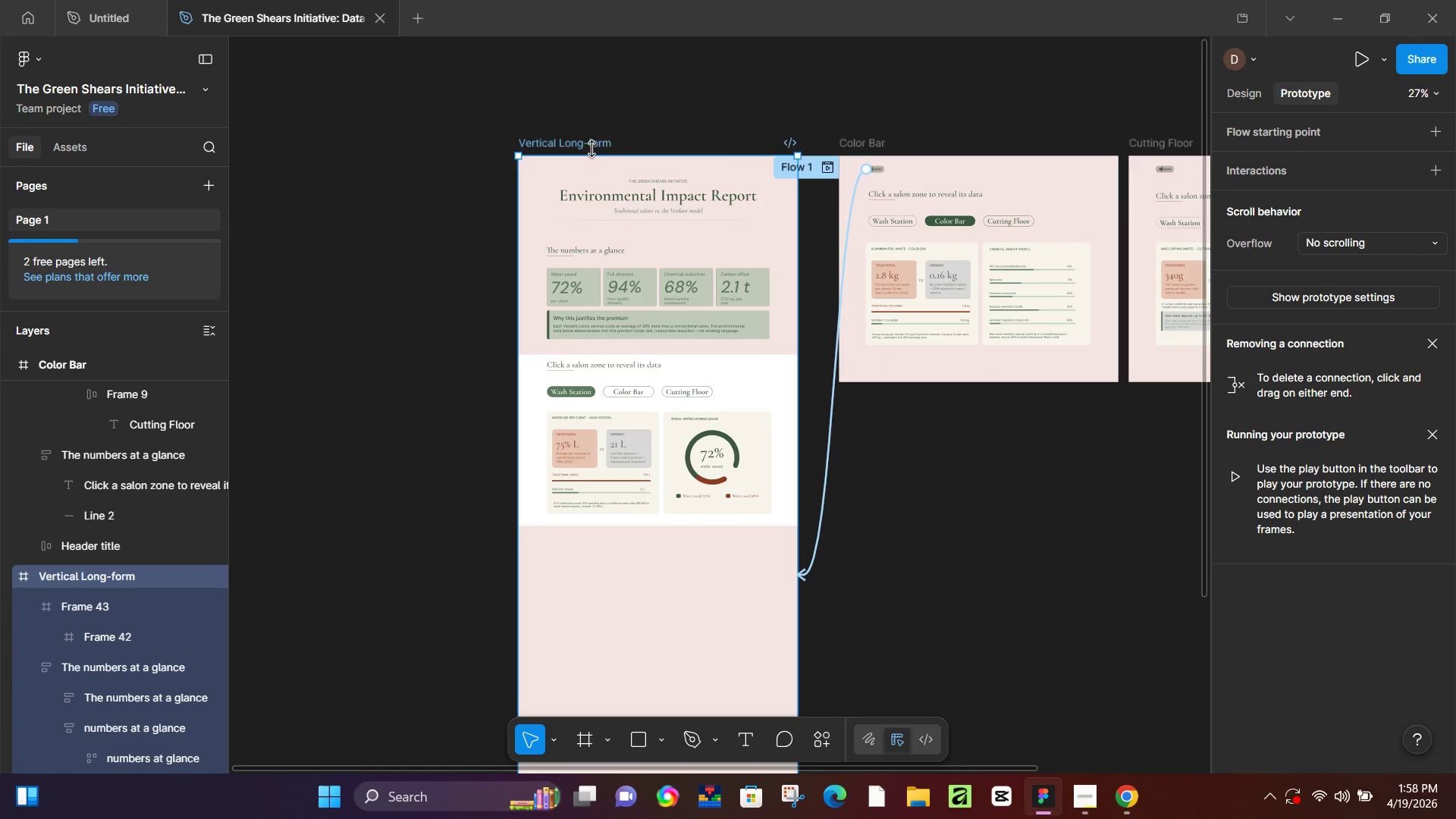 
left_click_drag(start_coordinate=[593, 148], to_coordinate=[466, 174])
 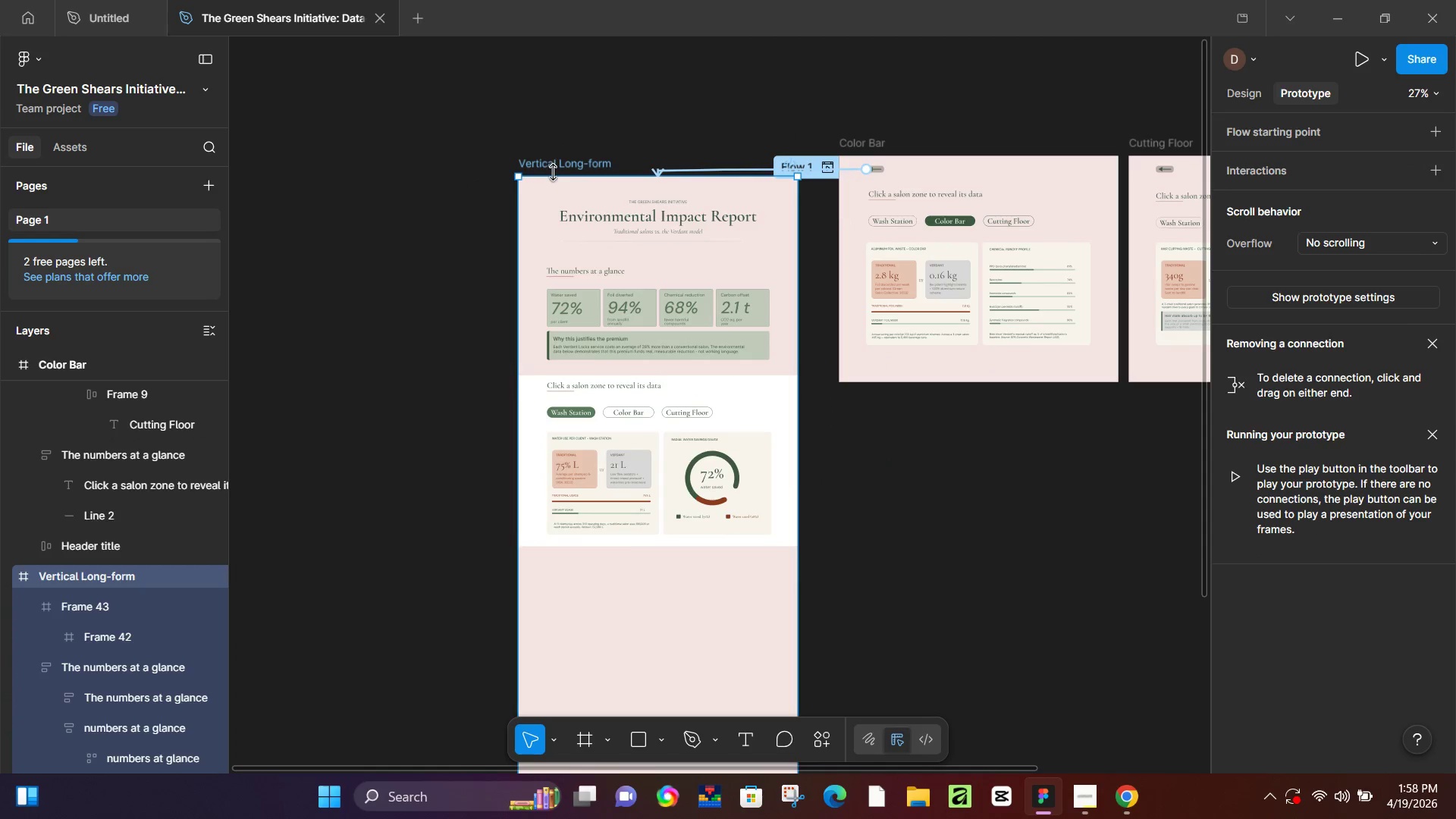 
key(Control+Z)
 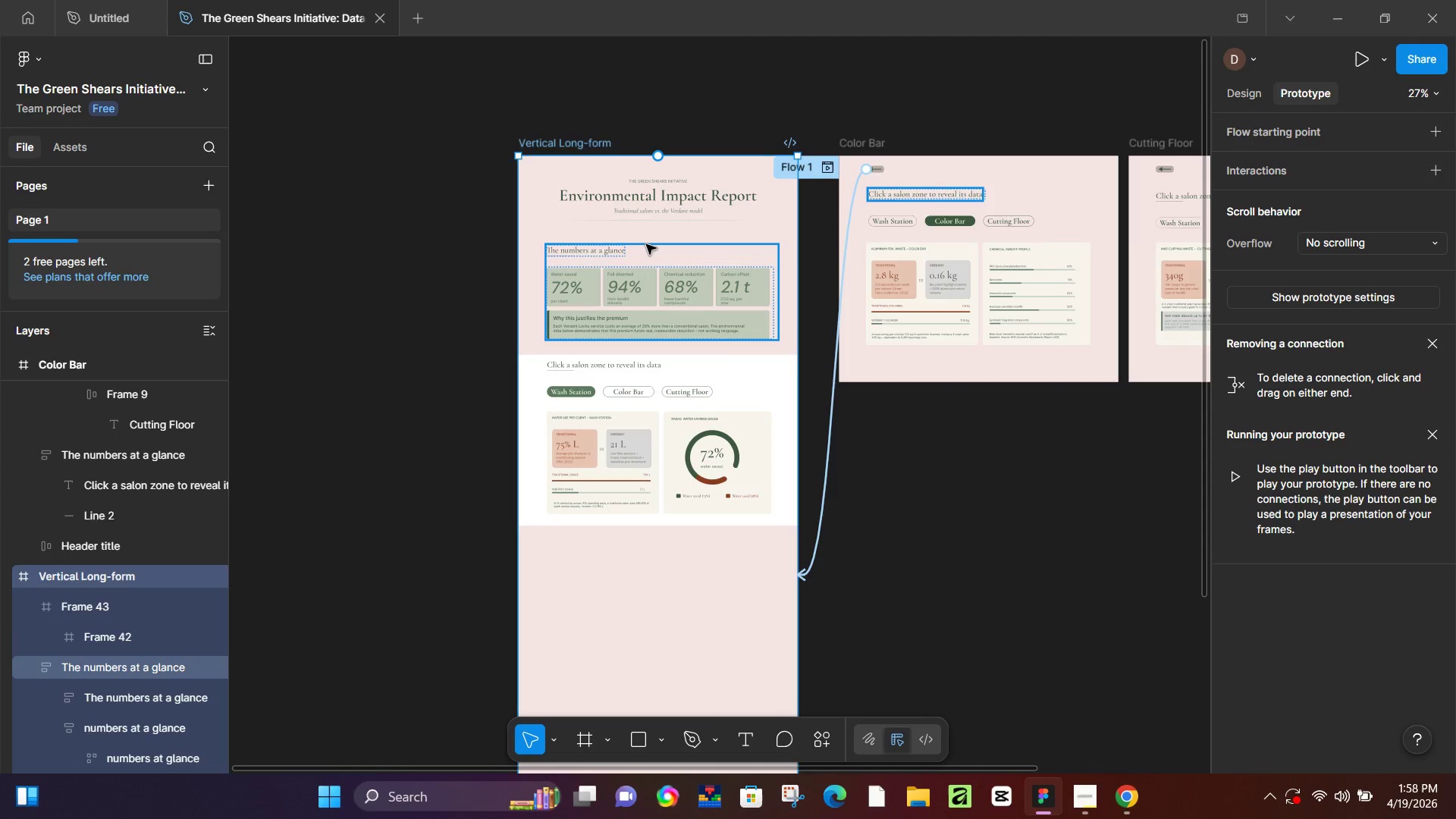 
wait(9.94)
 